 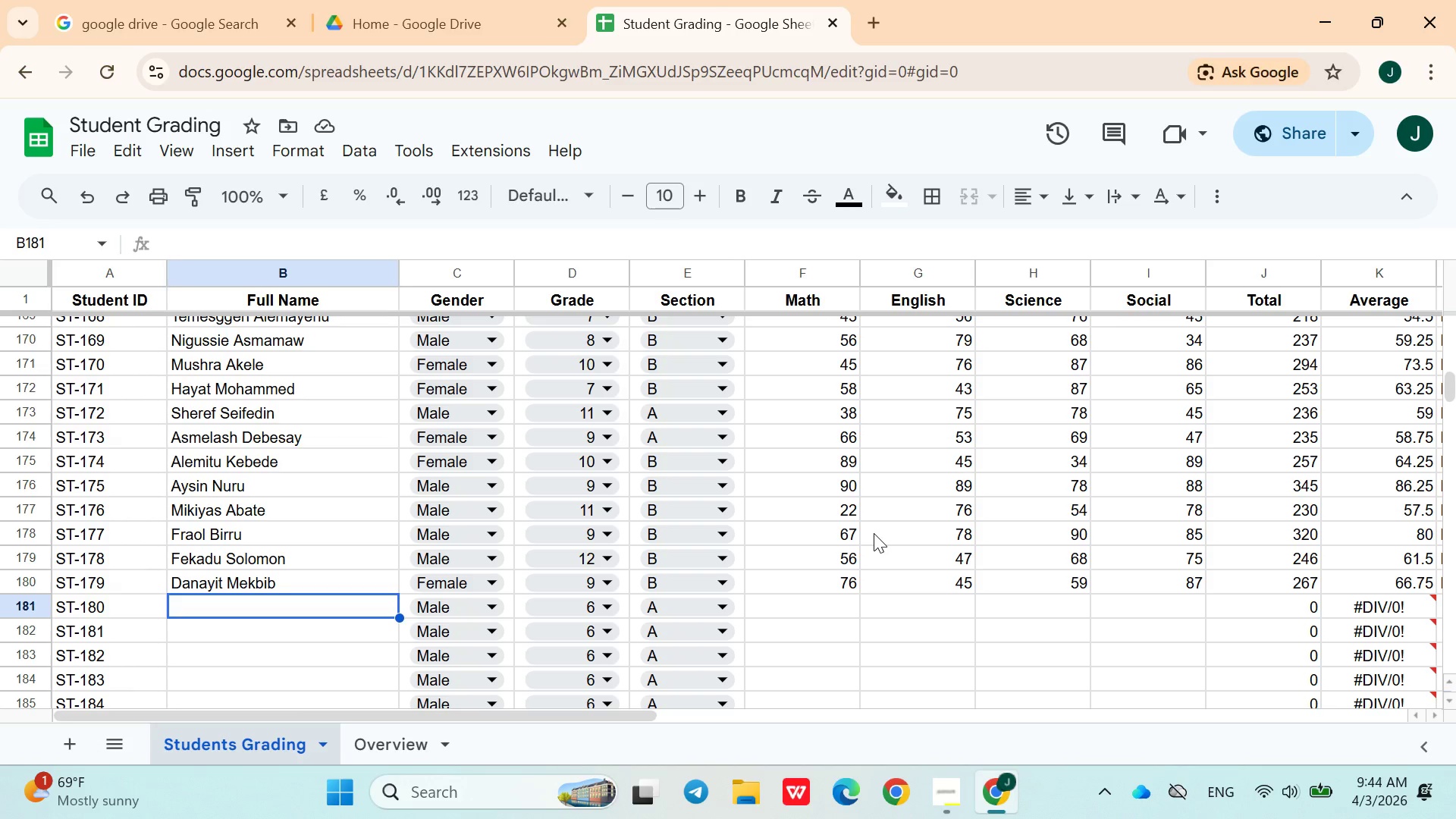 
hold_key(key=ShiftLeft, duration=0.69)
 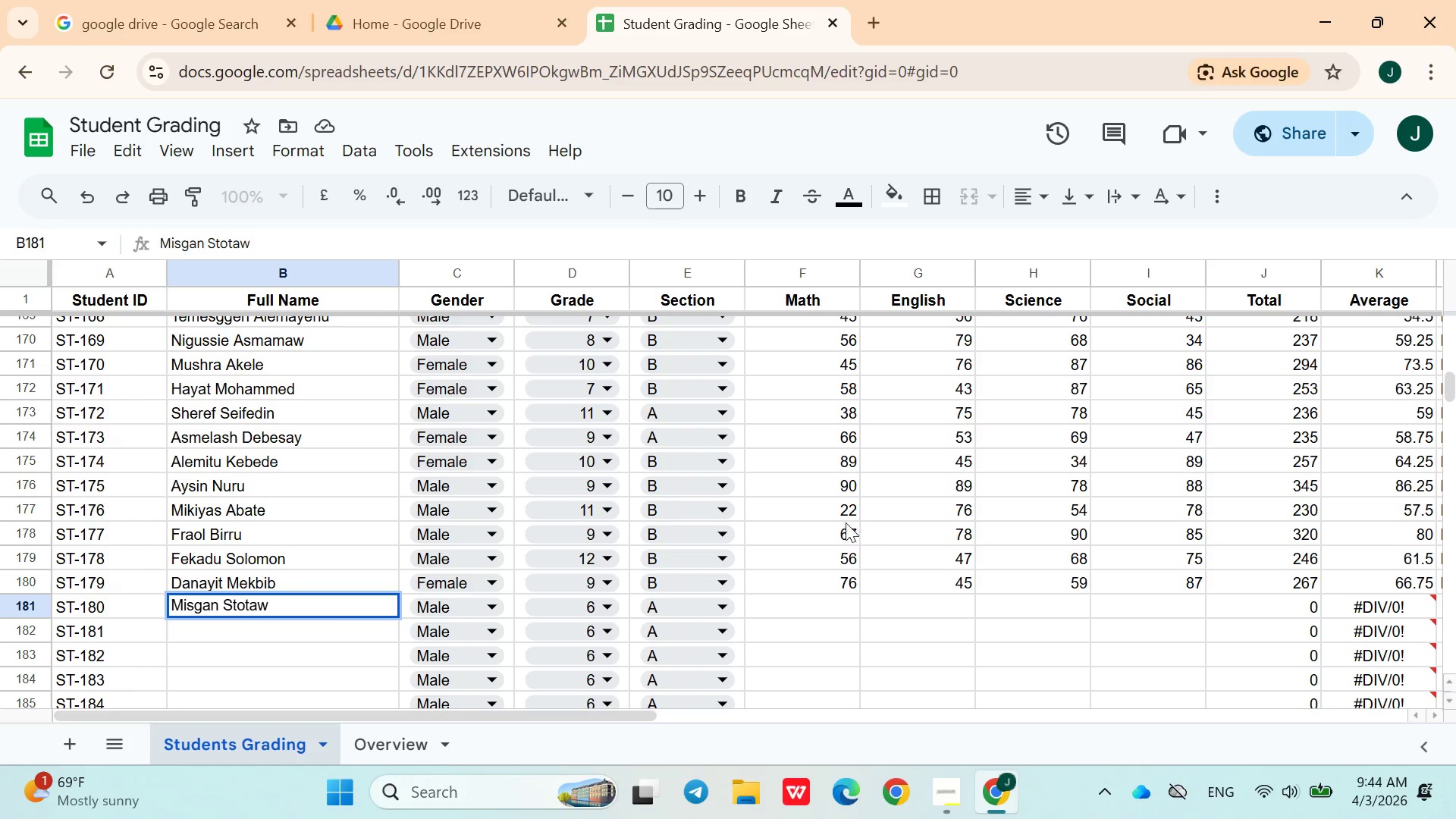 
left_click([555, 604])
 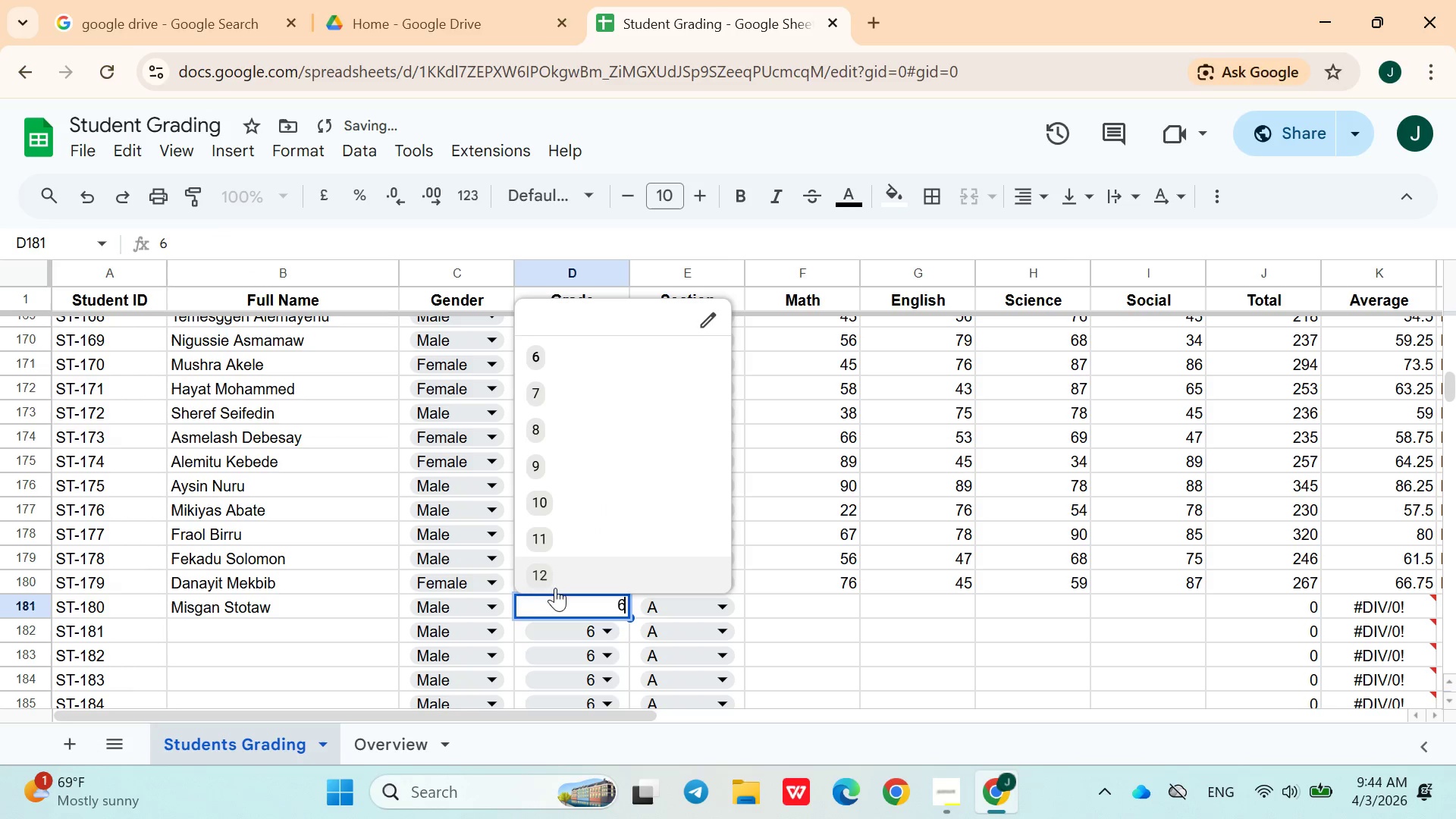 
left_click([554, 585])
 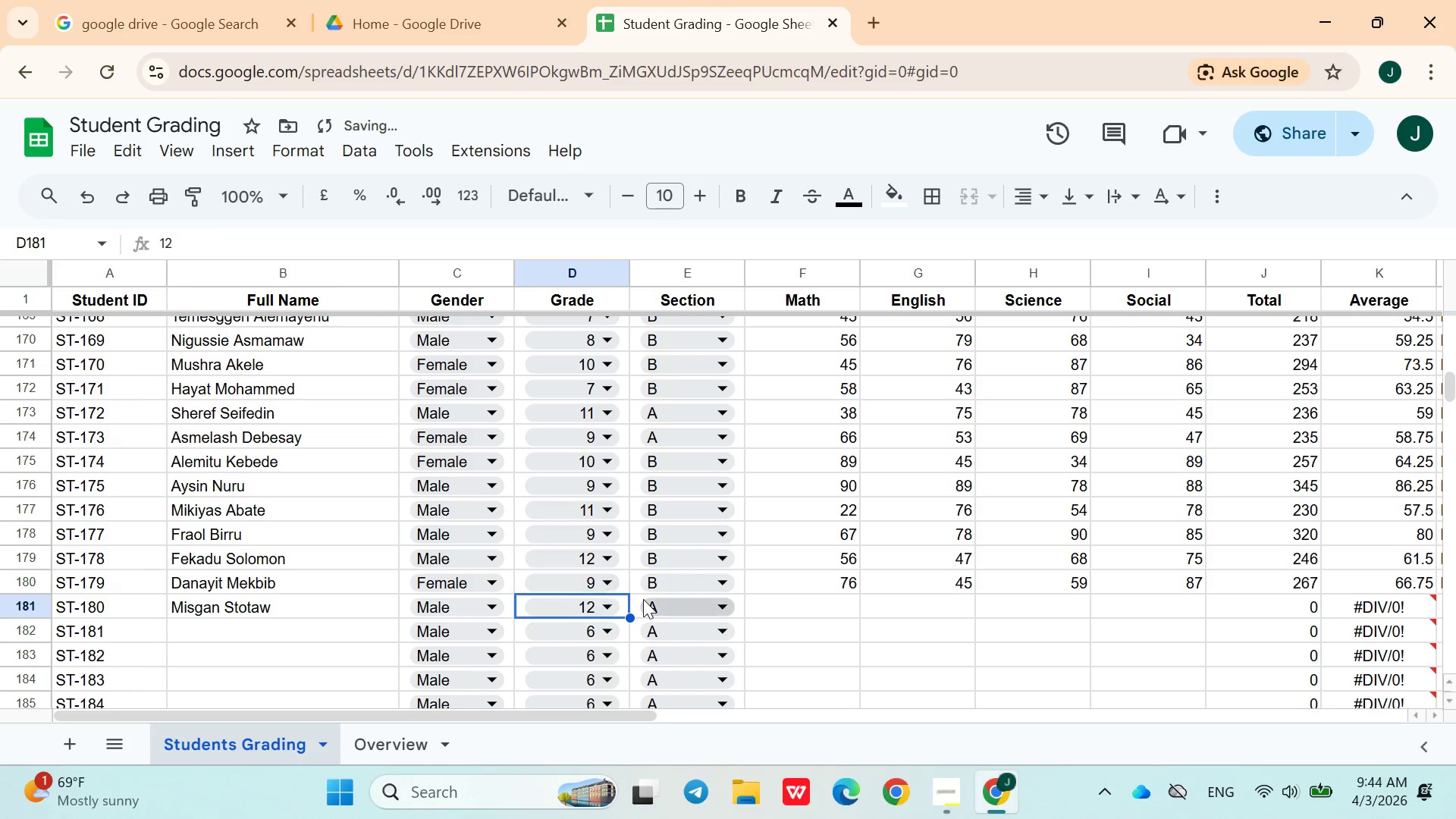 
left_click([645, 600])
 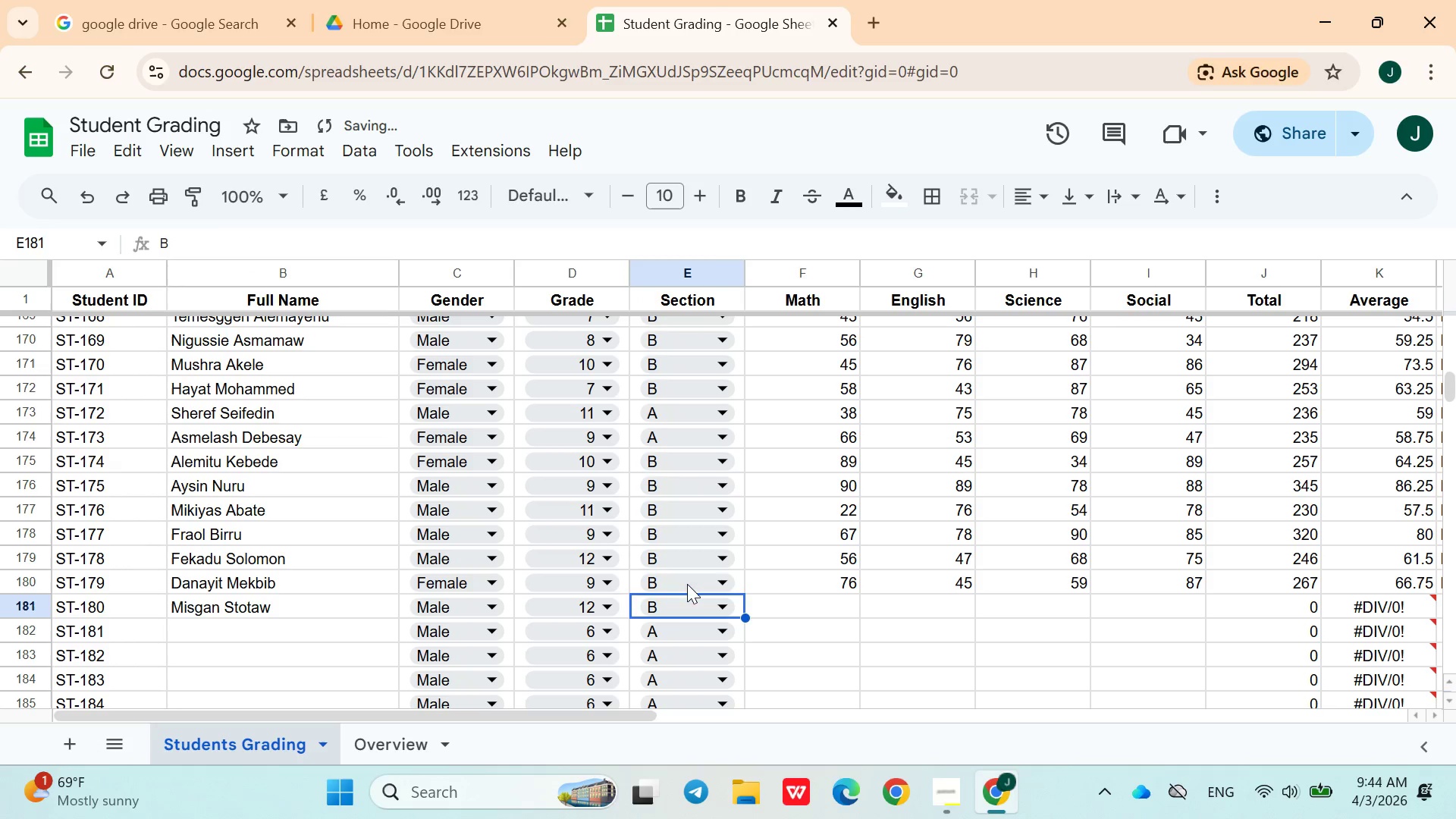 
double_click([775, 603])
 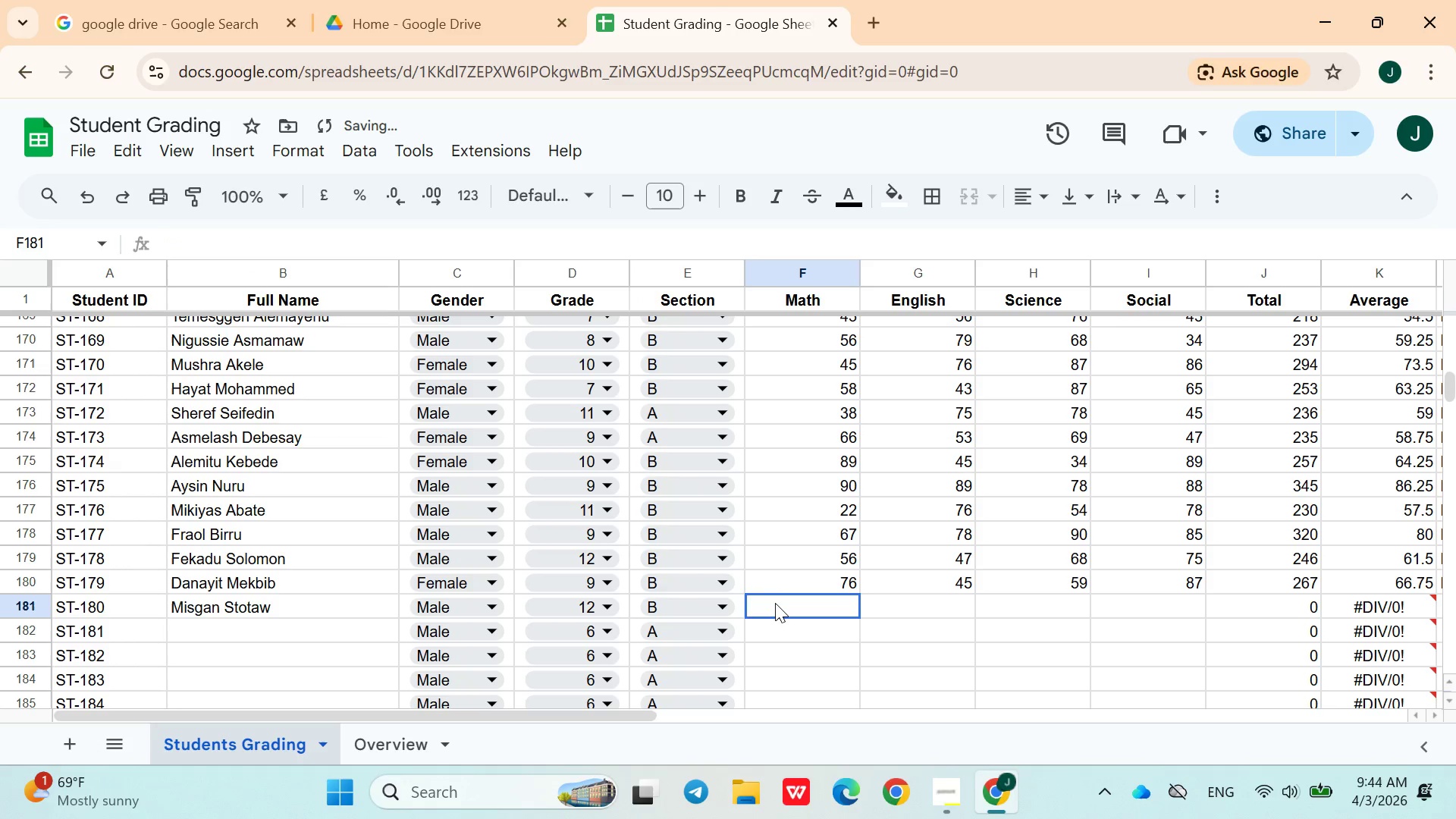 
triple_click([775, 603])
 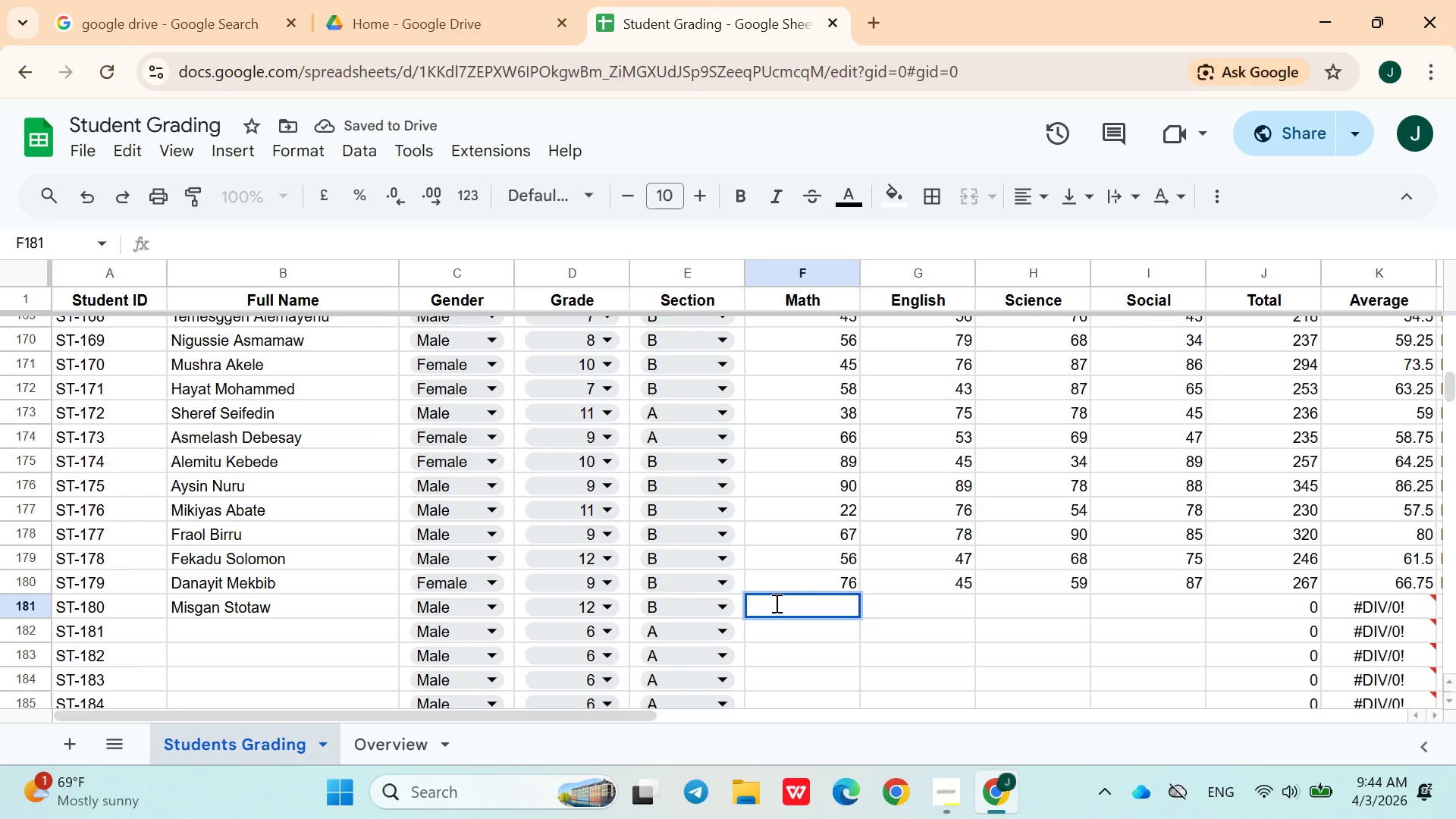 
type(54)
 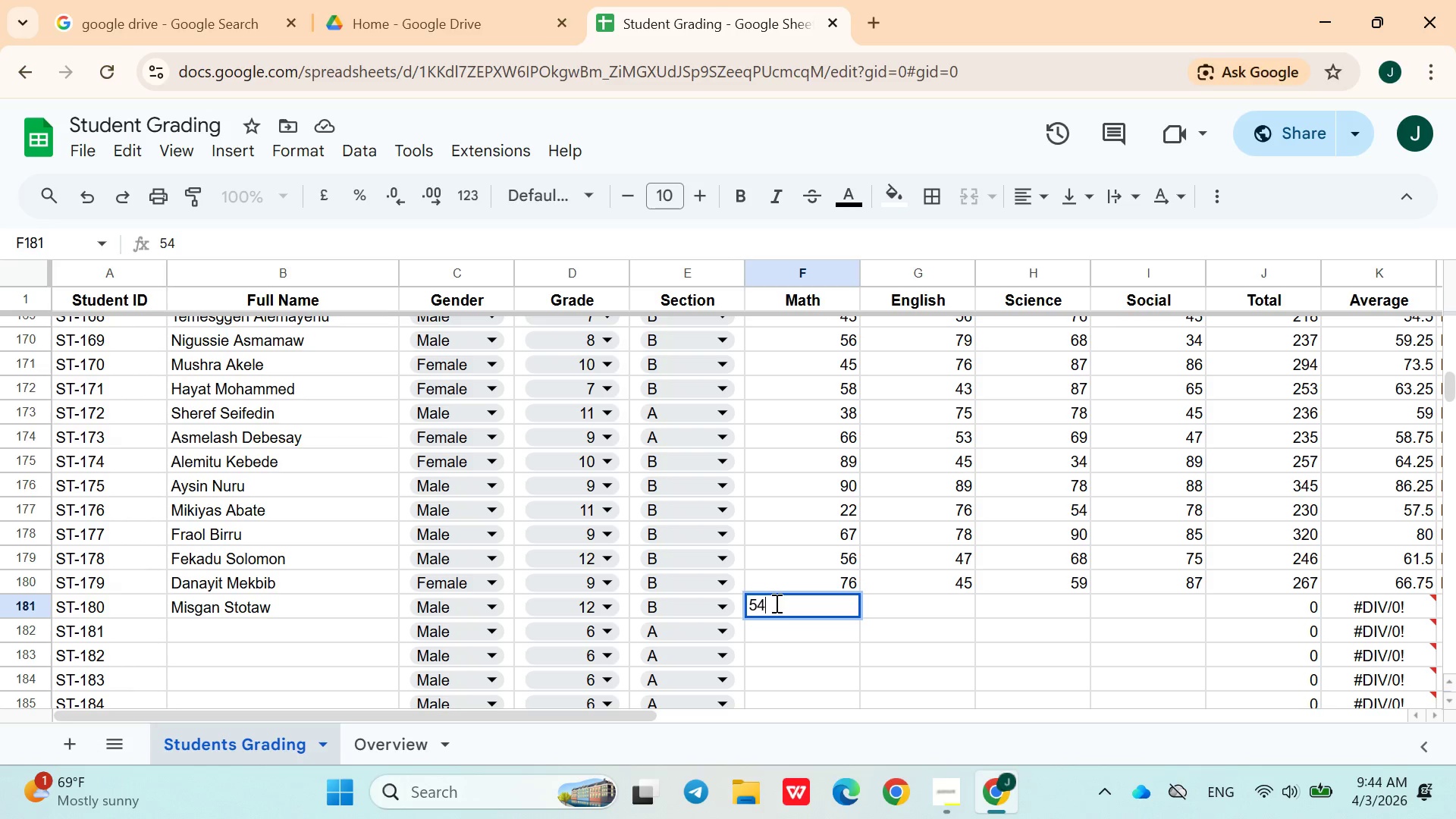 
key(ArrowRight)
 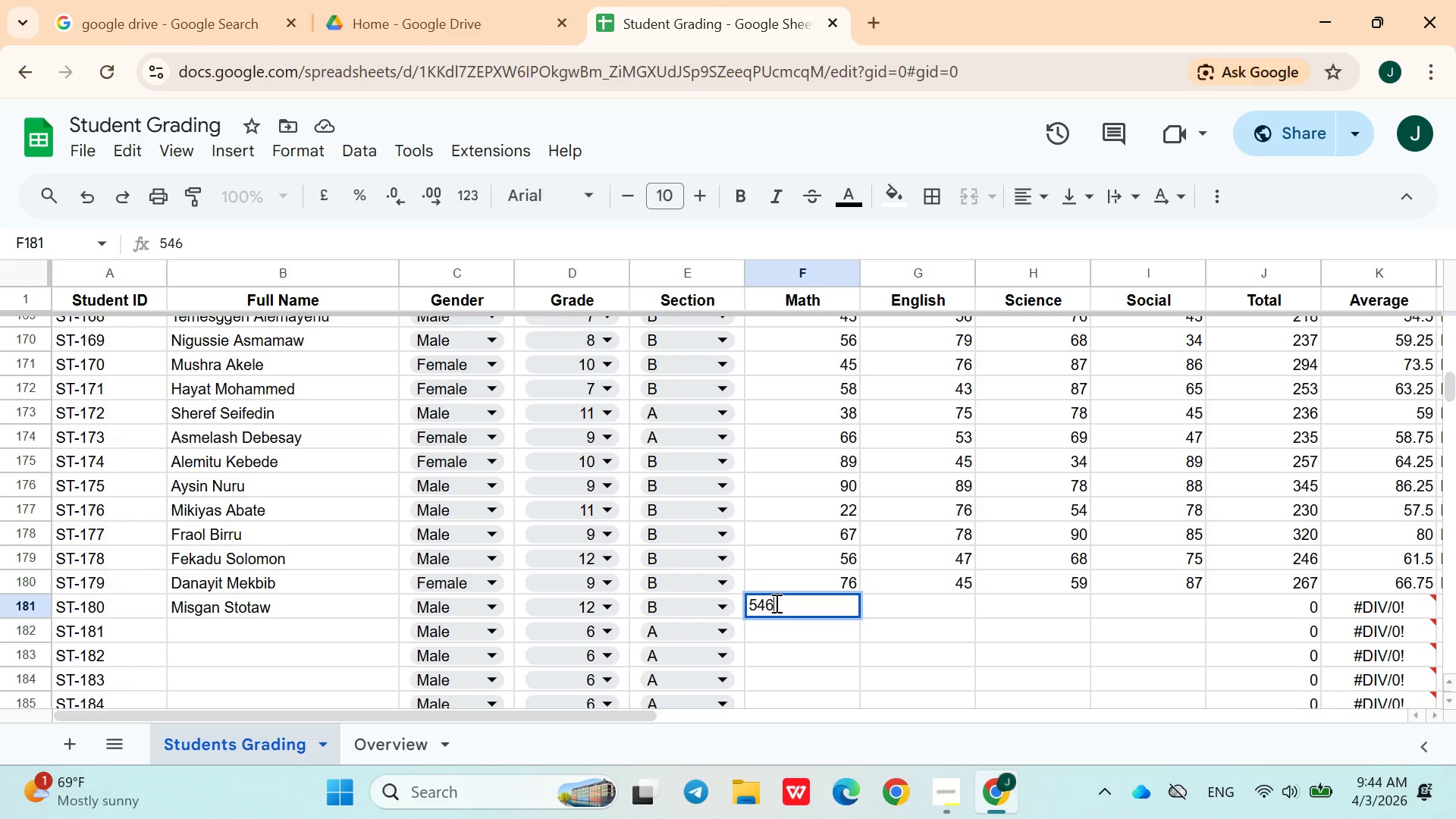 
type(65)
 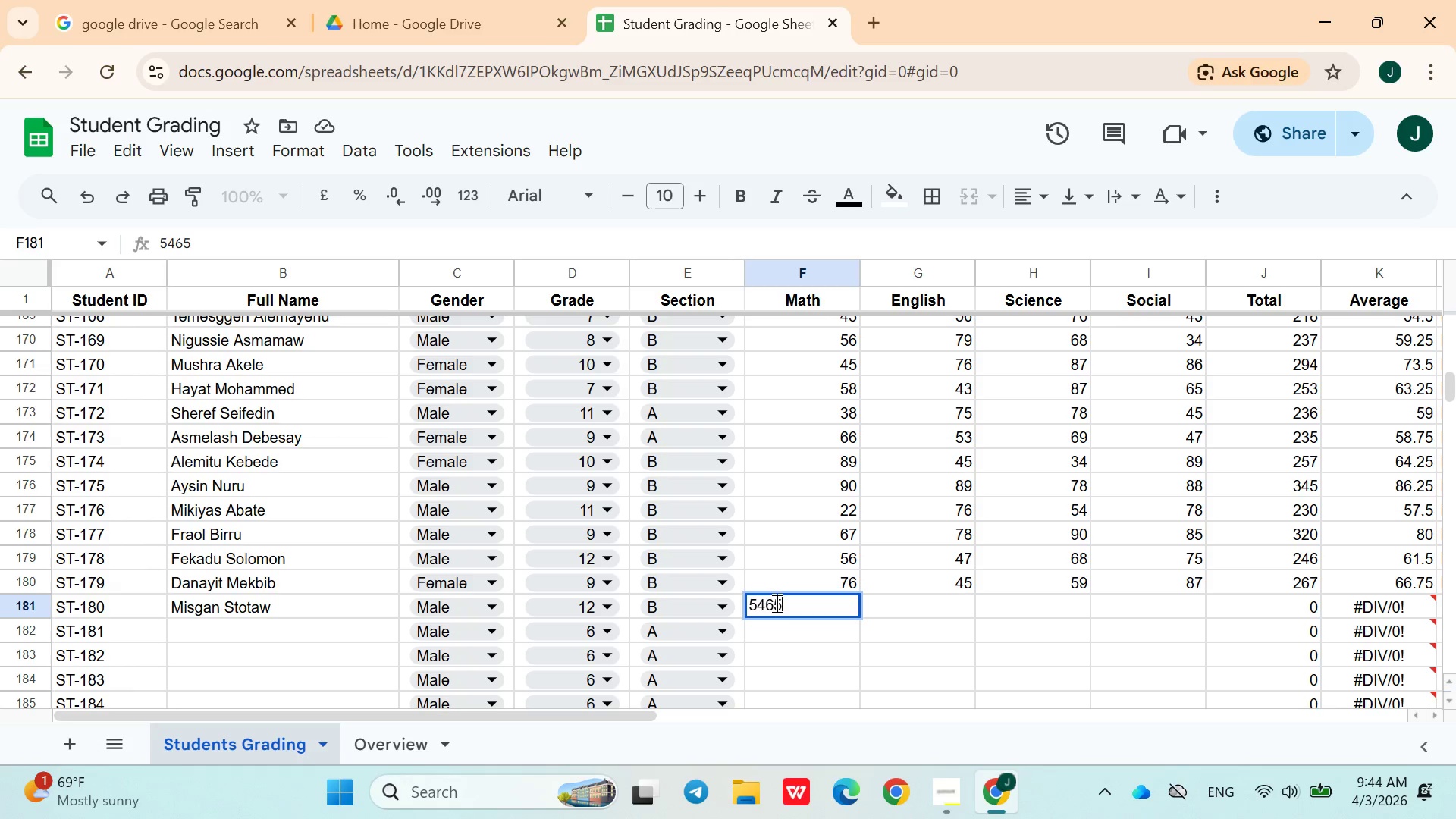 
key(ArrowRight)
 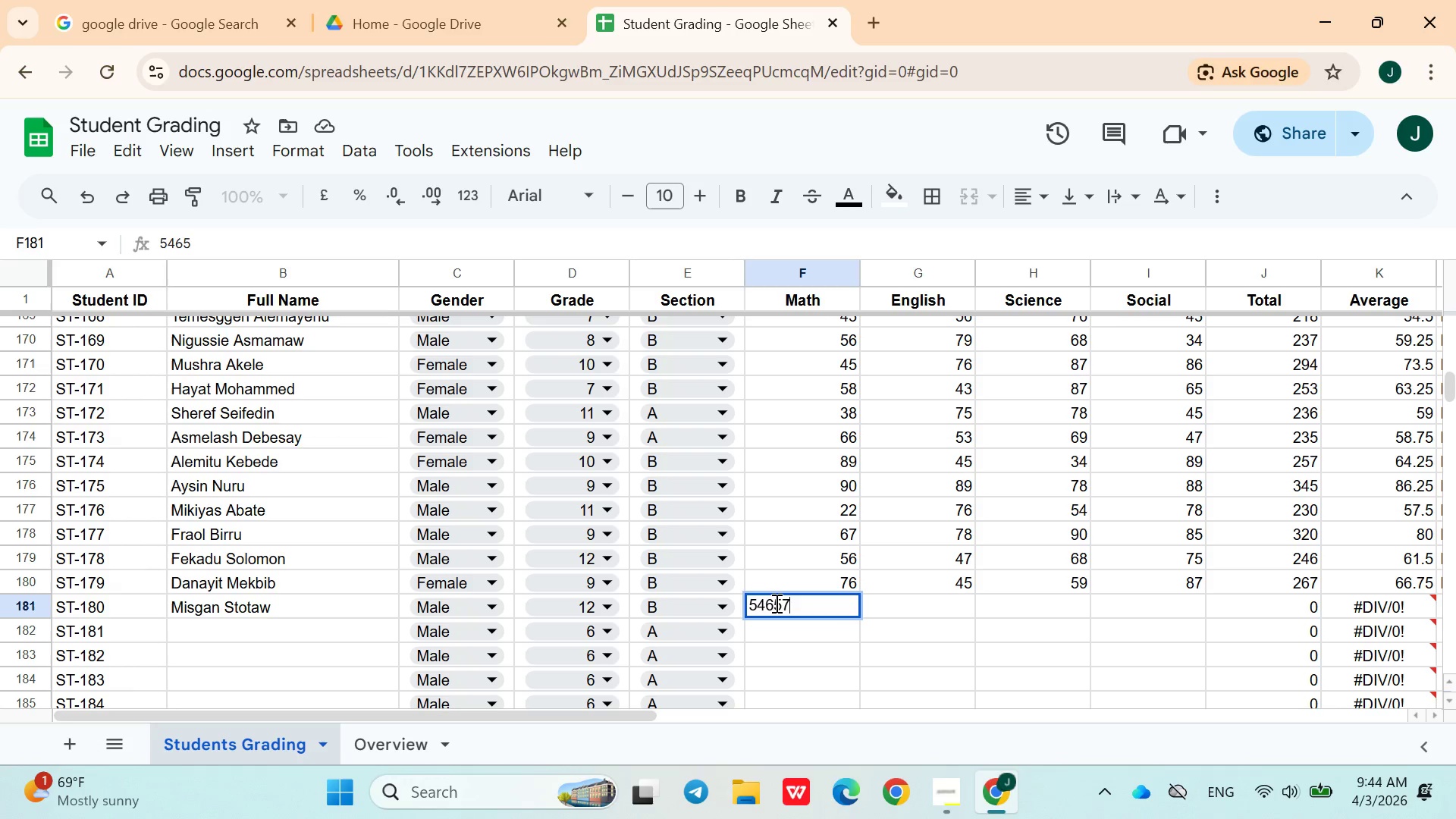 
type(78)
 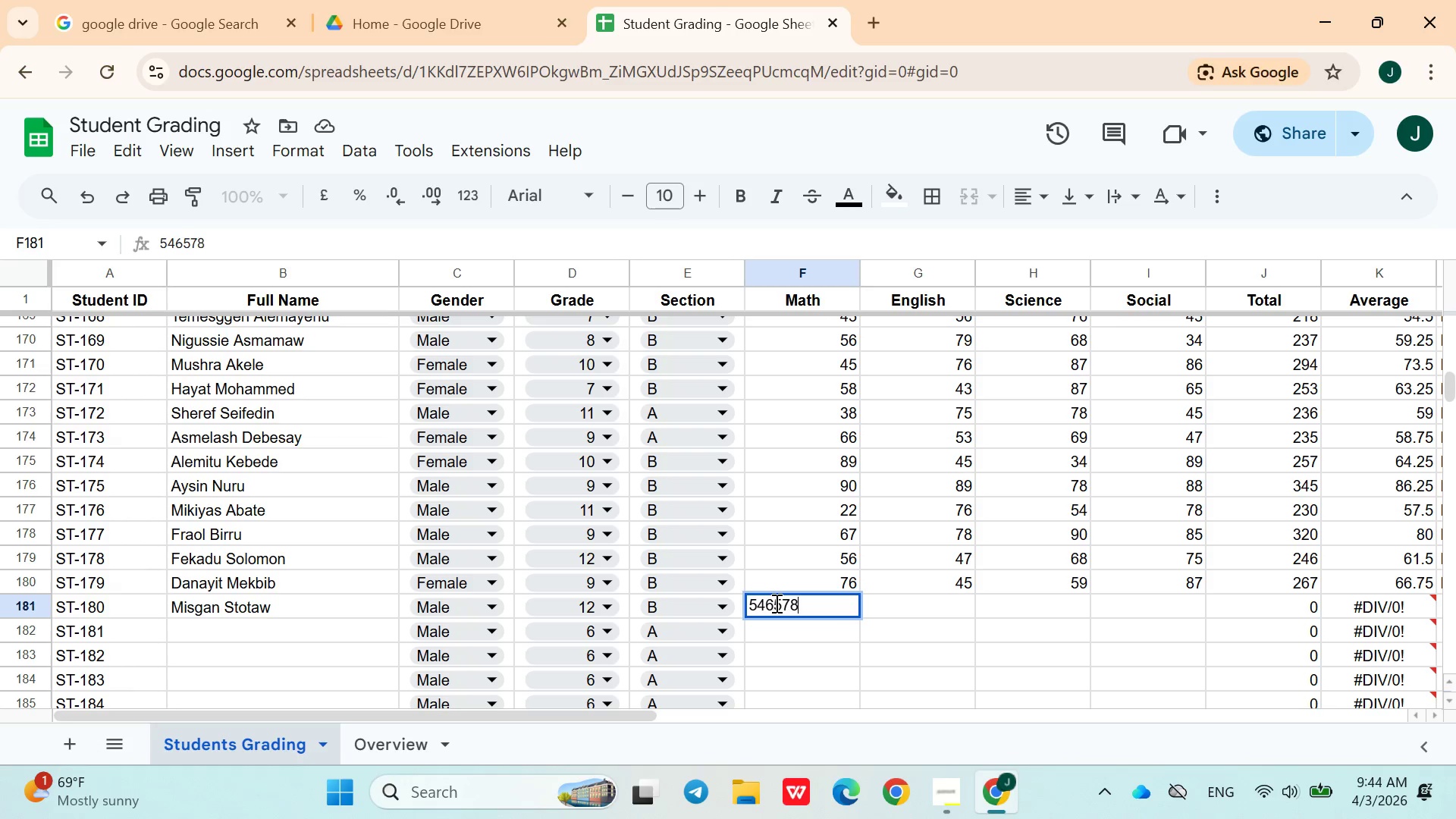 
key(ArrowRight)
 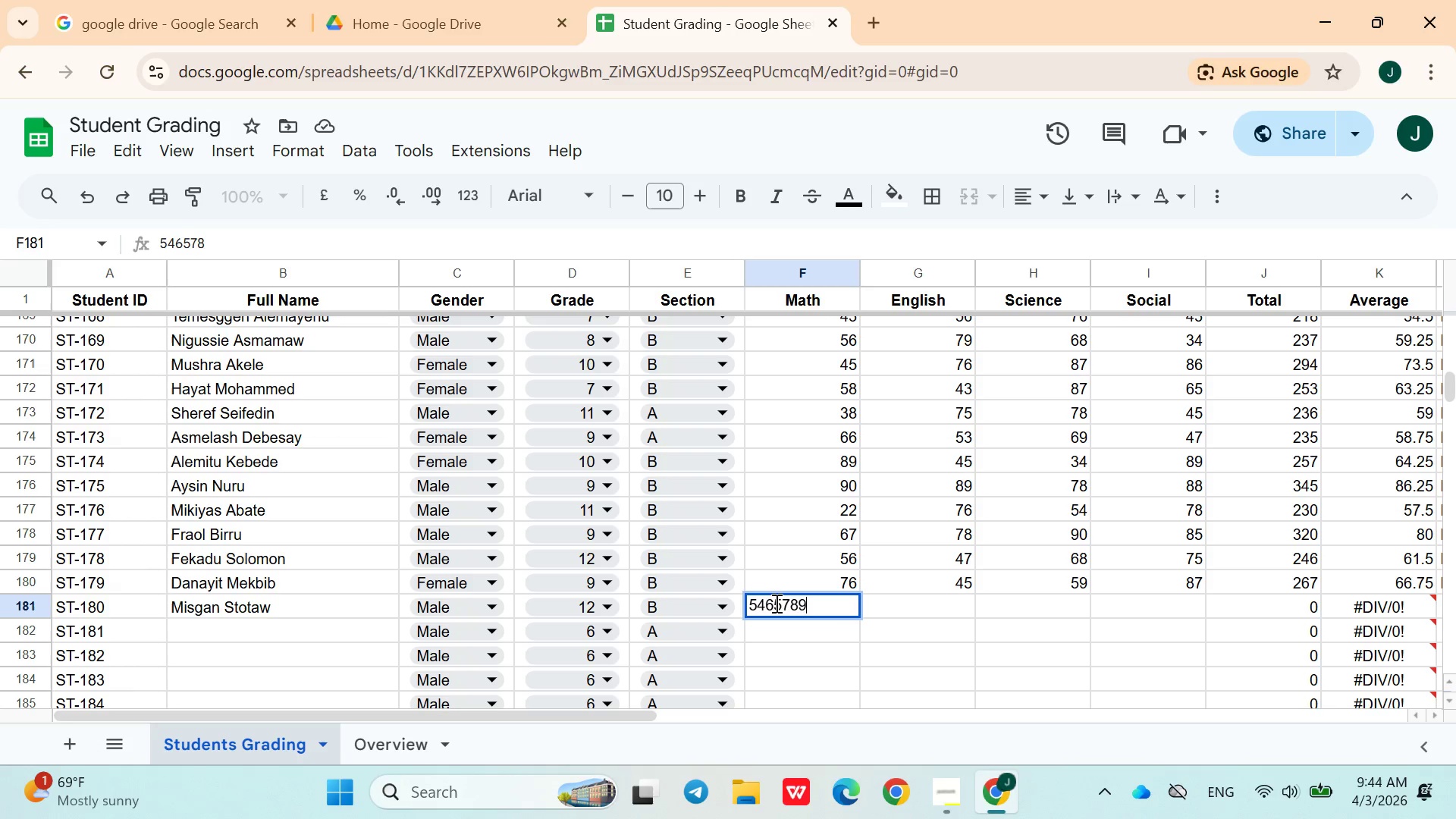 
type(90)
 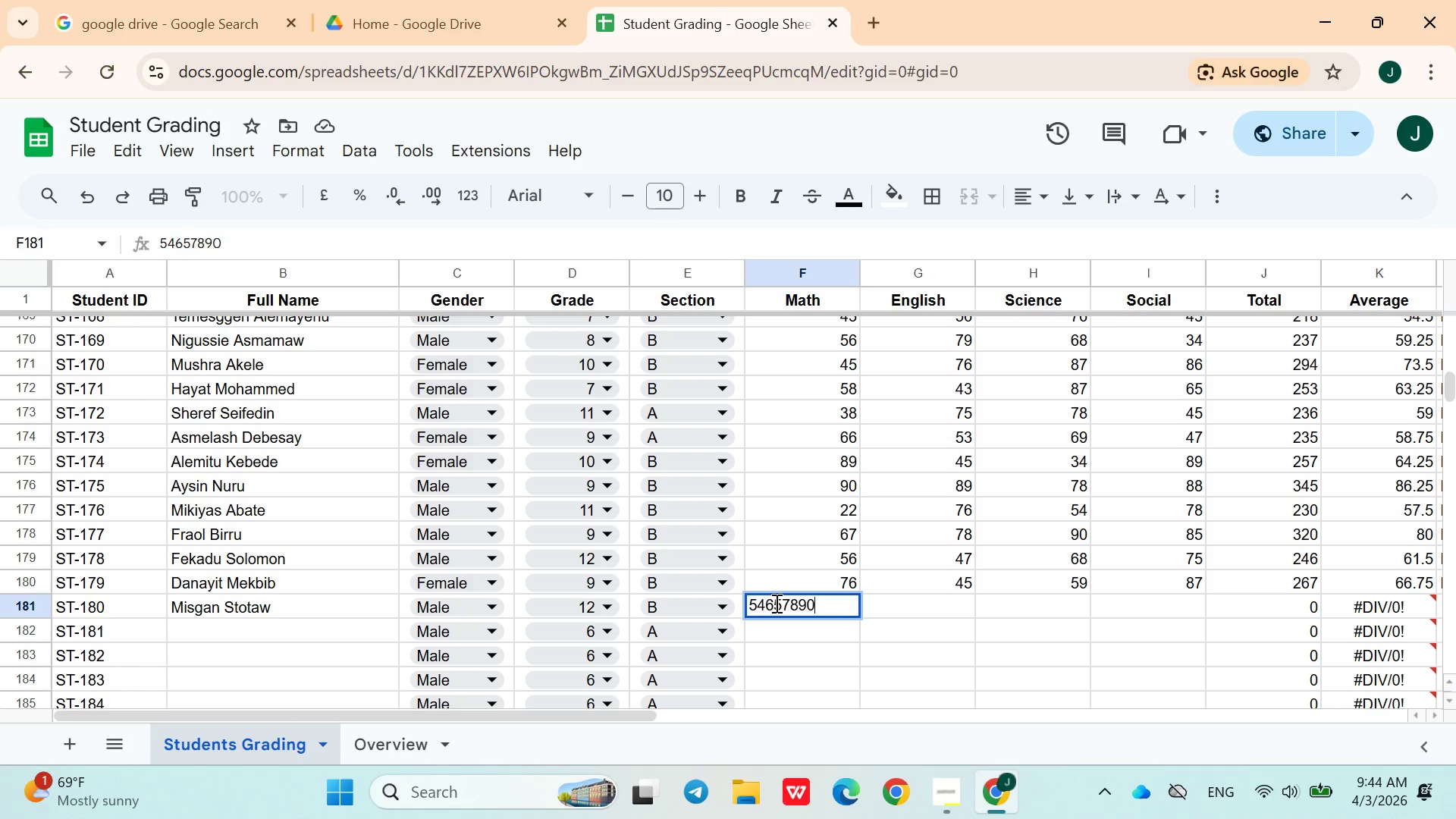 
key(ArrowRight)
 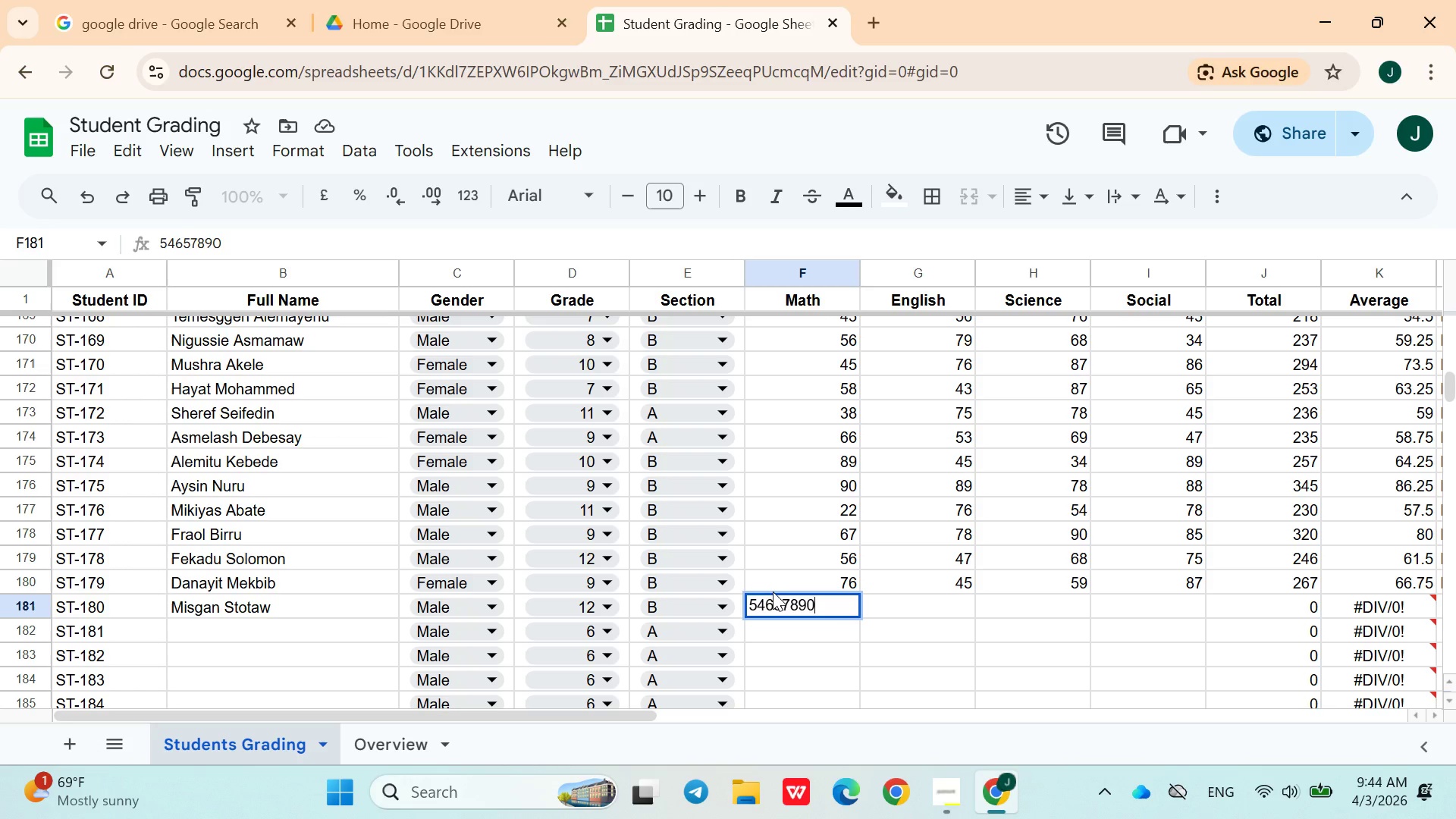 
left_click([773, 592])
 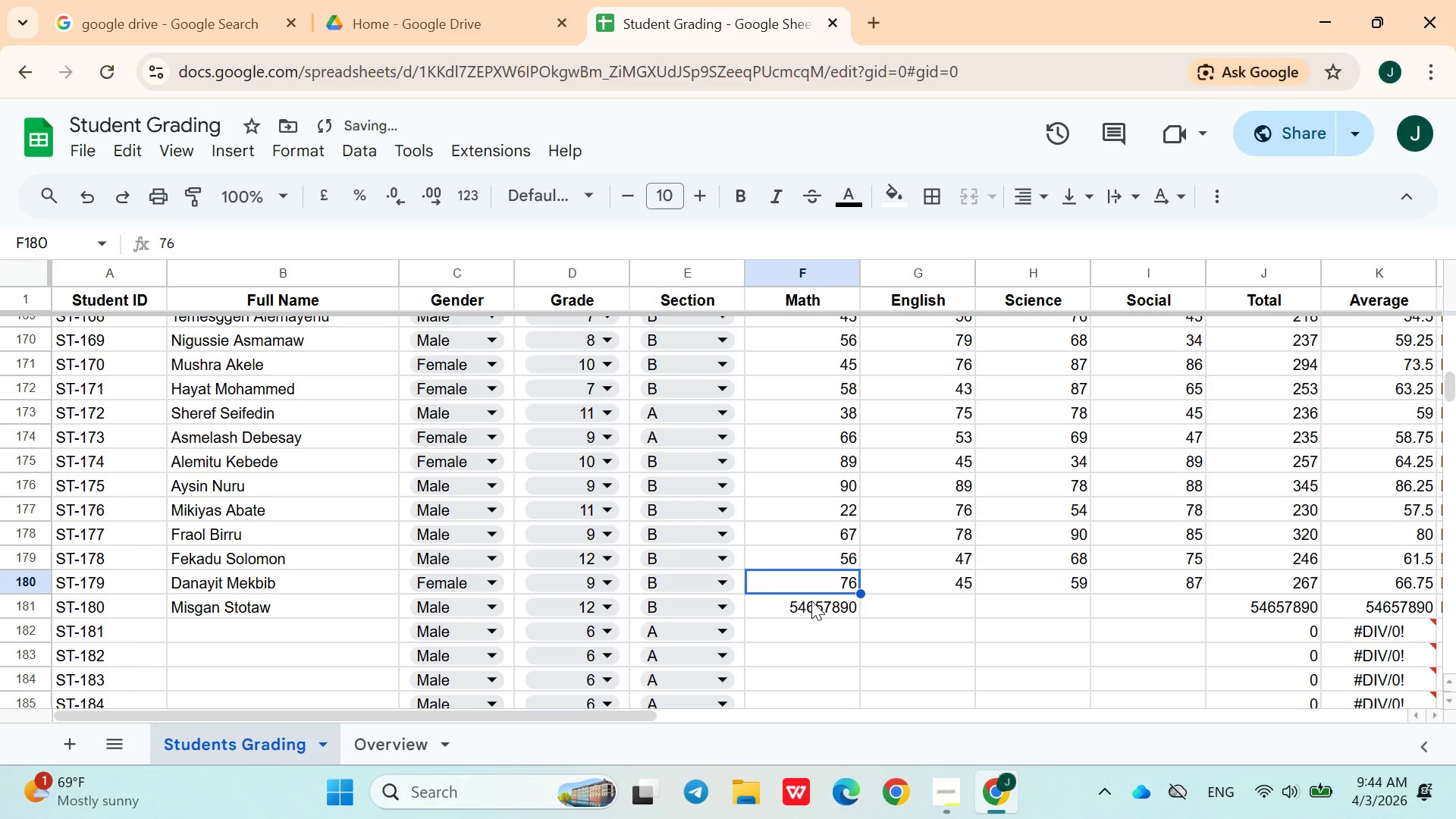 
double_click([812, 601])
 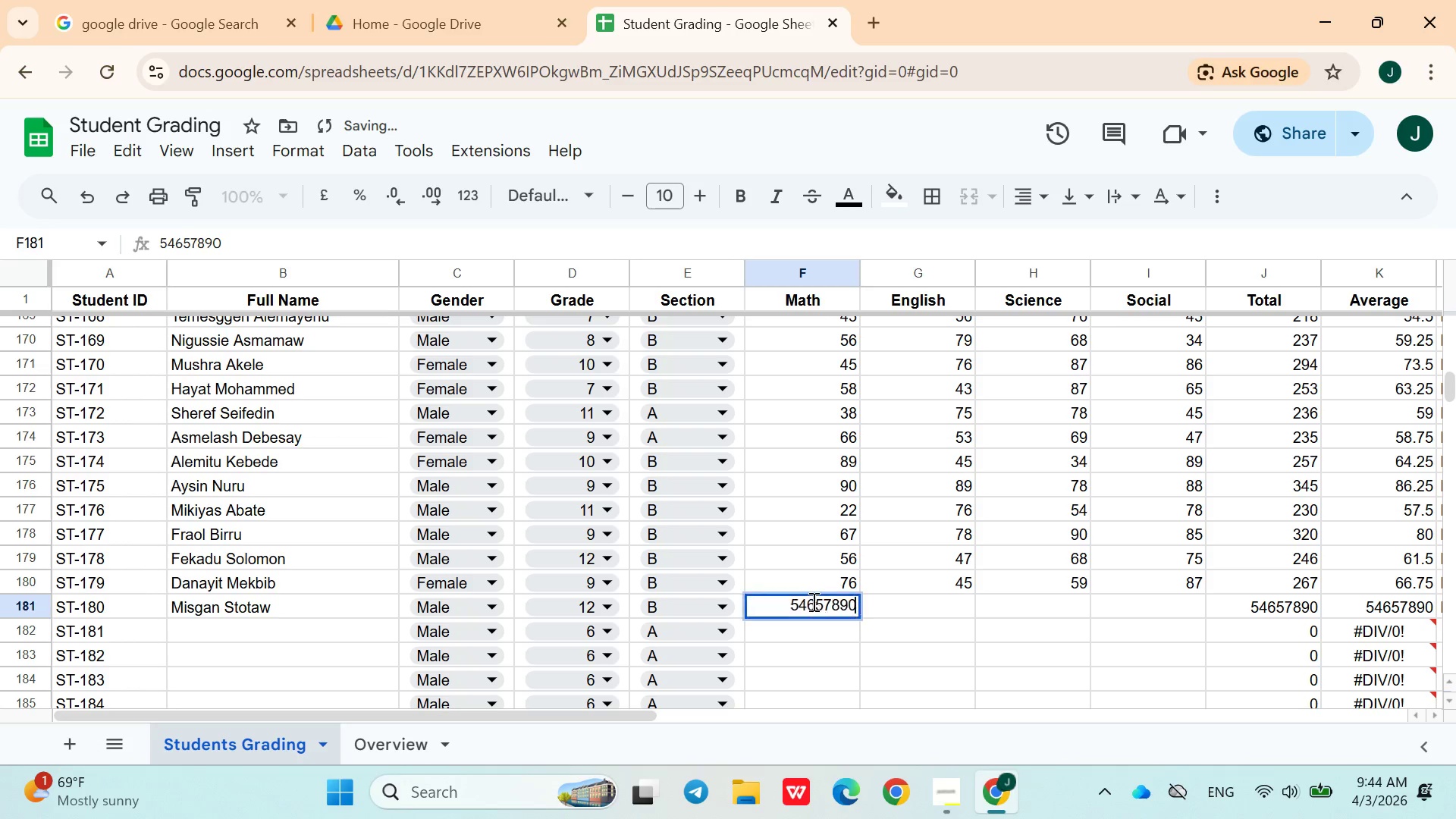 
triple_click([812, 601])
 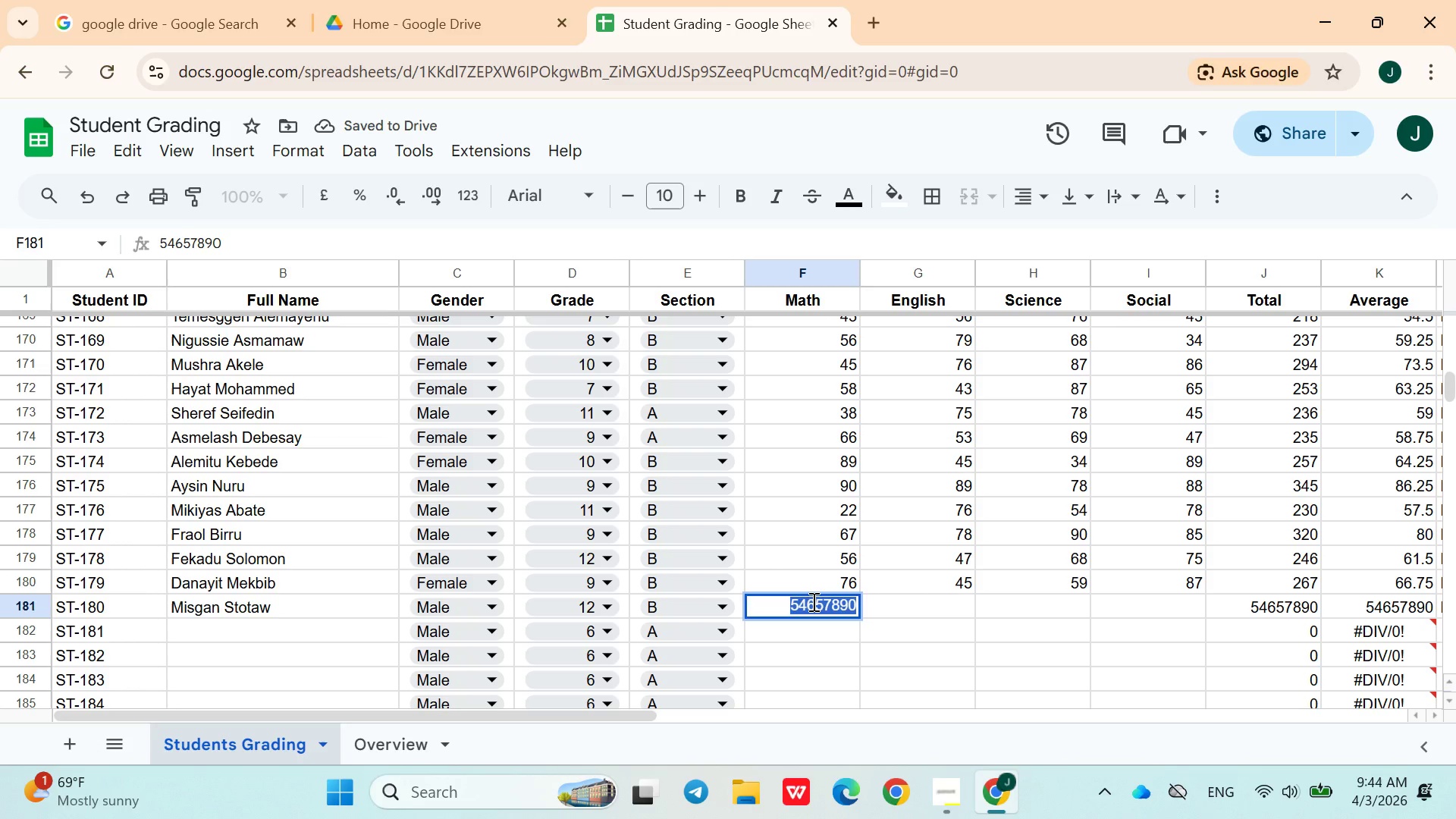 
type(54)
 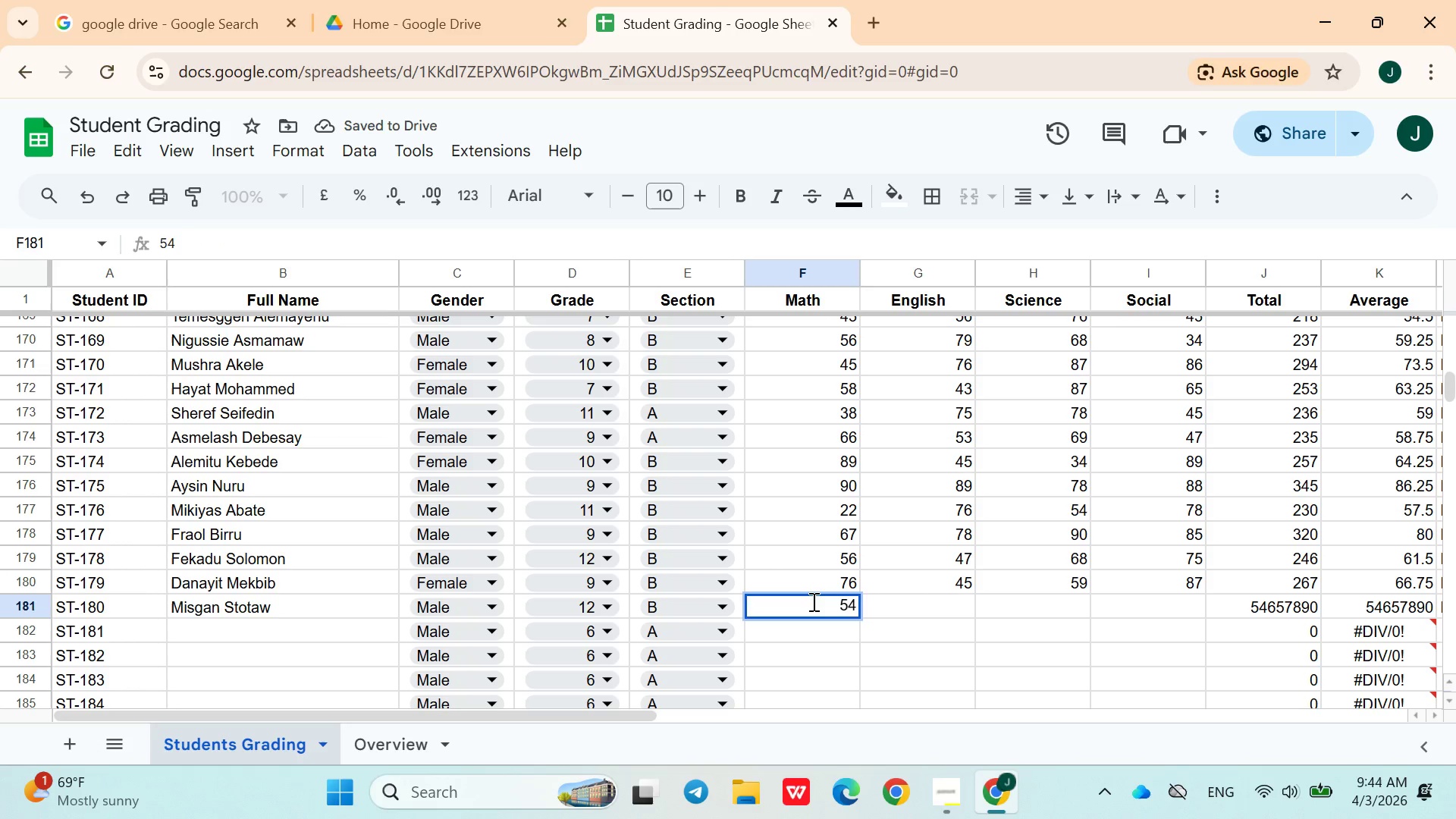 
key(ArrowRight)
 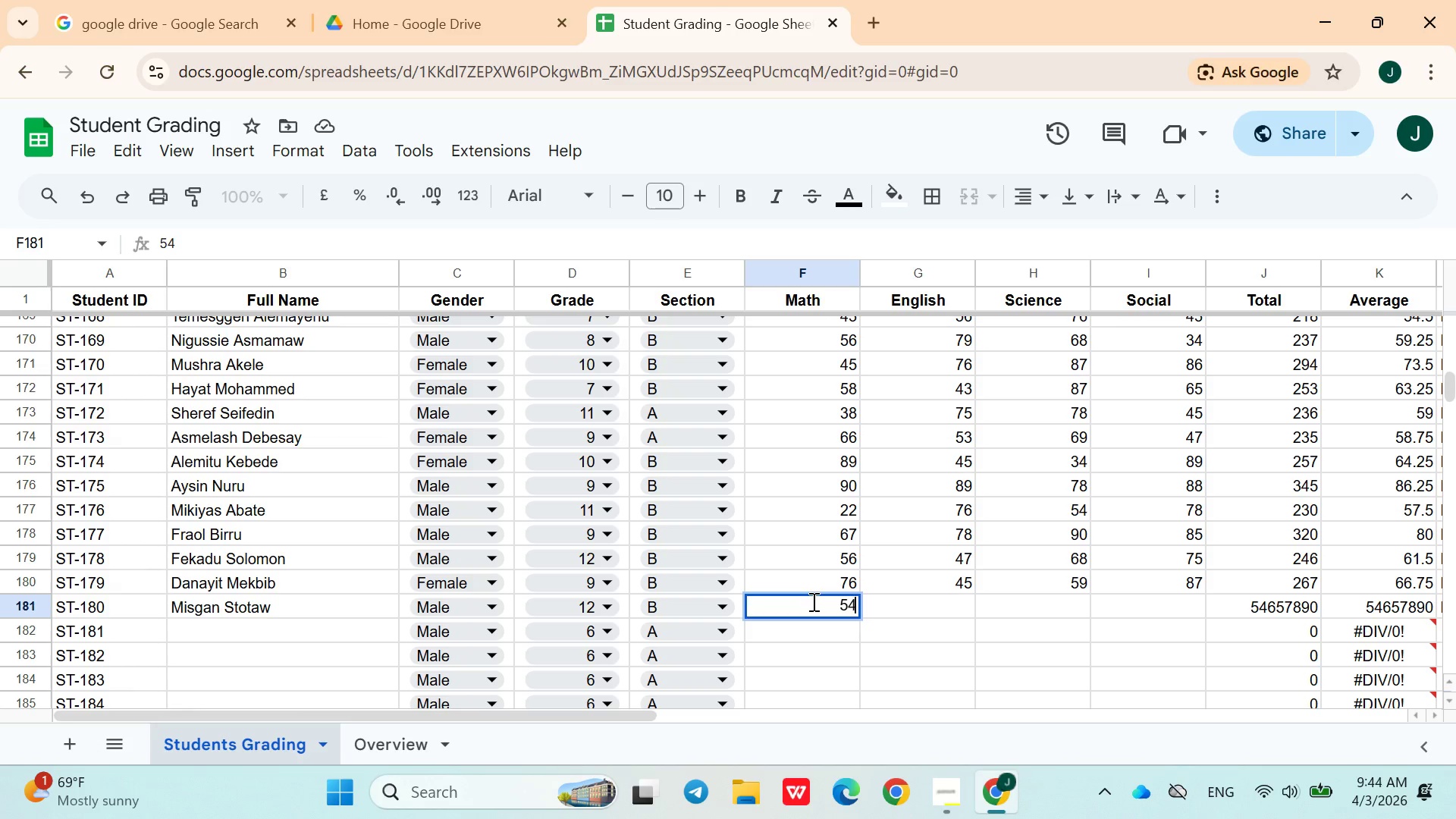 
key(7)
 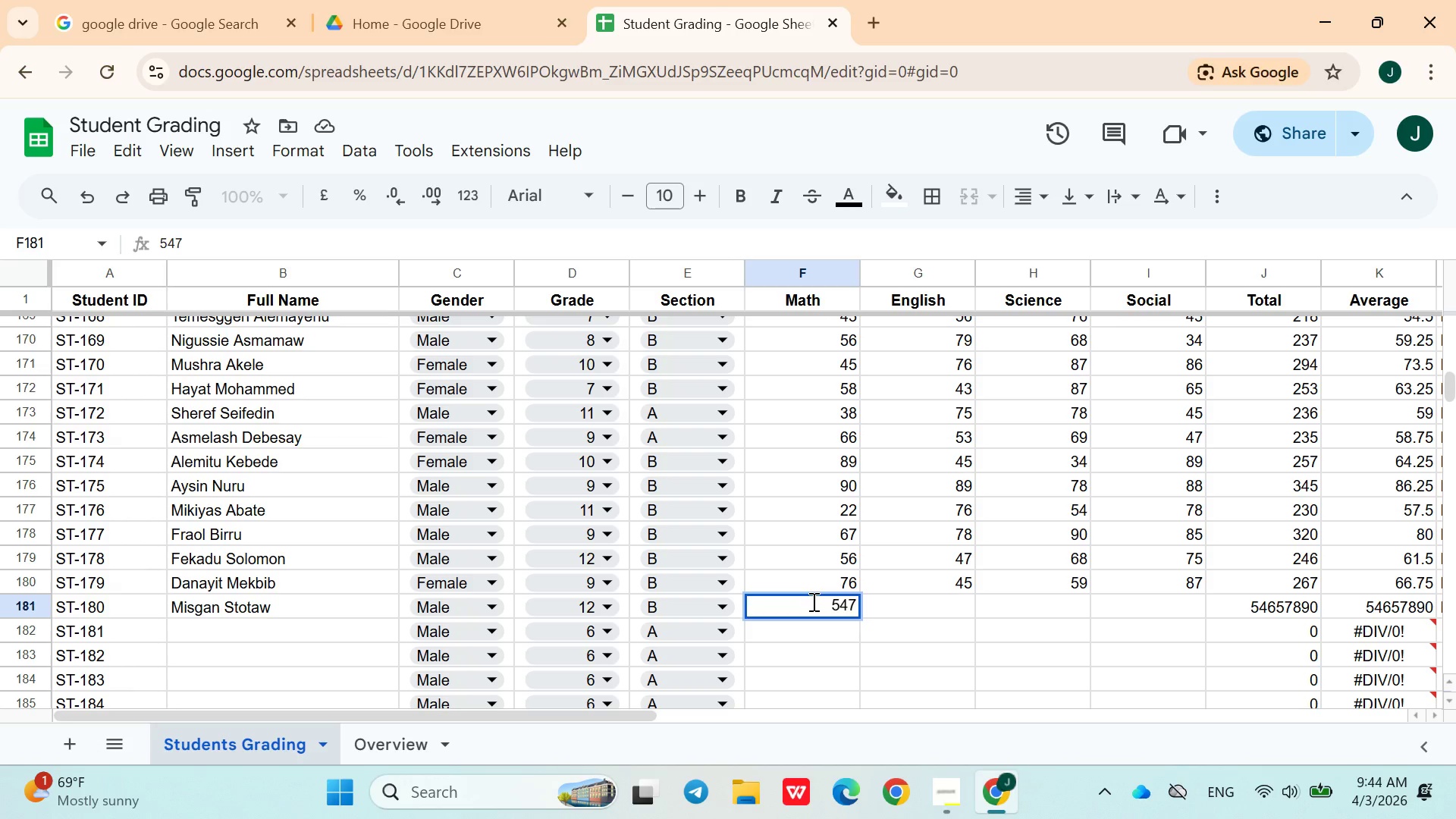 
key(Backspace)
 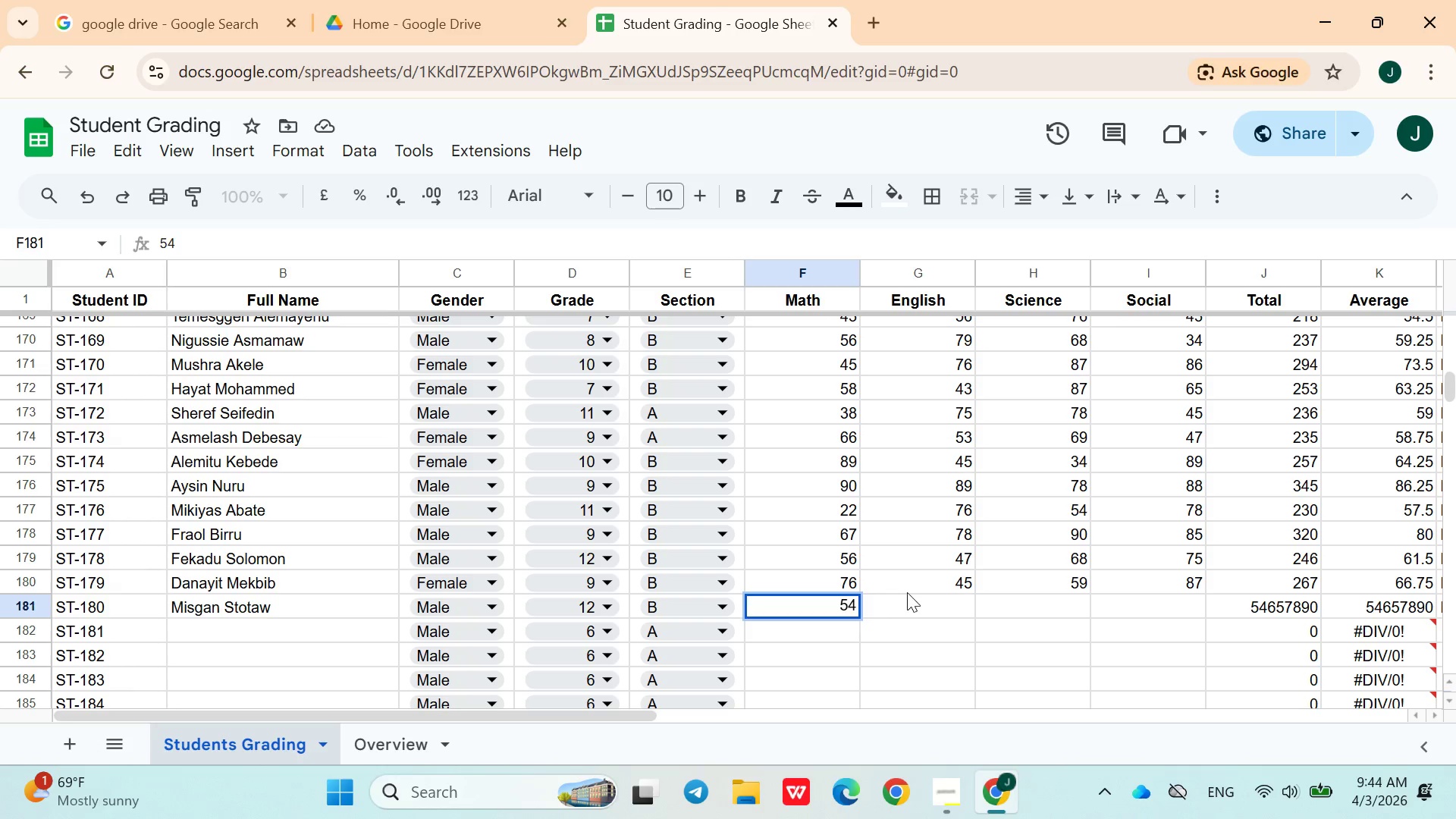 
left_click([905, 607])
 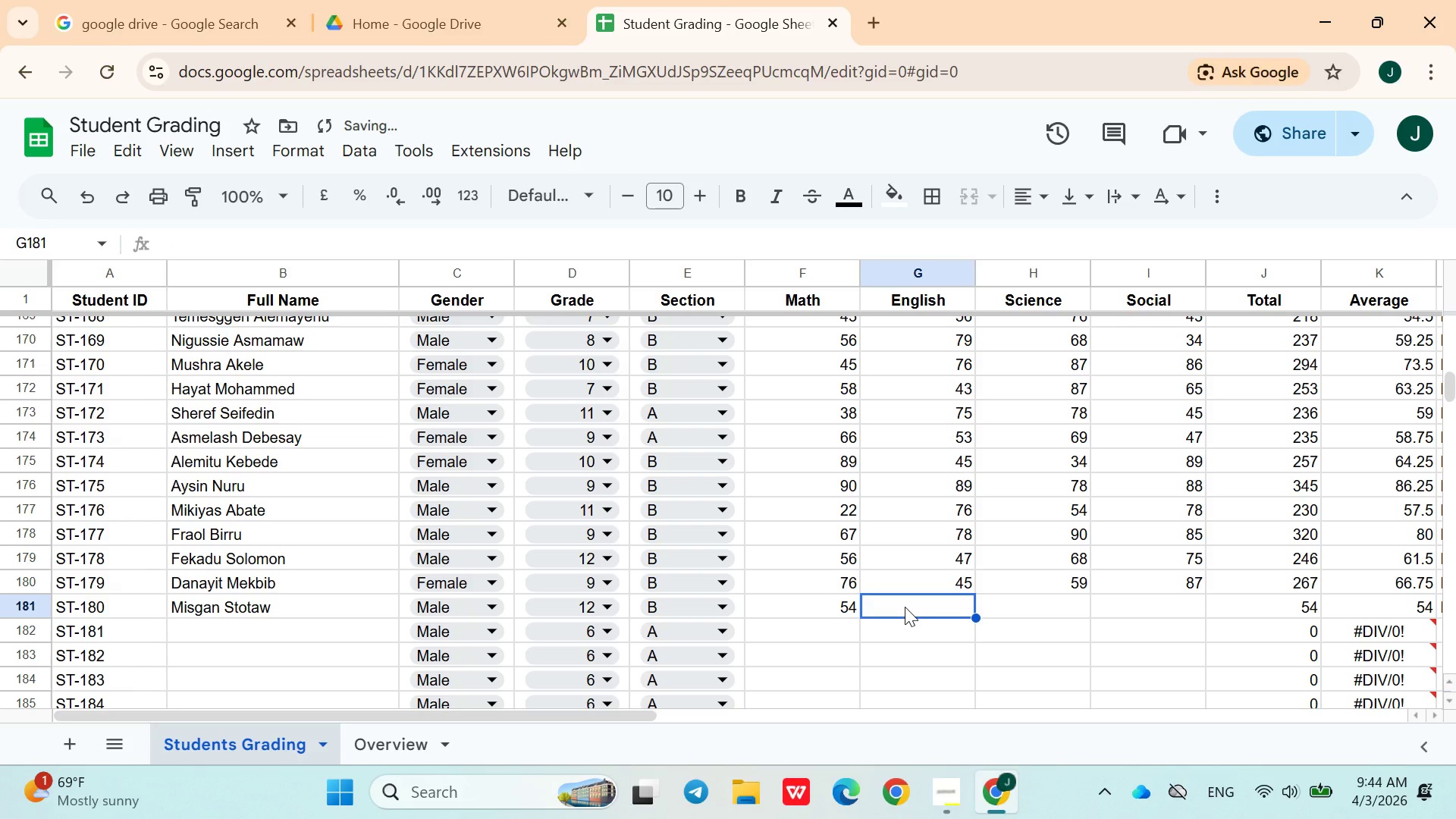 
type(76.75)
 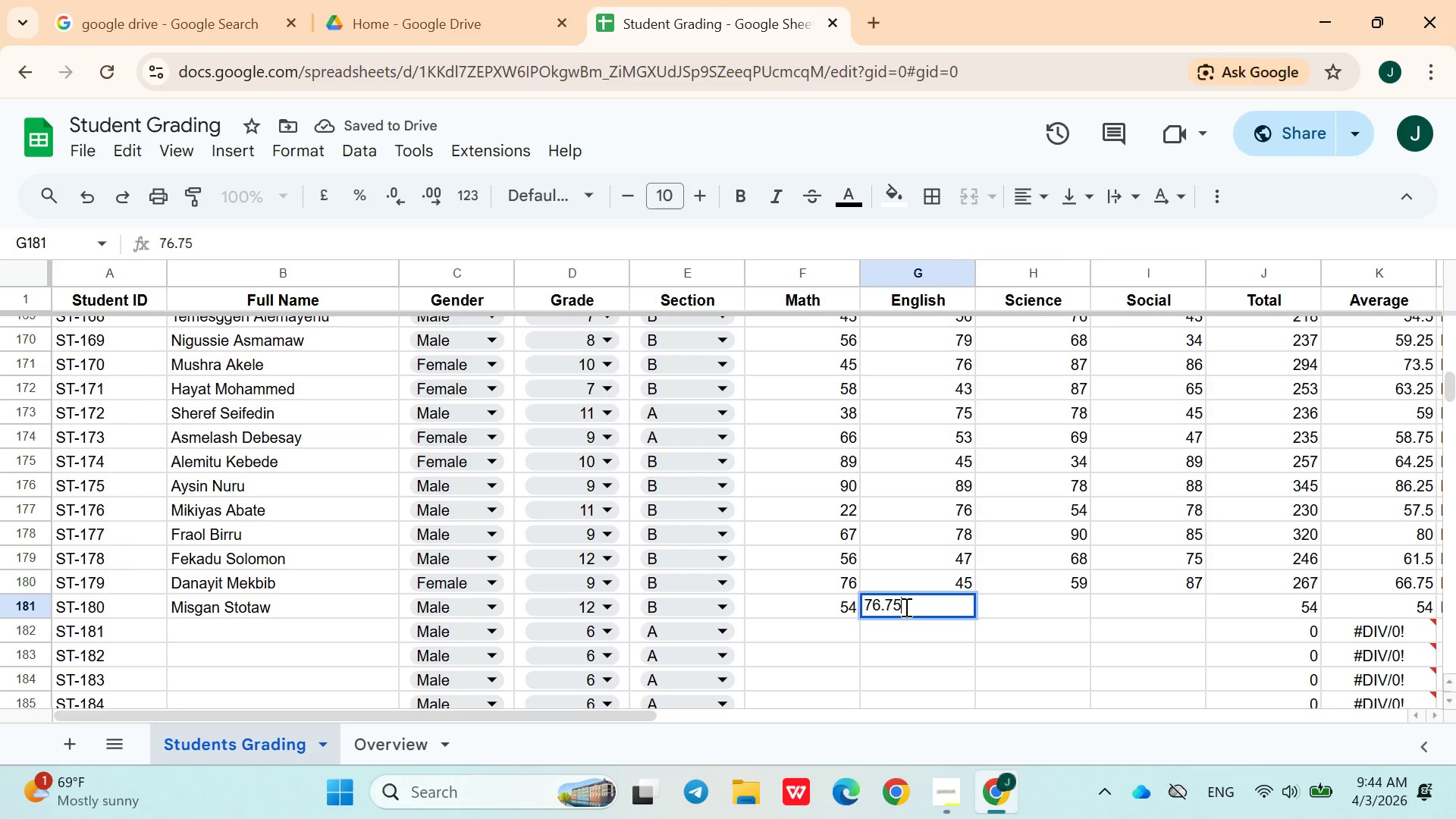 
key(ArrowRight)
 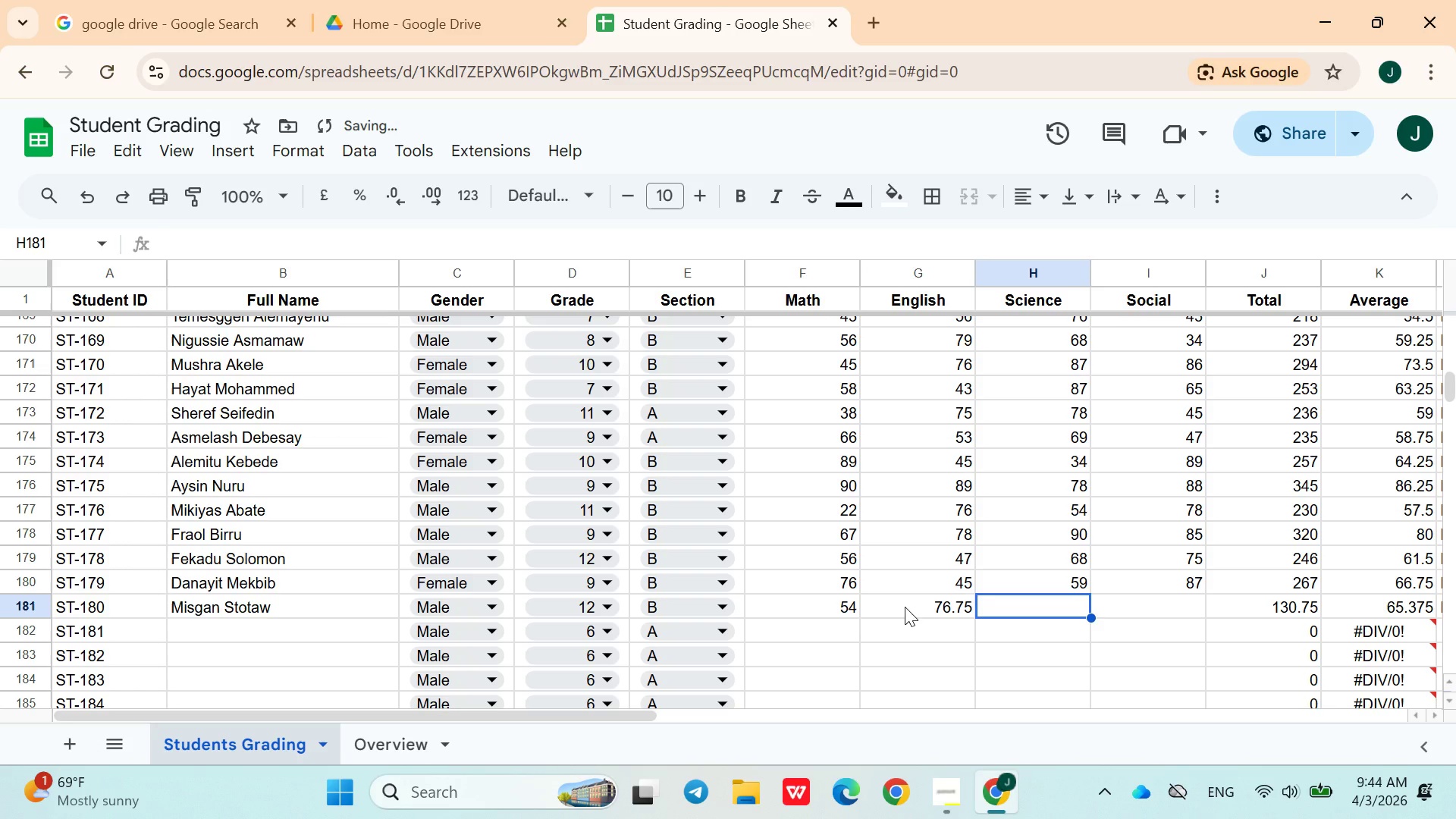 
type(68)
 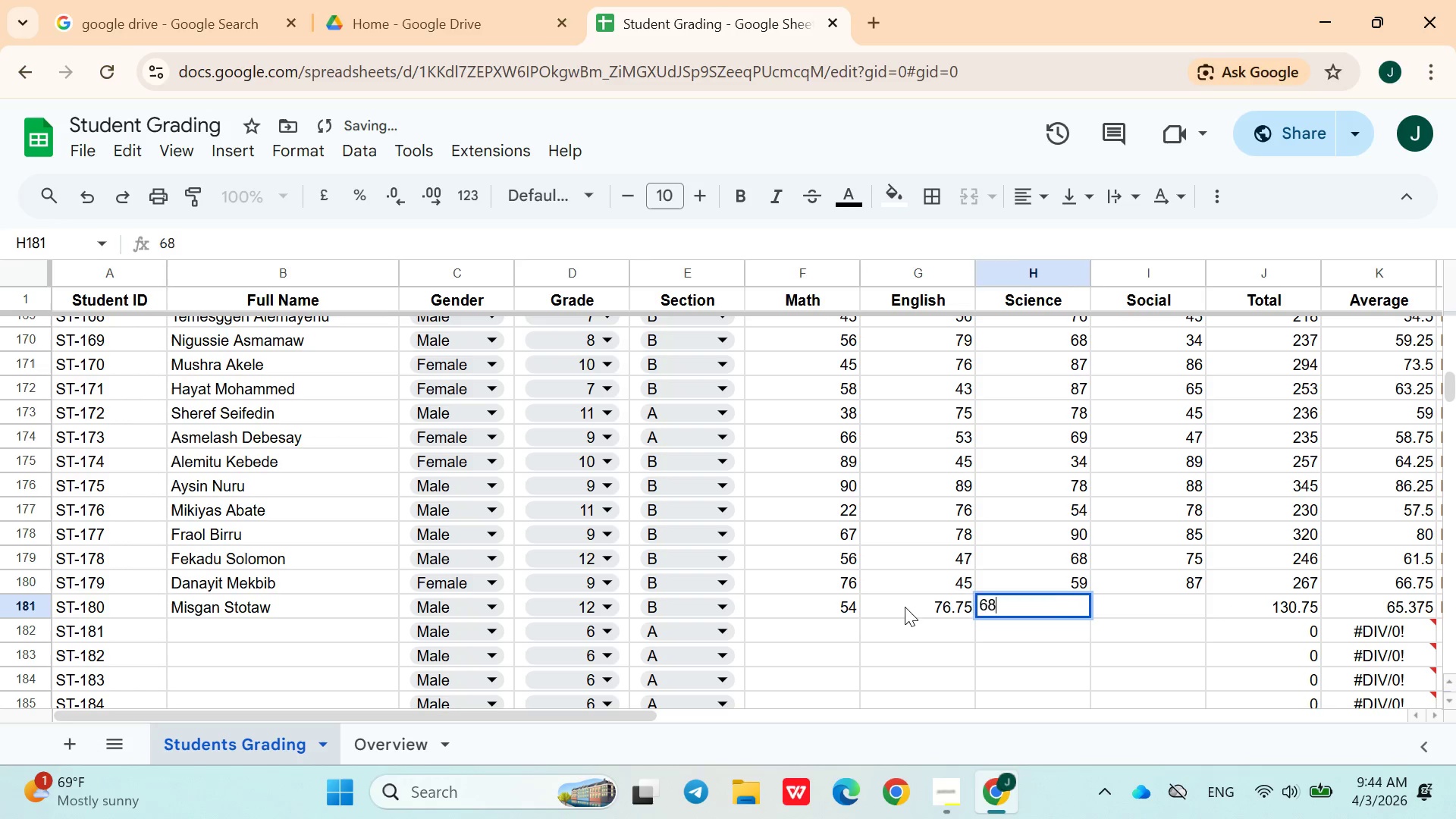 
key(ArrowRight)
 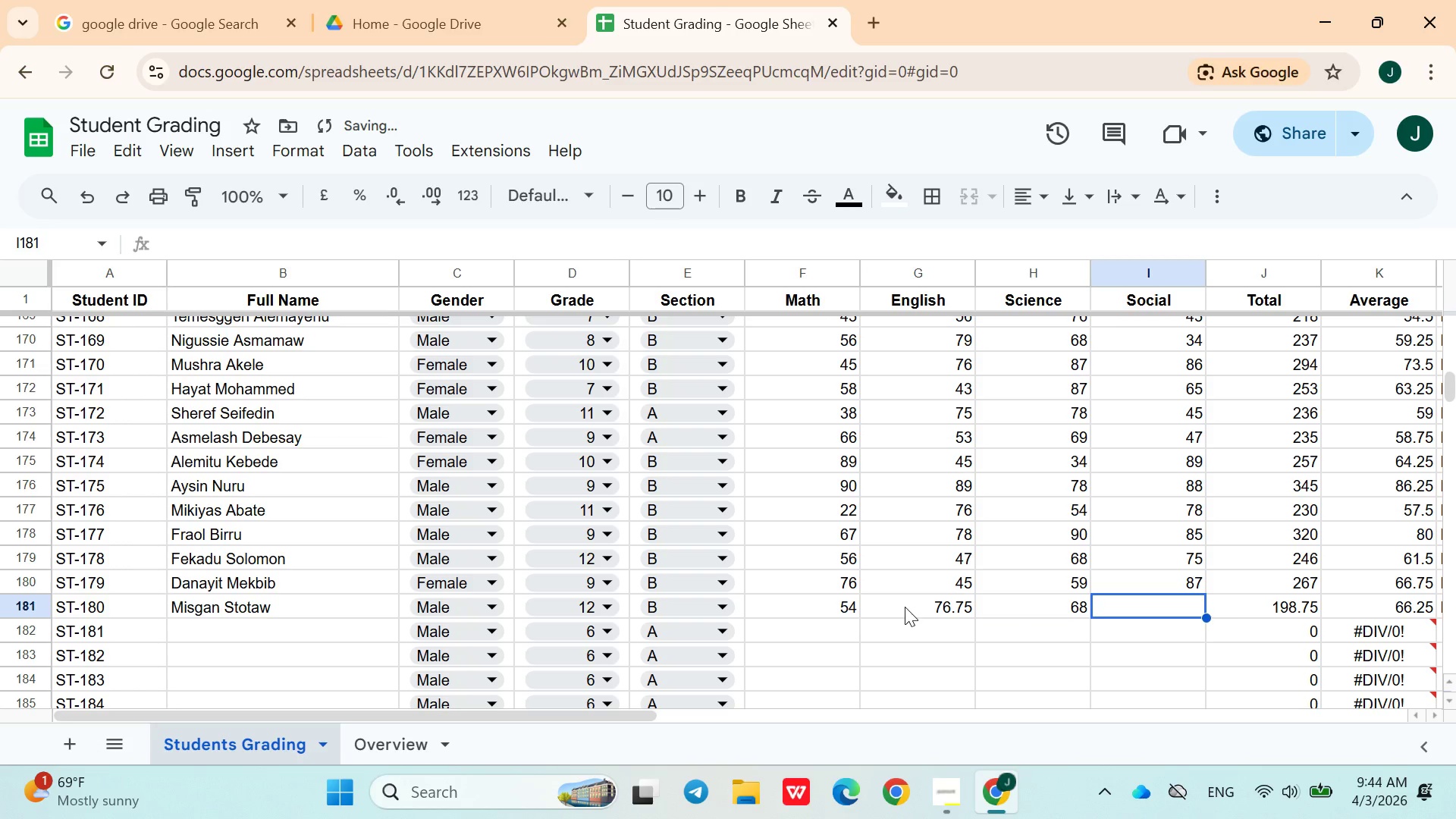 
type(98)
 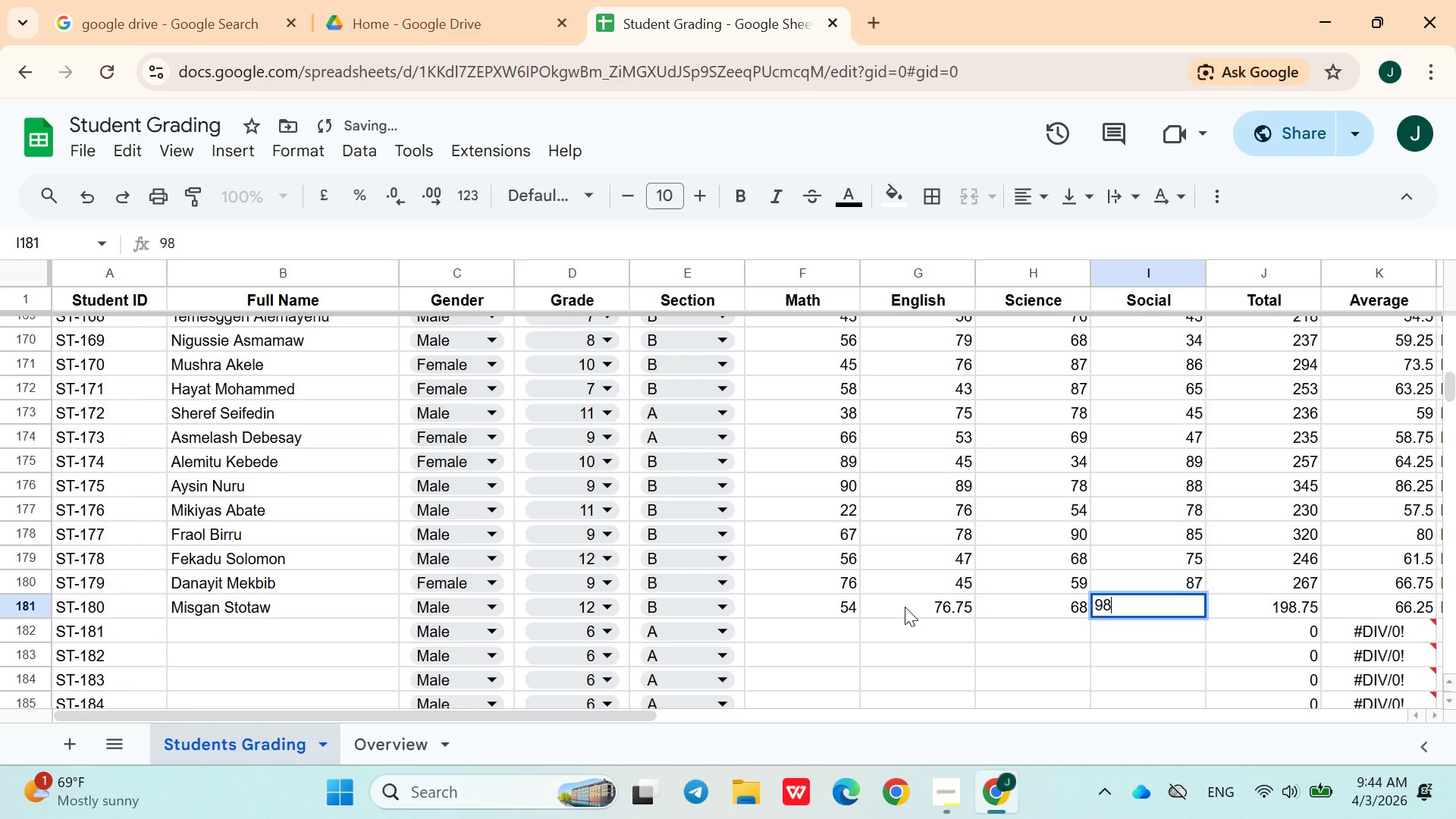 
key(ArrowRight)
 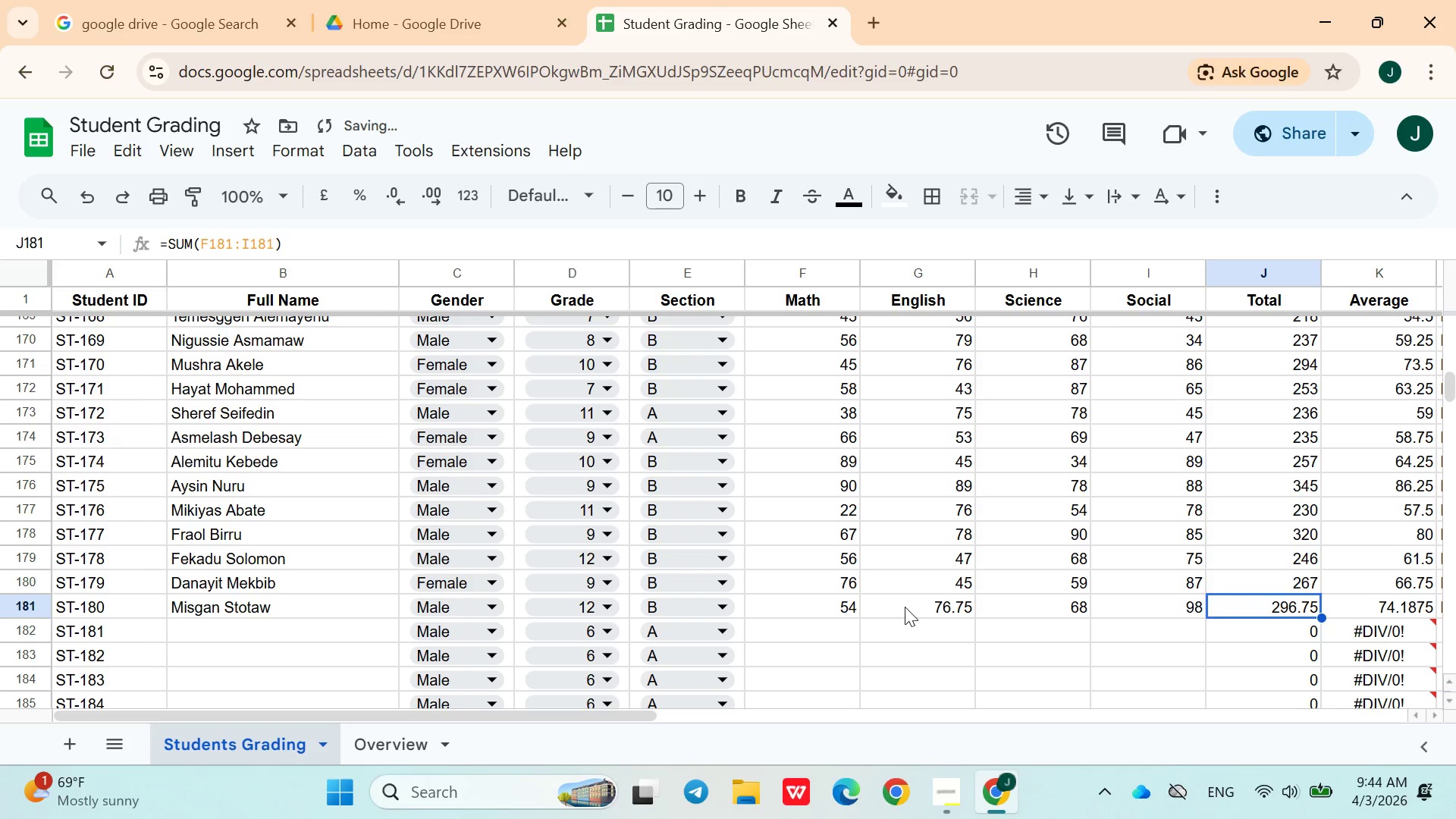 
key(ArrowDown)
 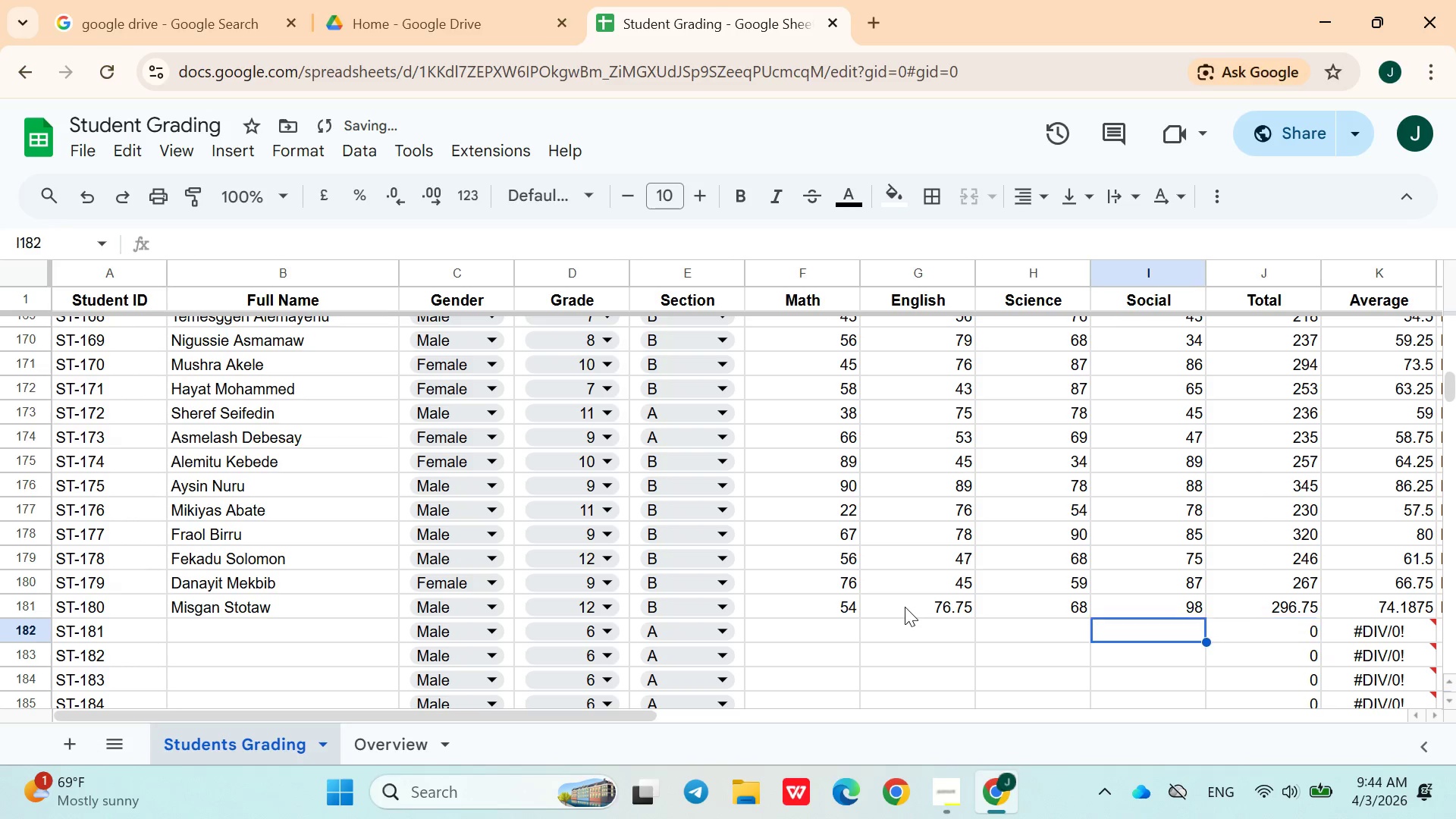 
hold_key(key=ArrowLeft, duration=0.81)
 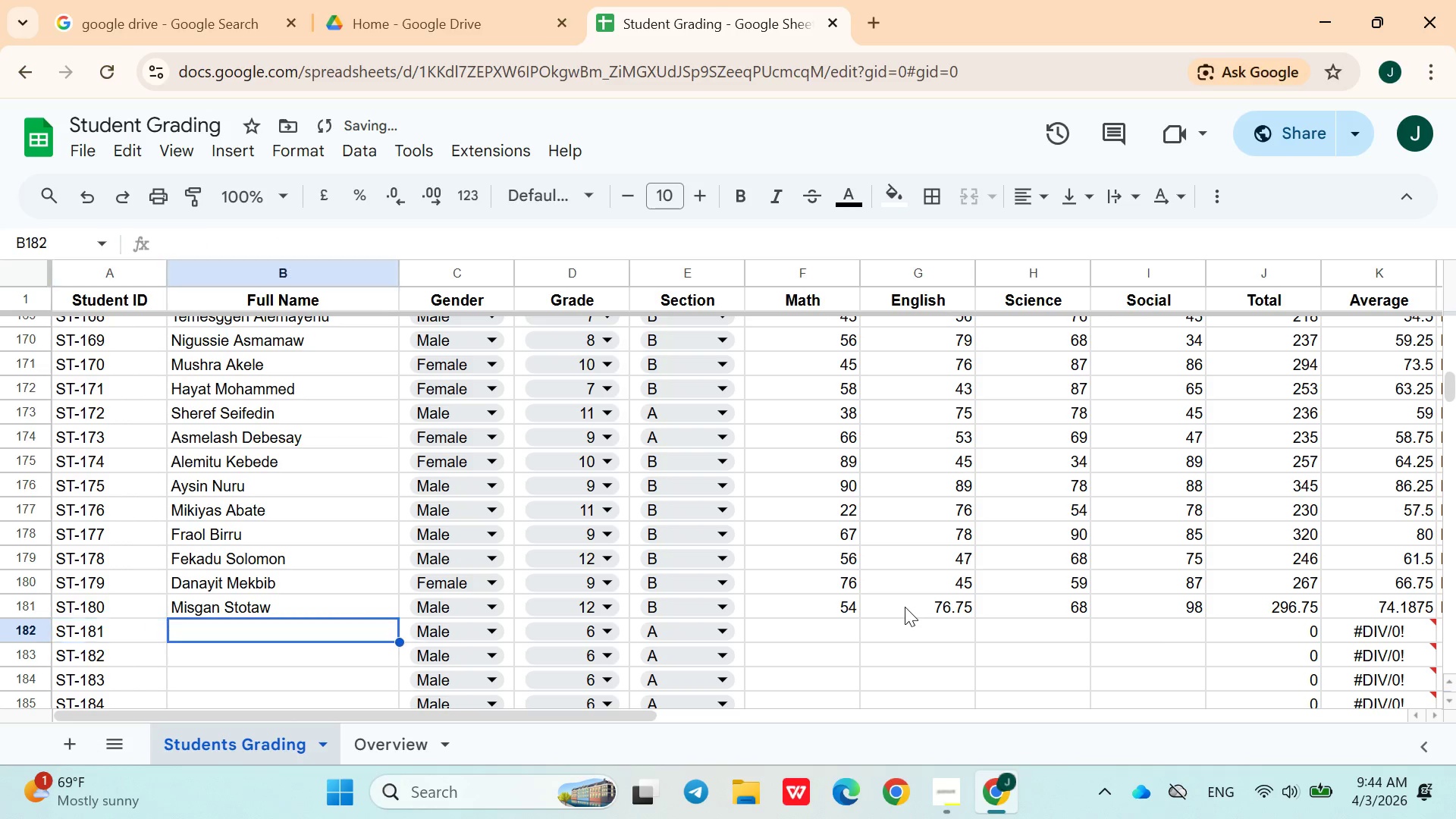 
key(ArrowRight)
 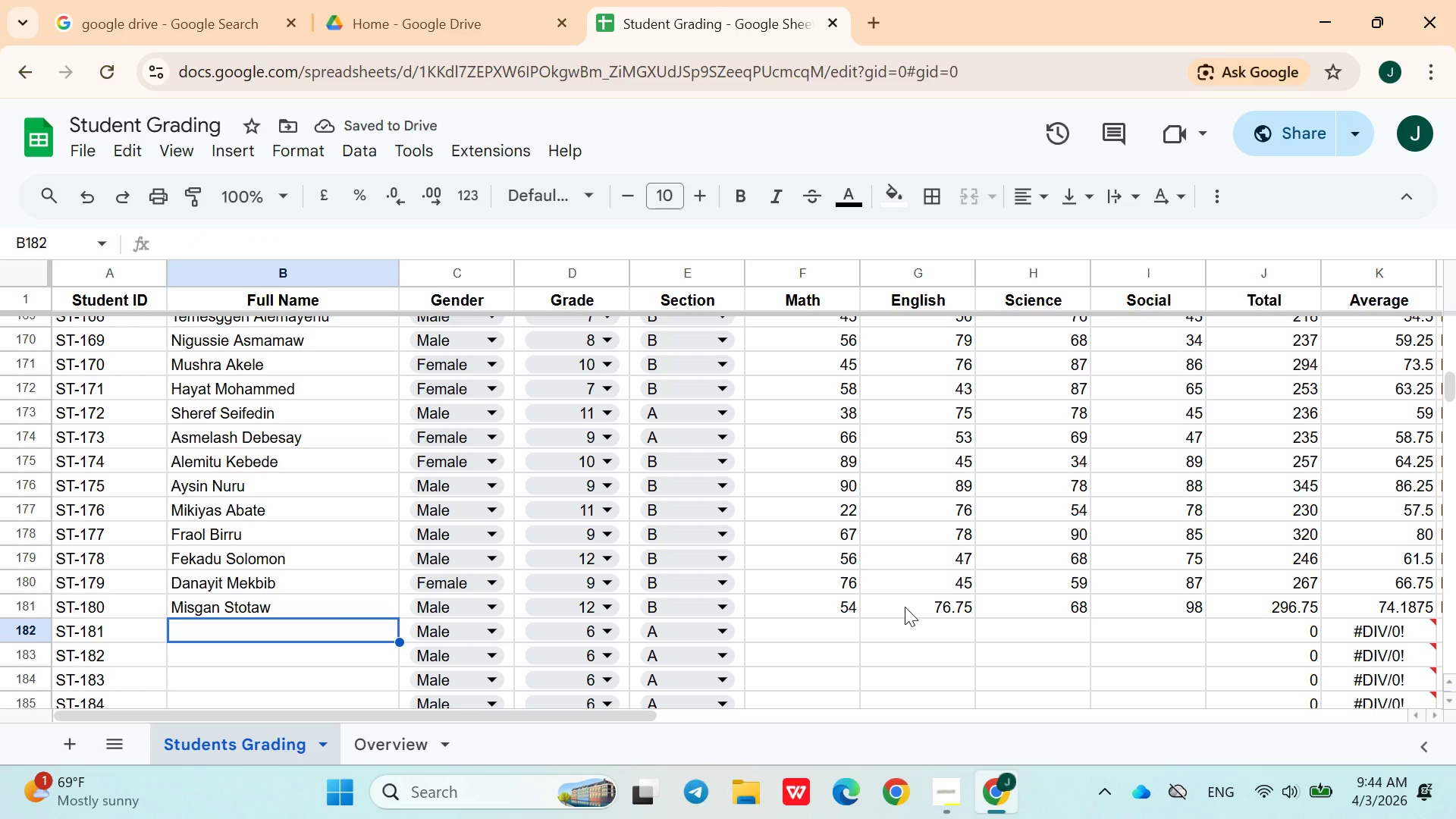 
wait(8.01)
 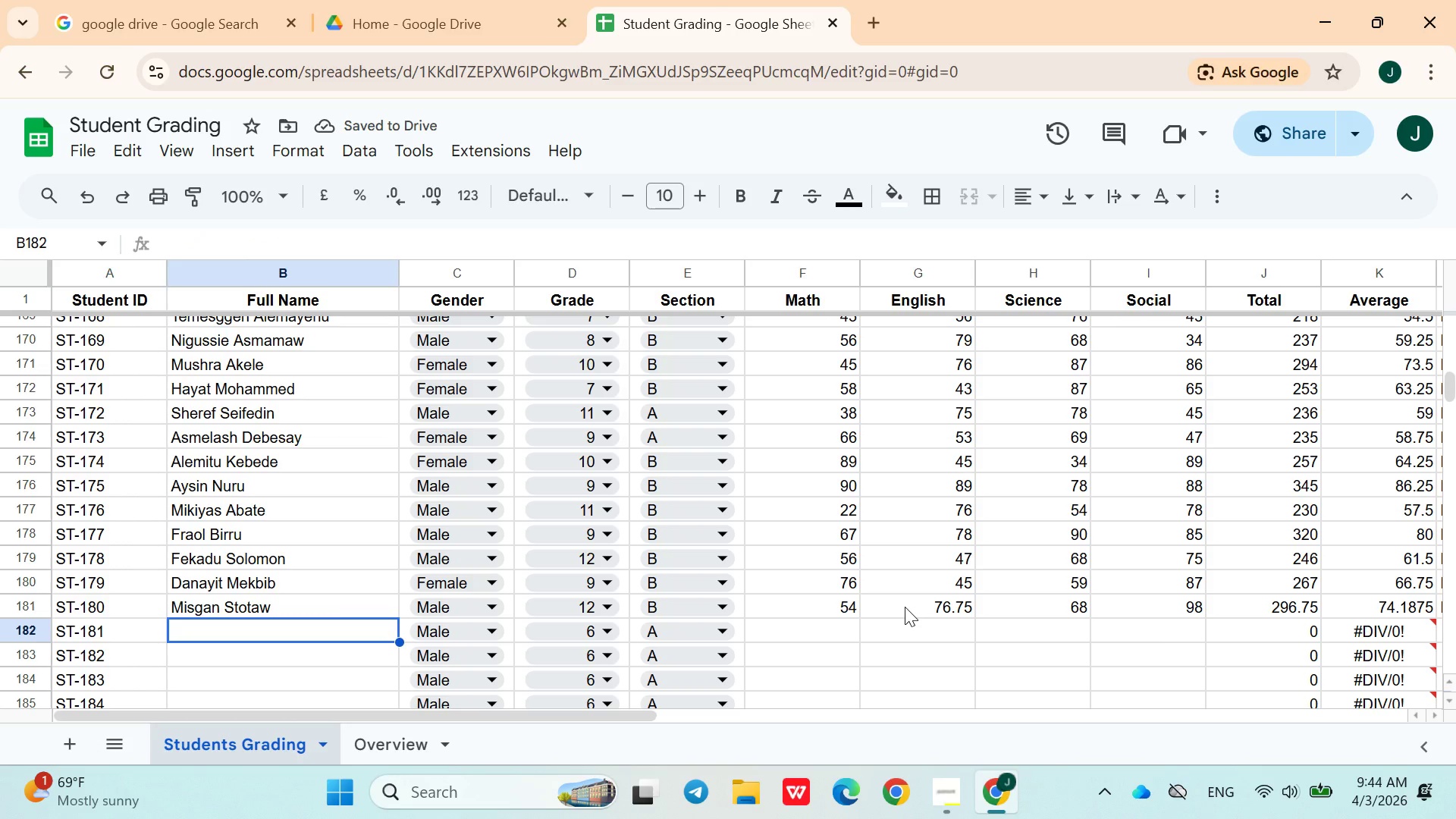 
hold_key(key=ShiftLeft, duration=1.52)
 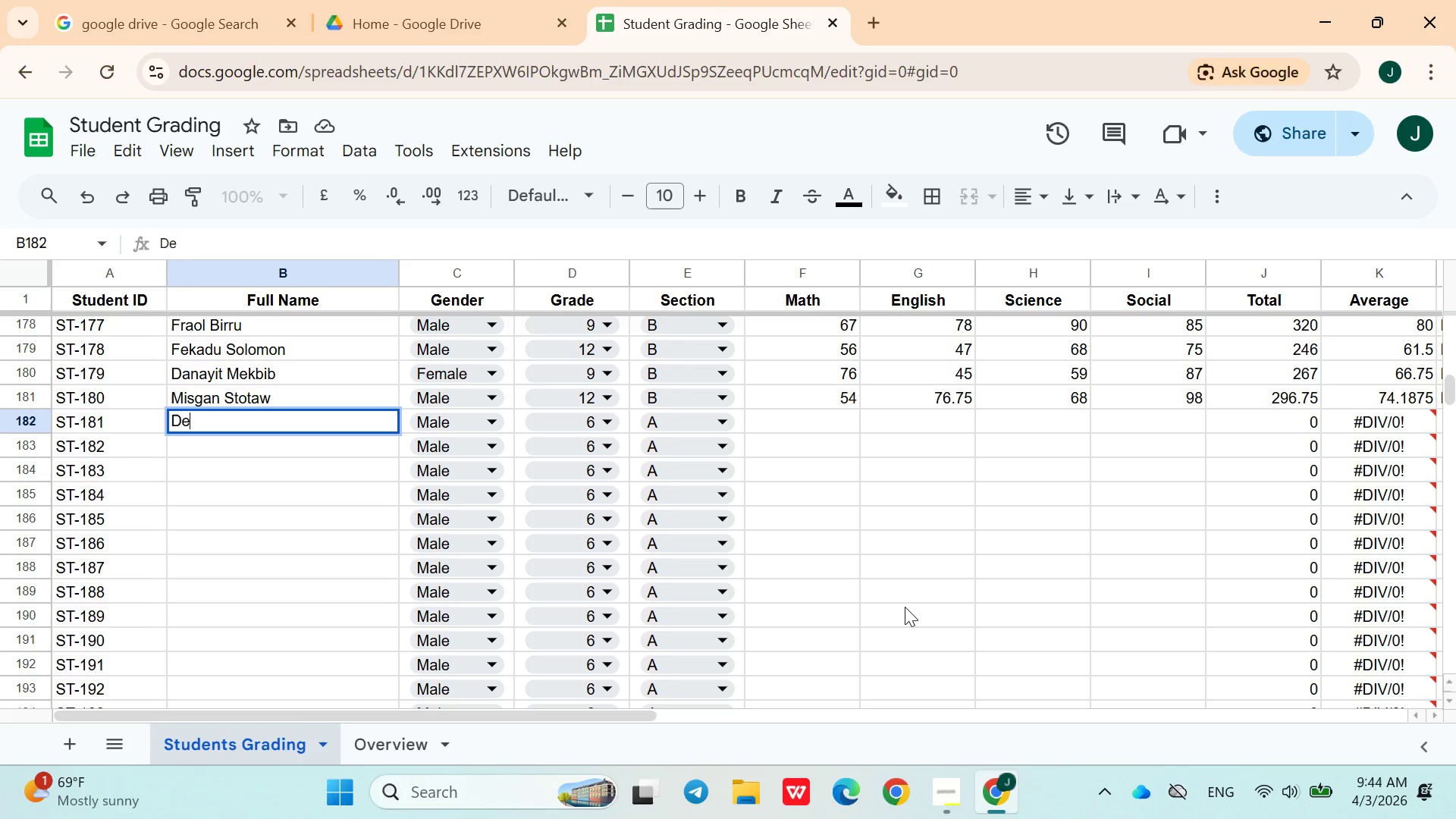 
type(Dem)
 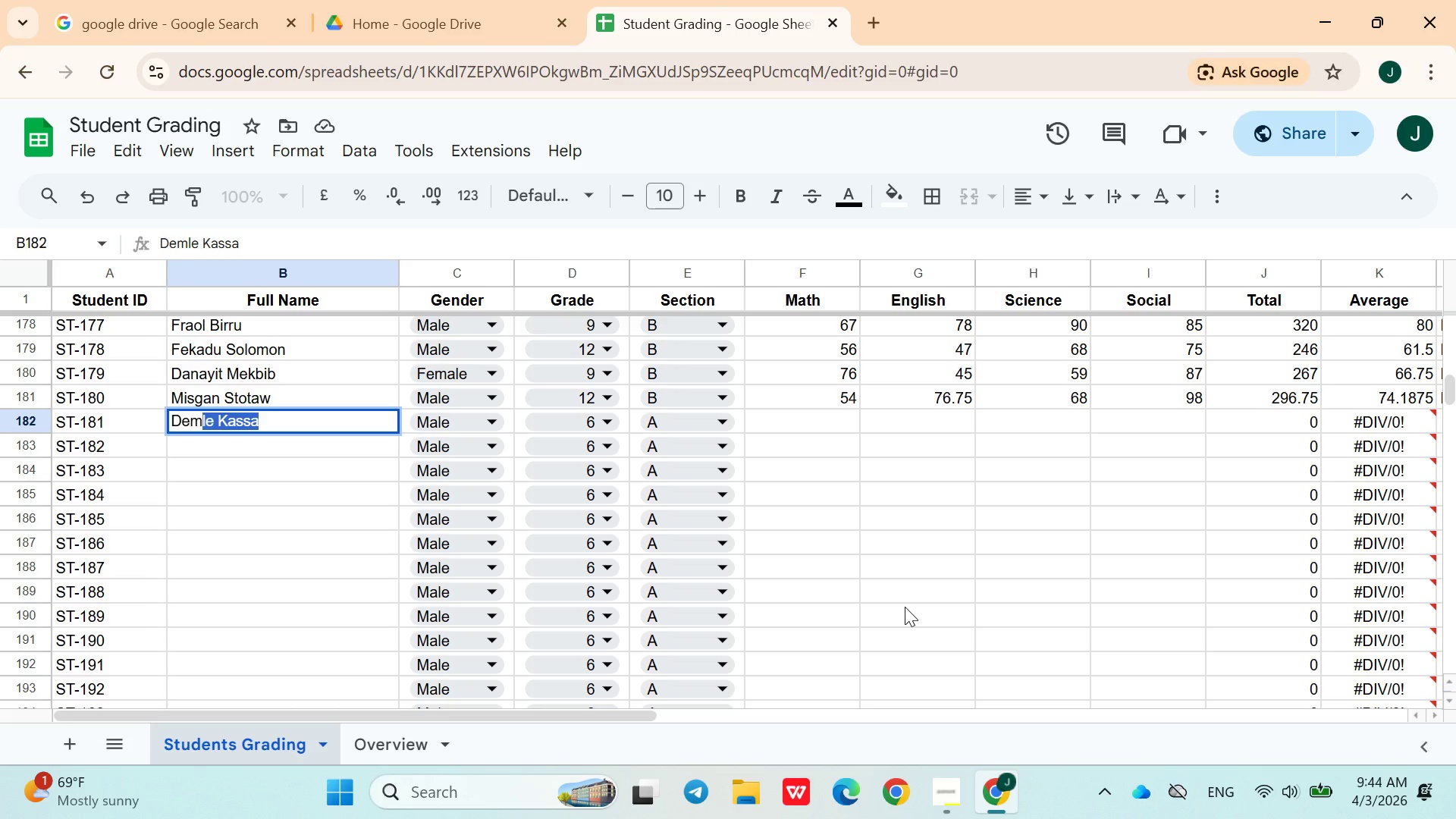 
left_click([905, 607])
 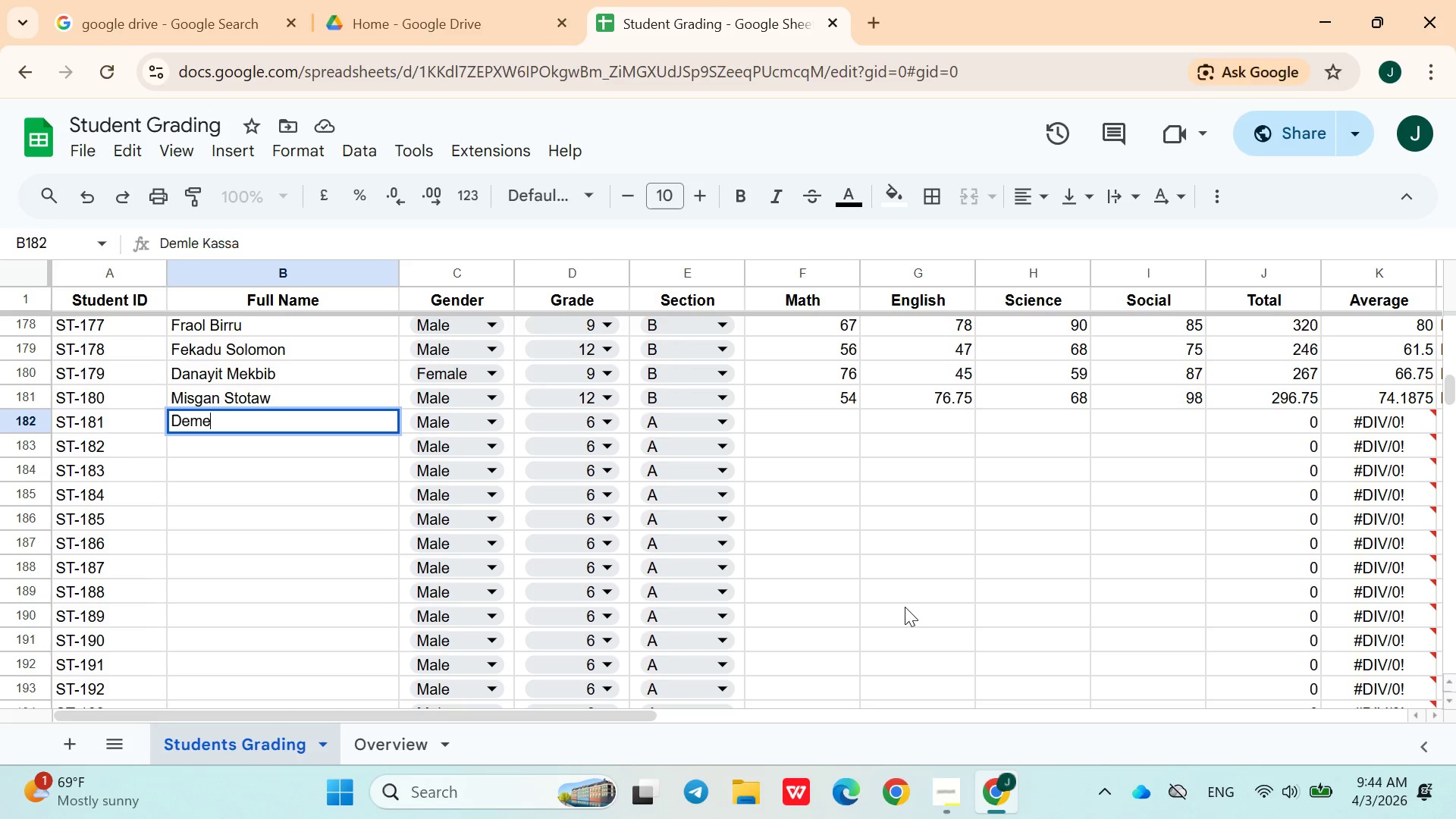 
type(el)
key(Backspace)
type(ke Asamr)
 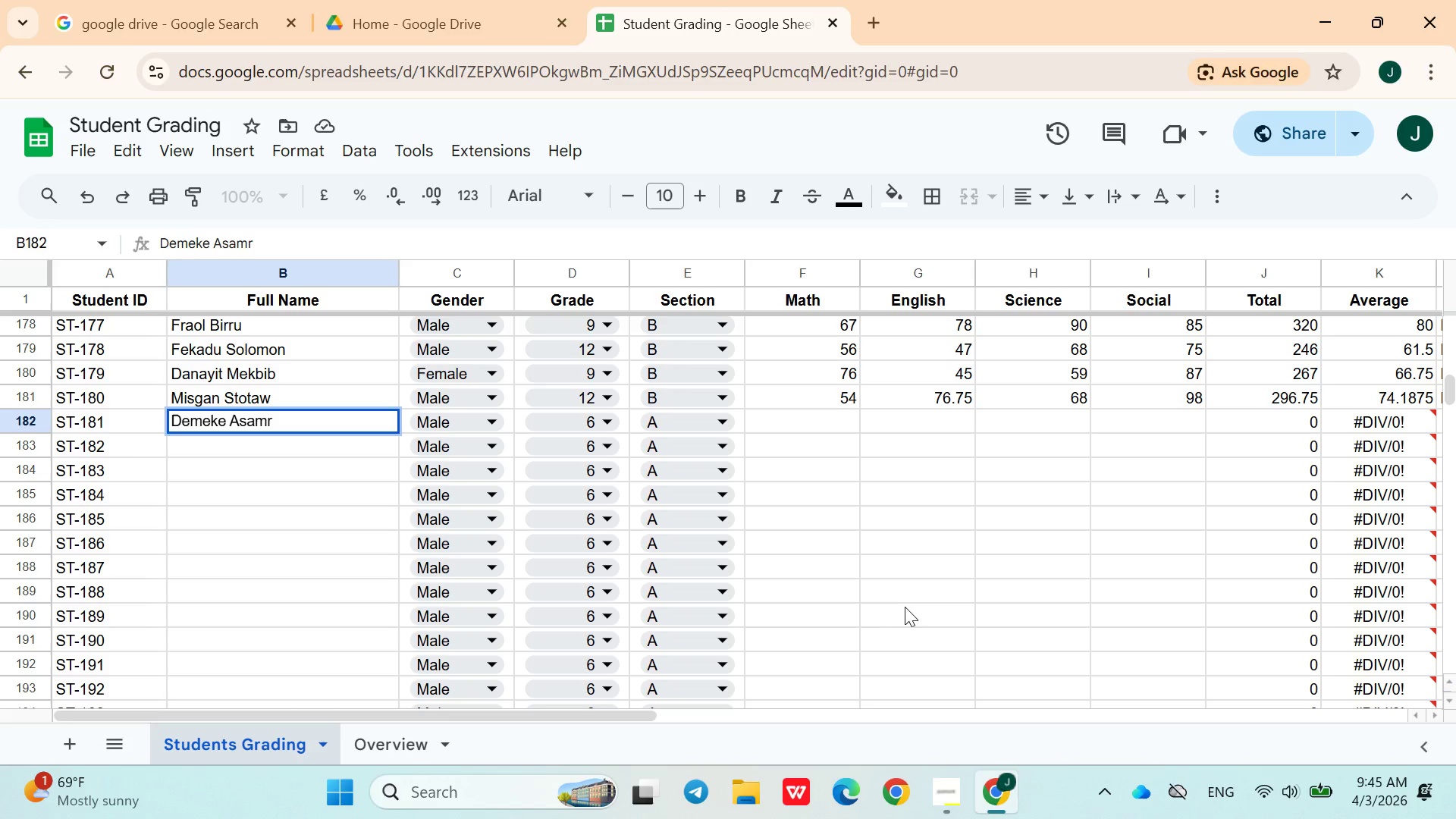 
left_click([562, 422])
 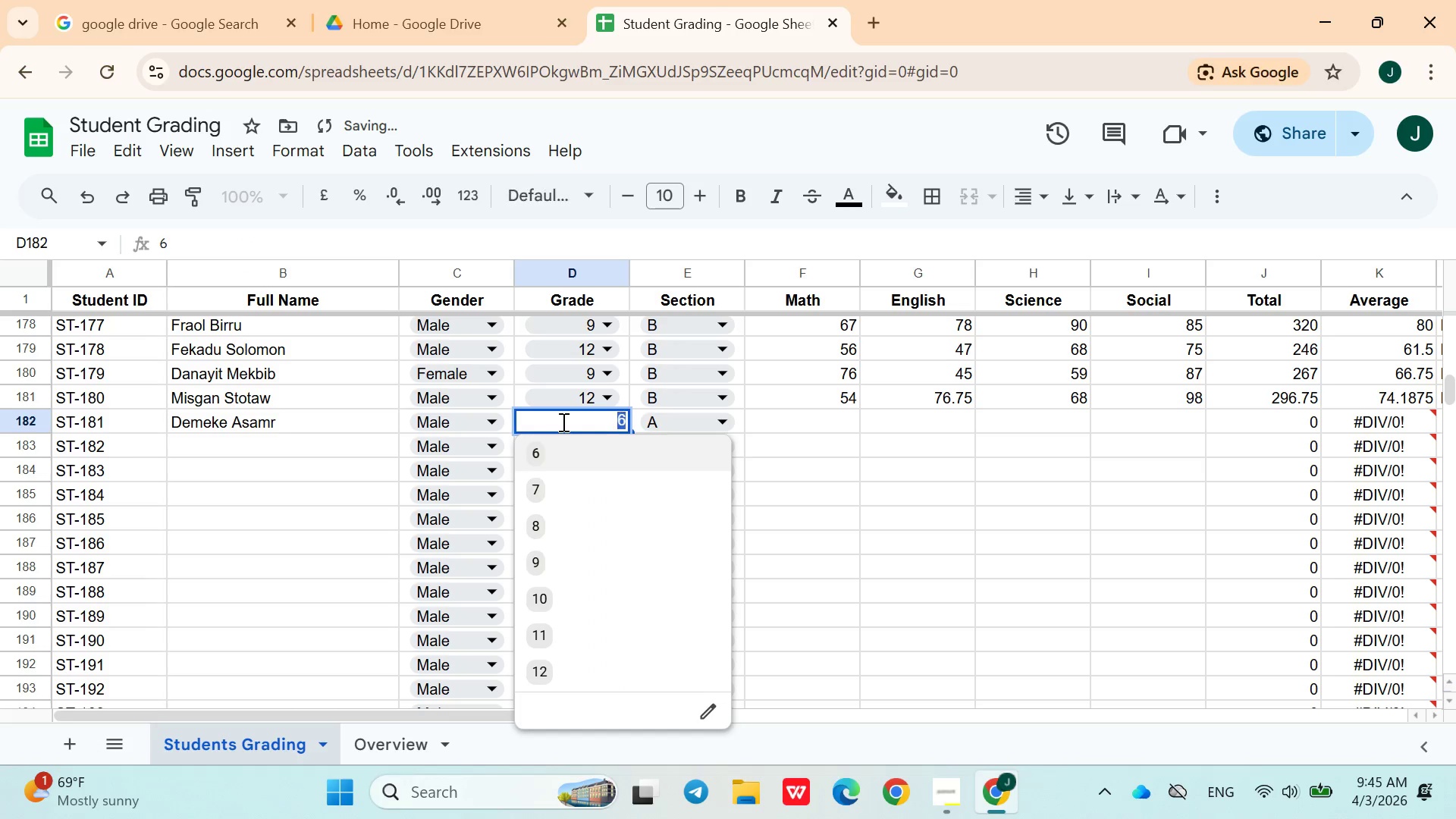 
left_click_drag(start_coordinate=[562, 422], to_coordinate=[552, 516])
 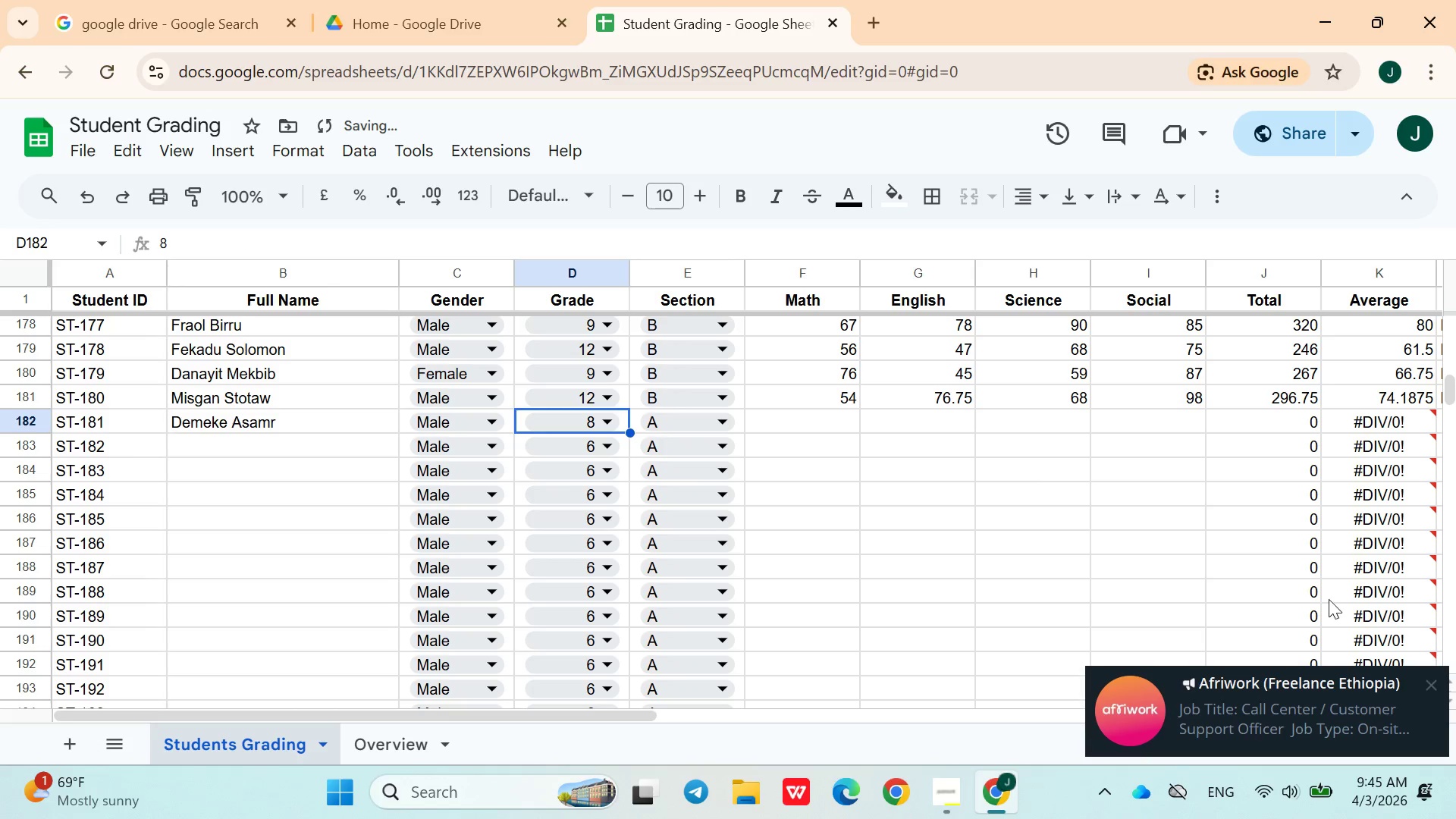 
left_click([552, 516])
 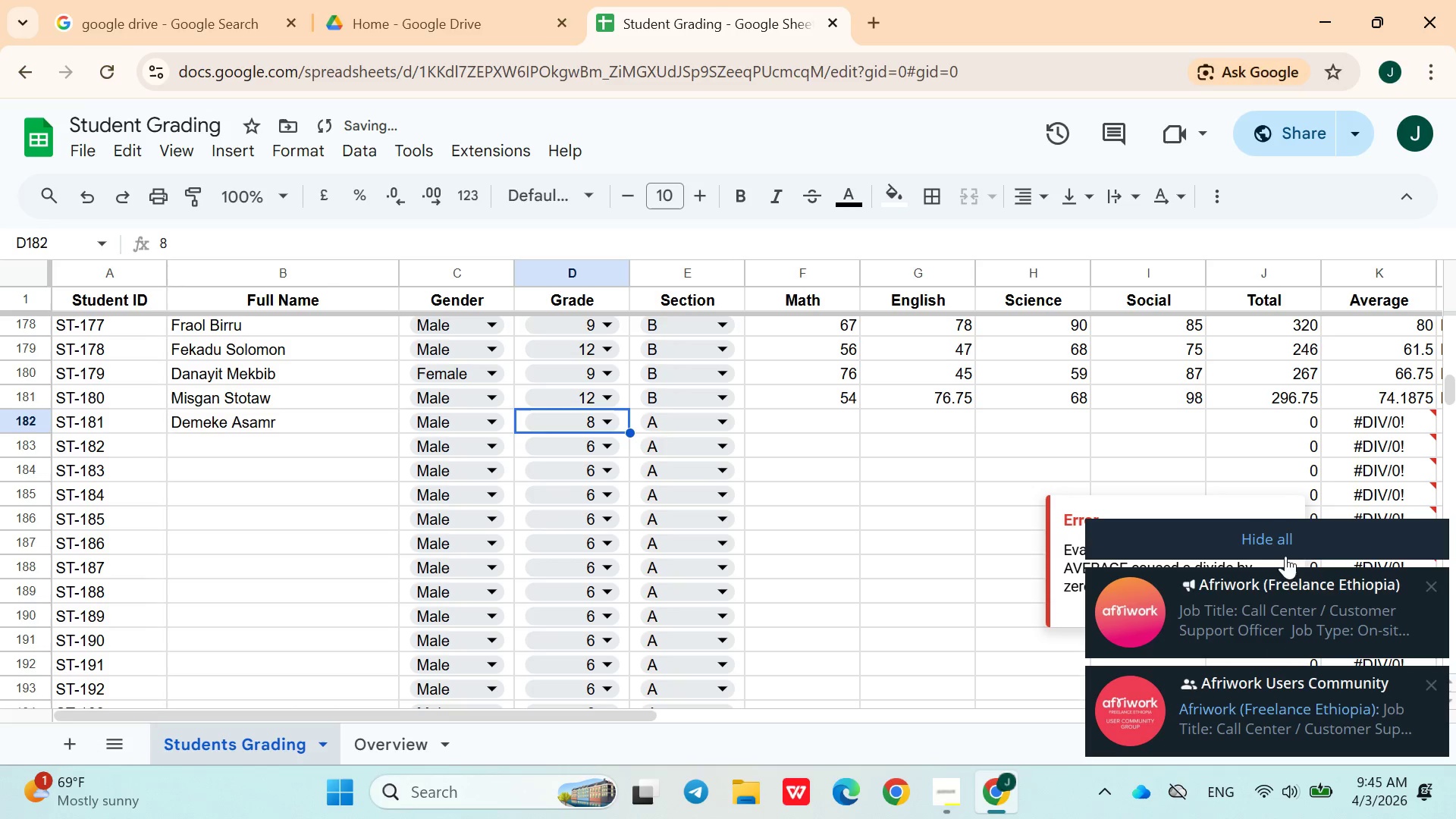 
left_click([1285, 549])
 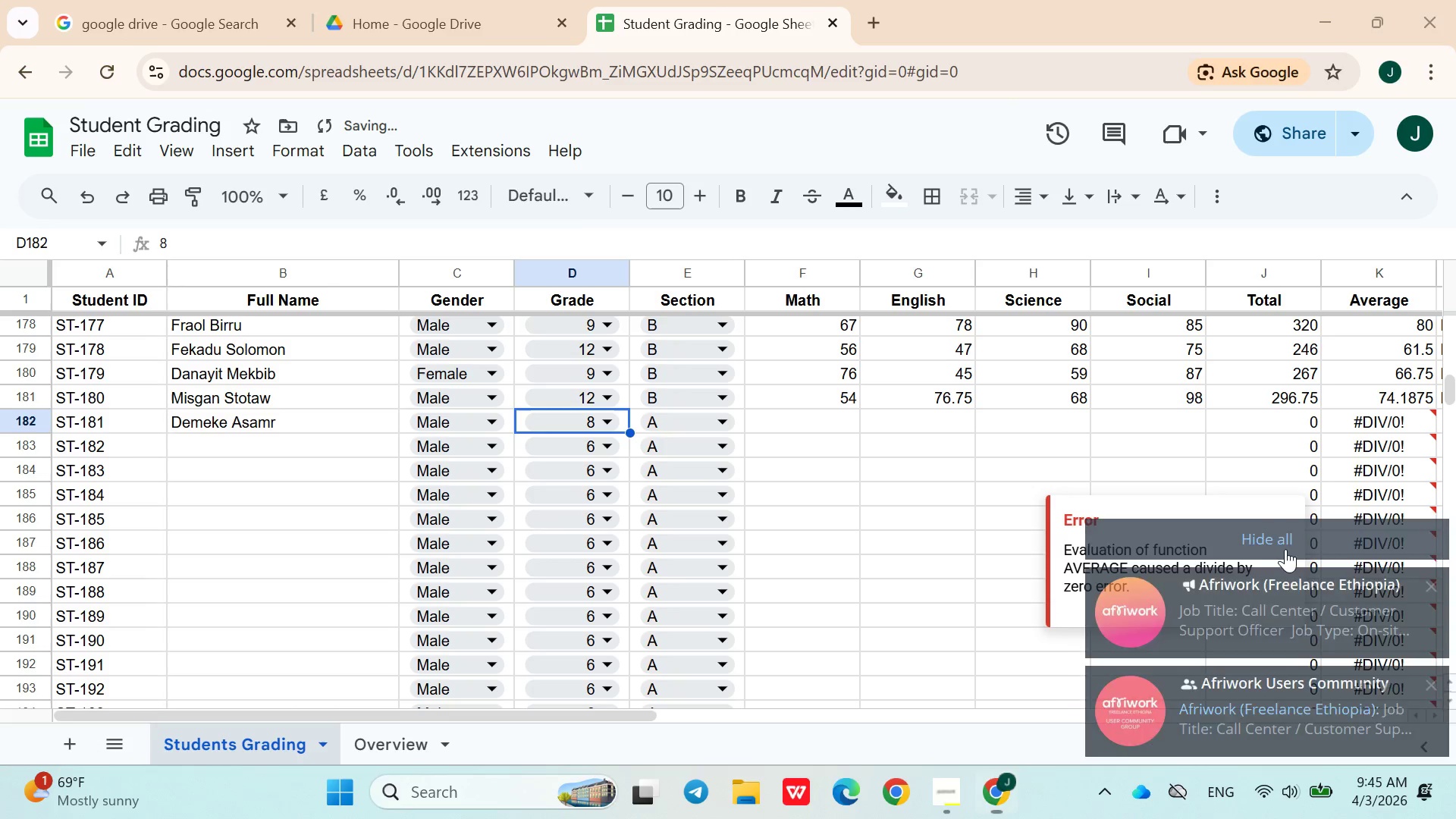 
left_click([1285, 549])
 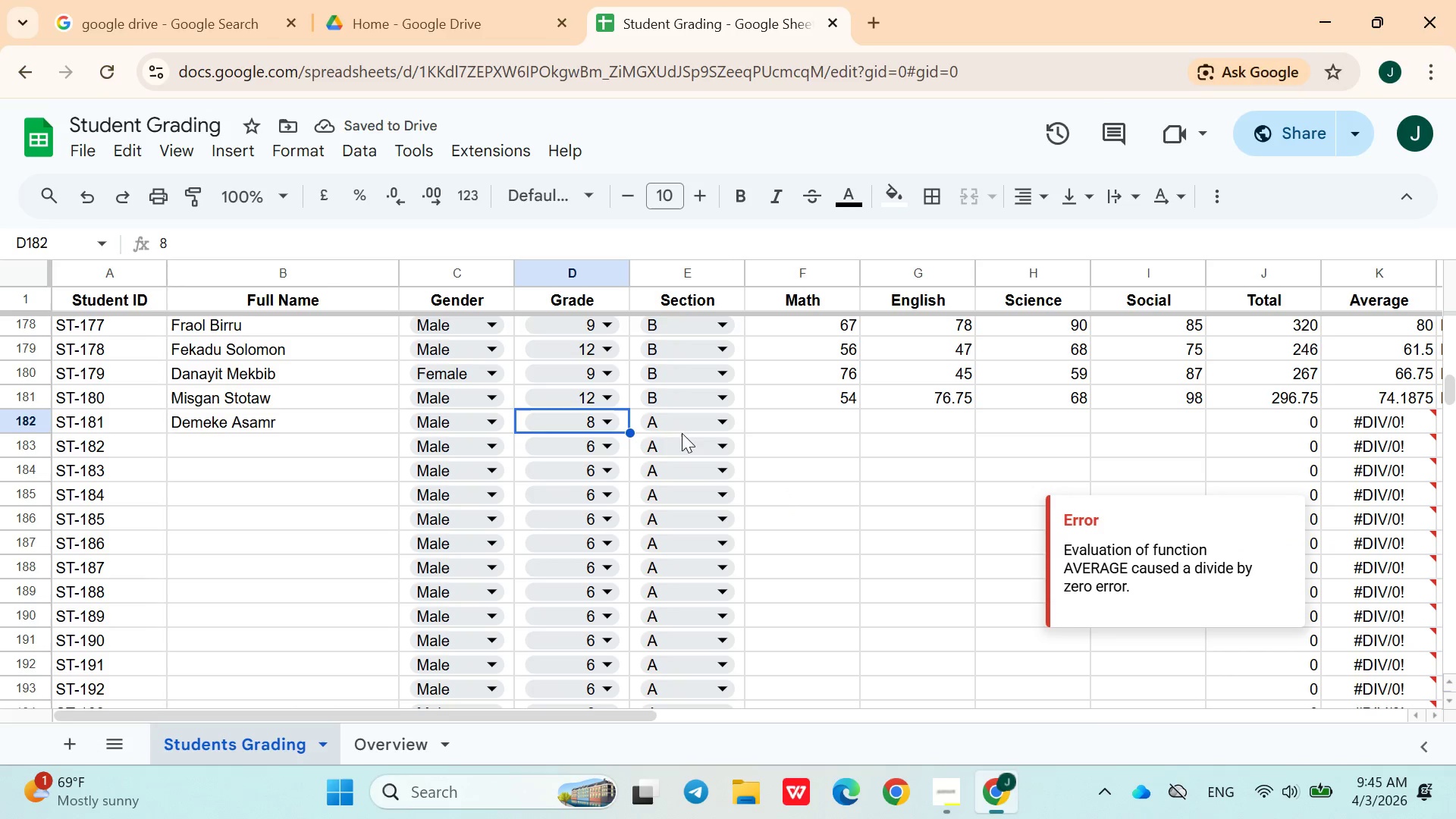 
left_click_drag(start_coordinate=[1285, 549], to_coordinate=[657, 421])
 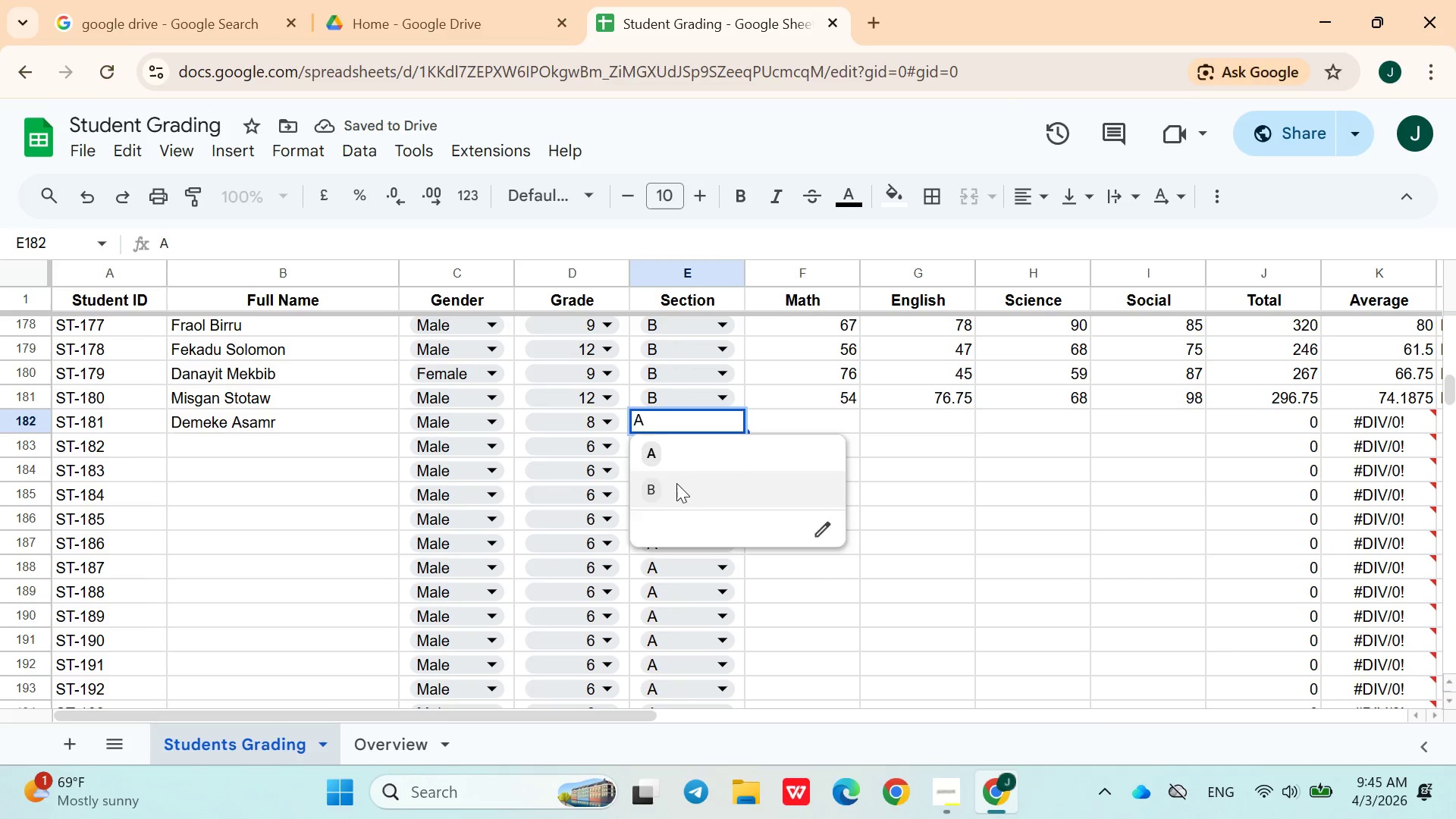 
left_click([657, 421])
 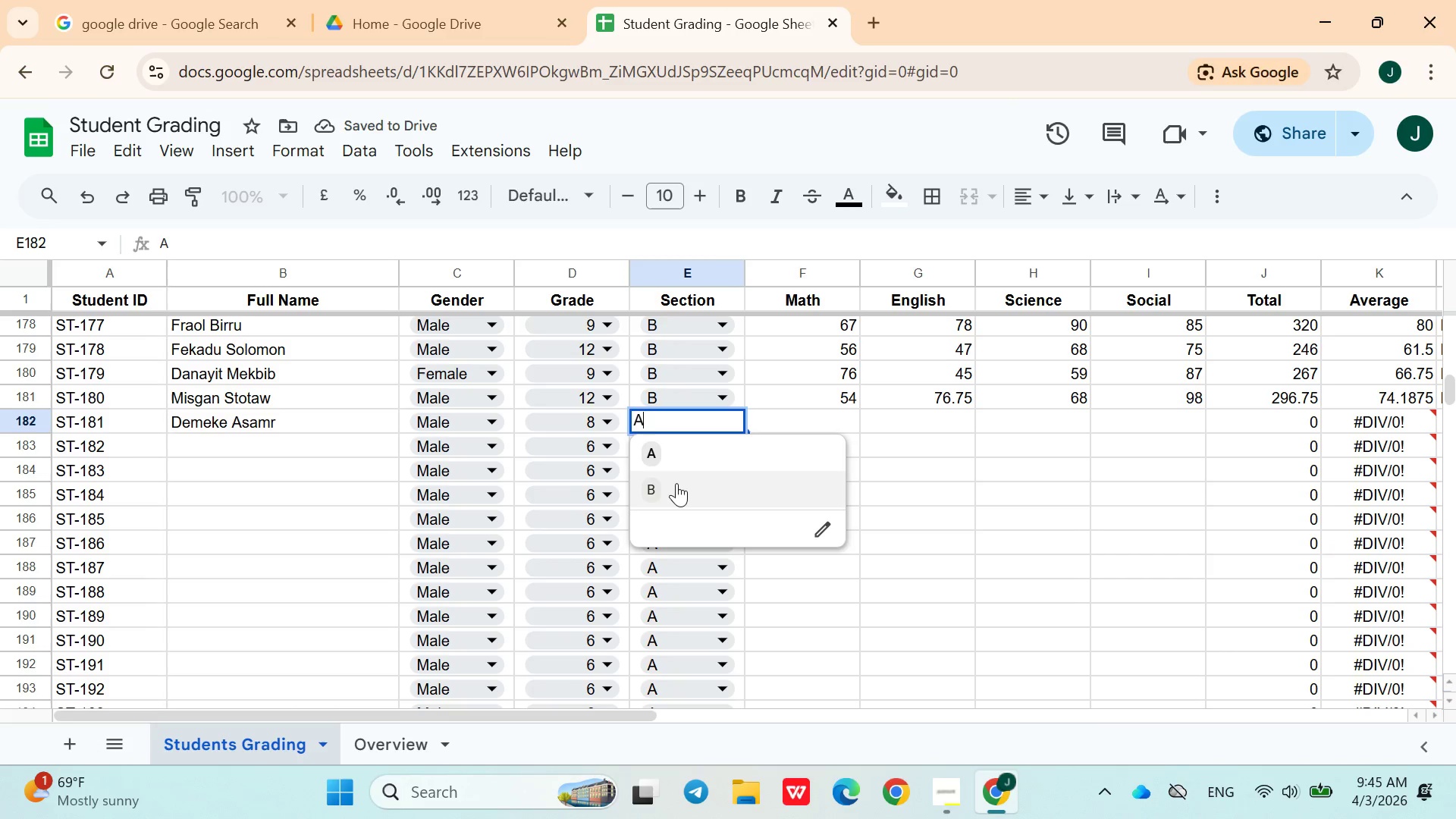 
left_click([676, 483])
 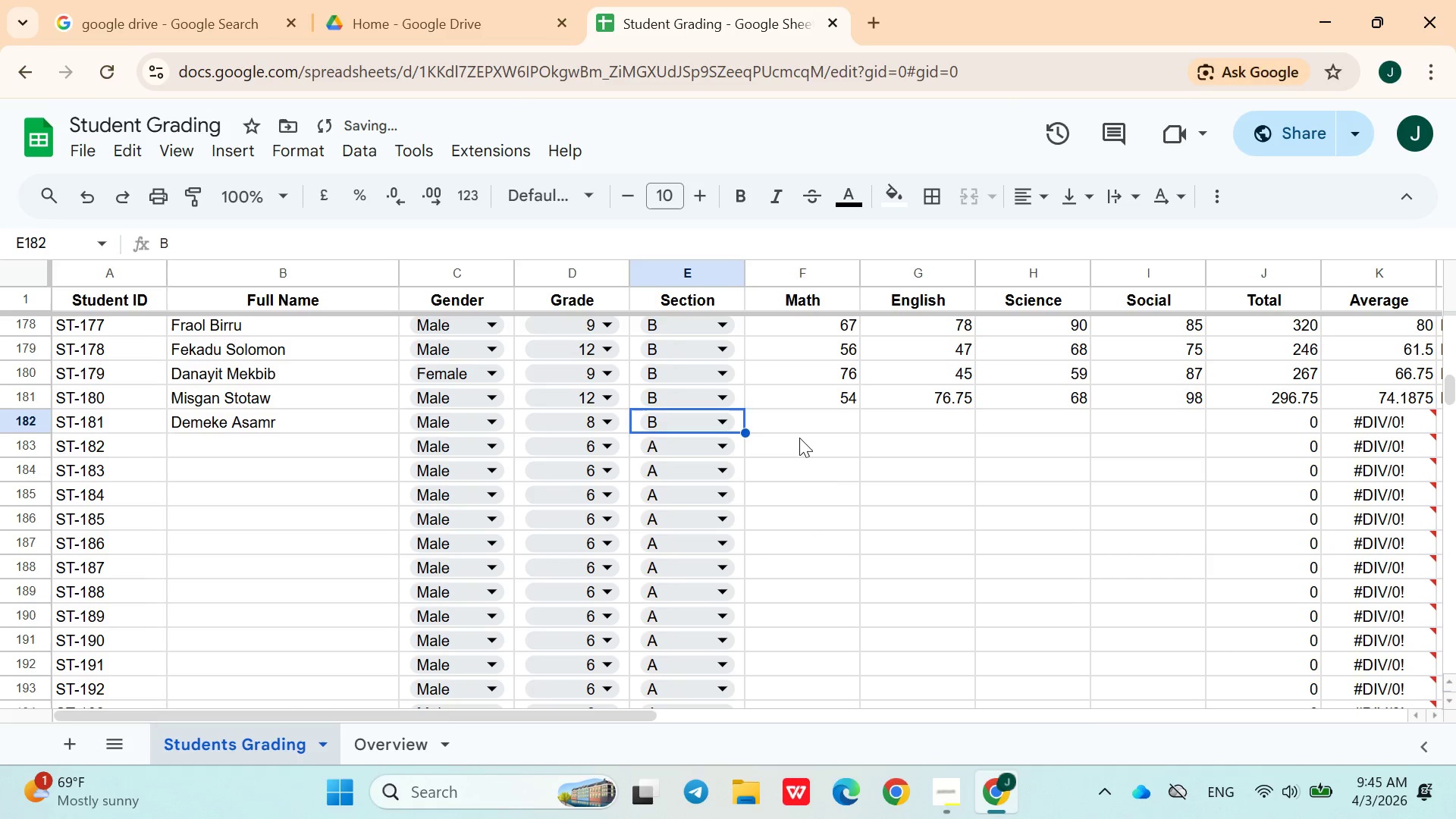 
left_click([802, 435])
 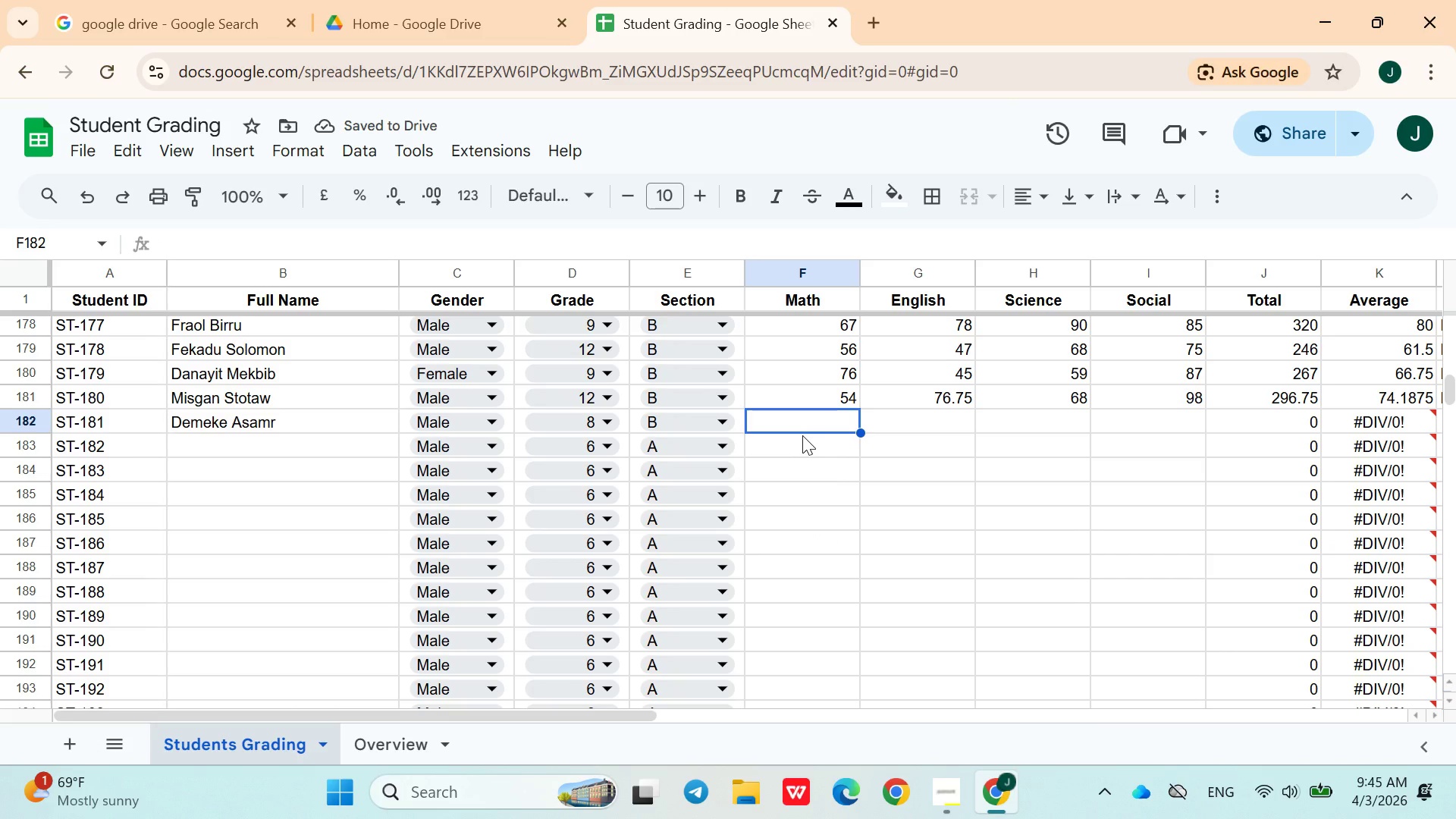 
type(78)
 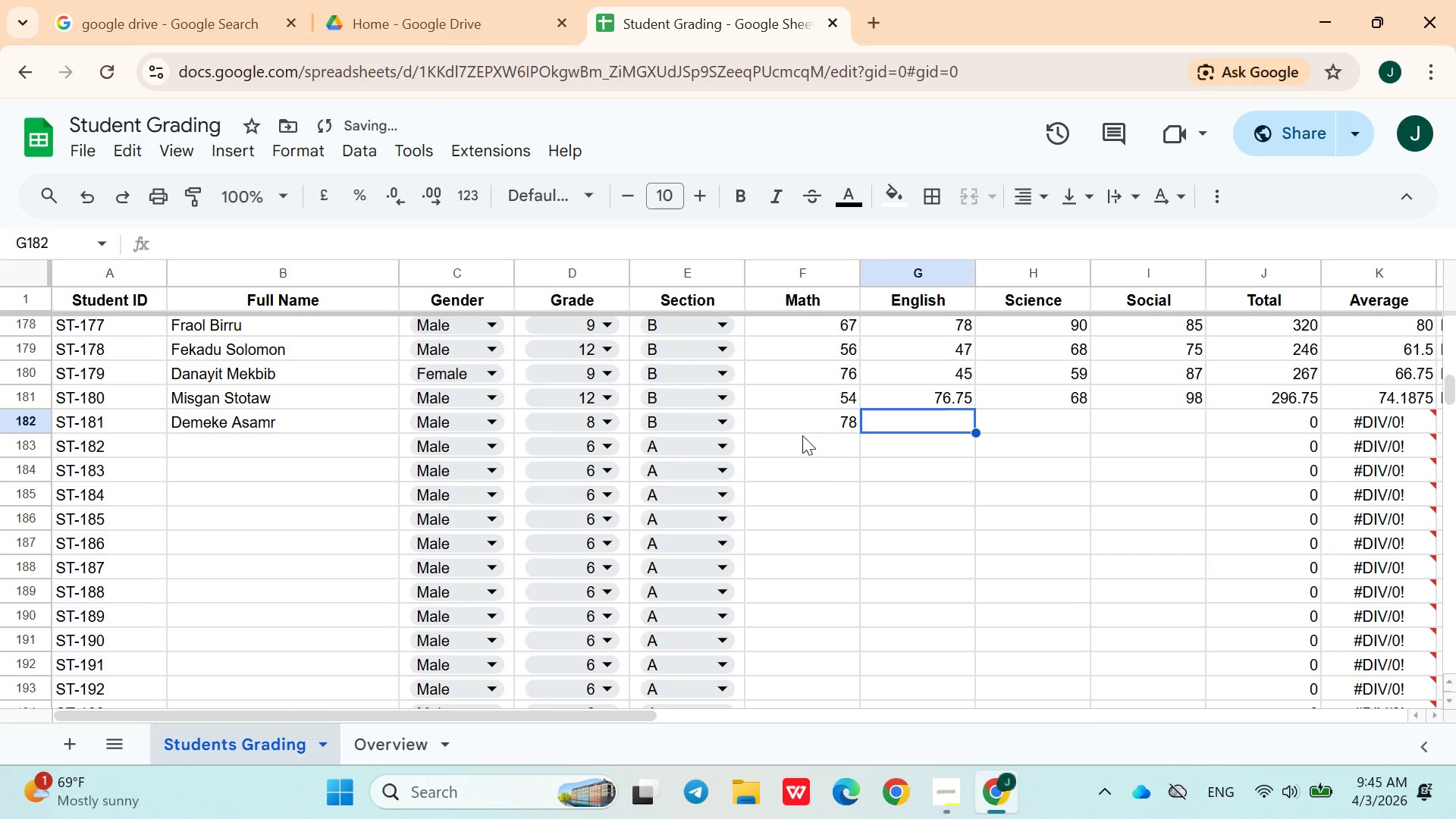 
key(ArrowRight)
 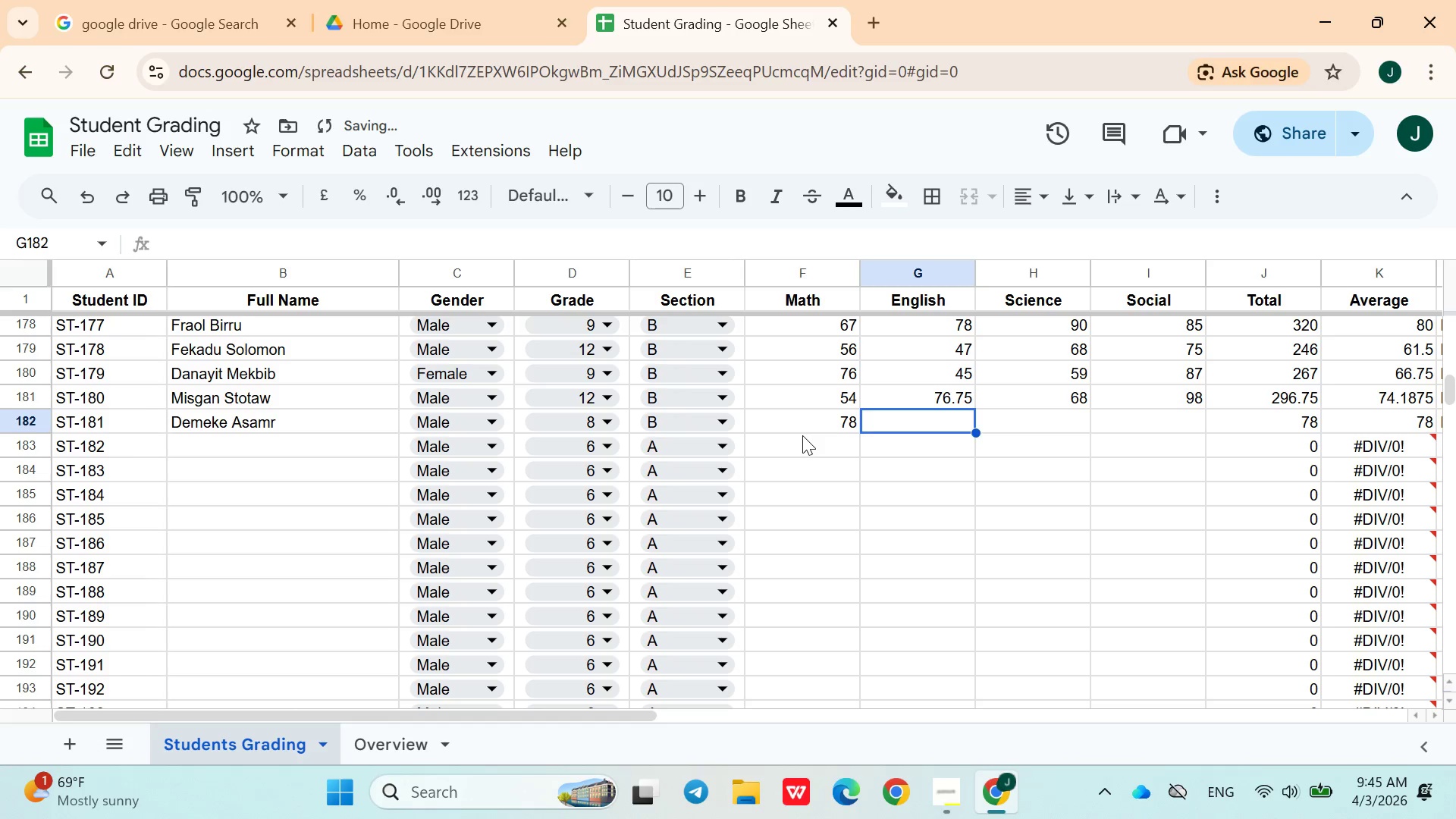 
type(76)
 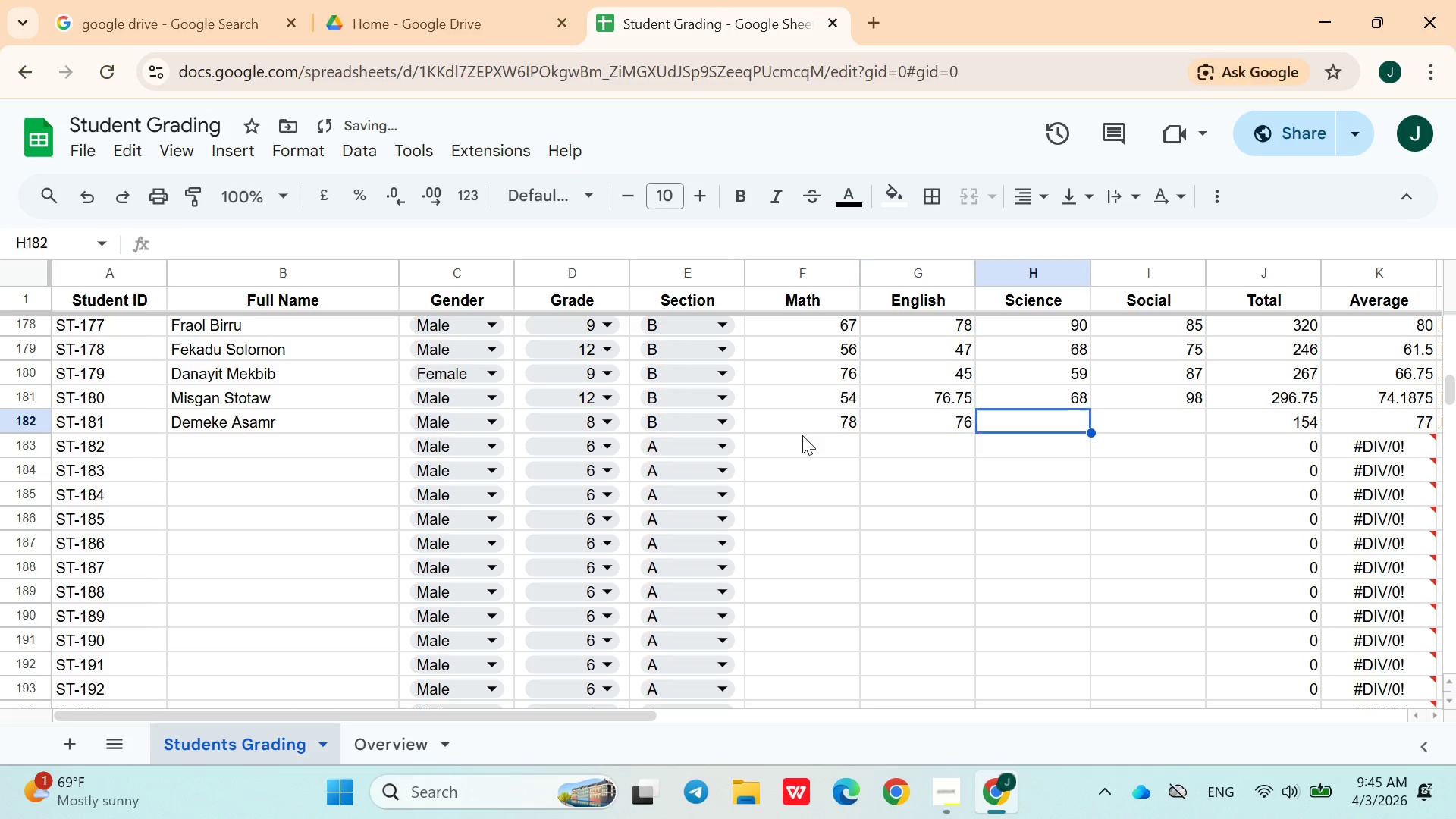 
key(ArrowRight)
 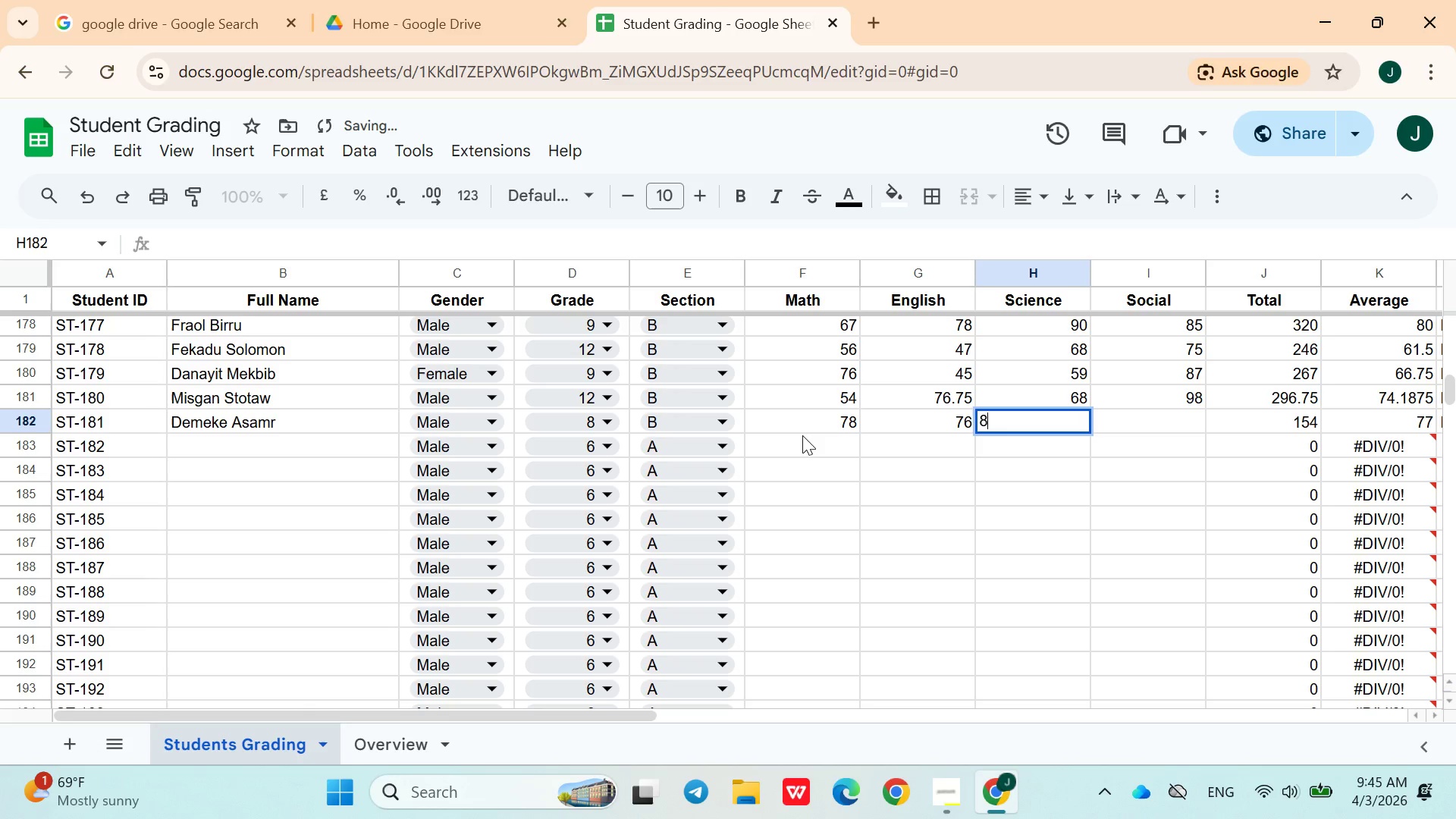 
type(89)
 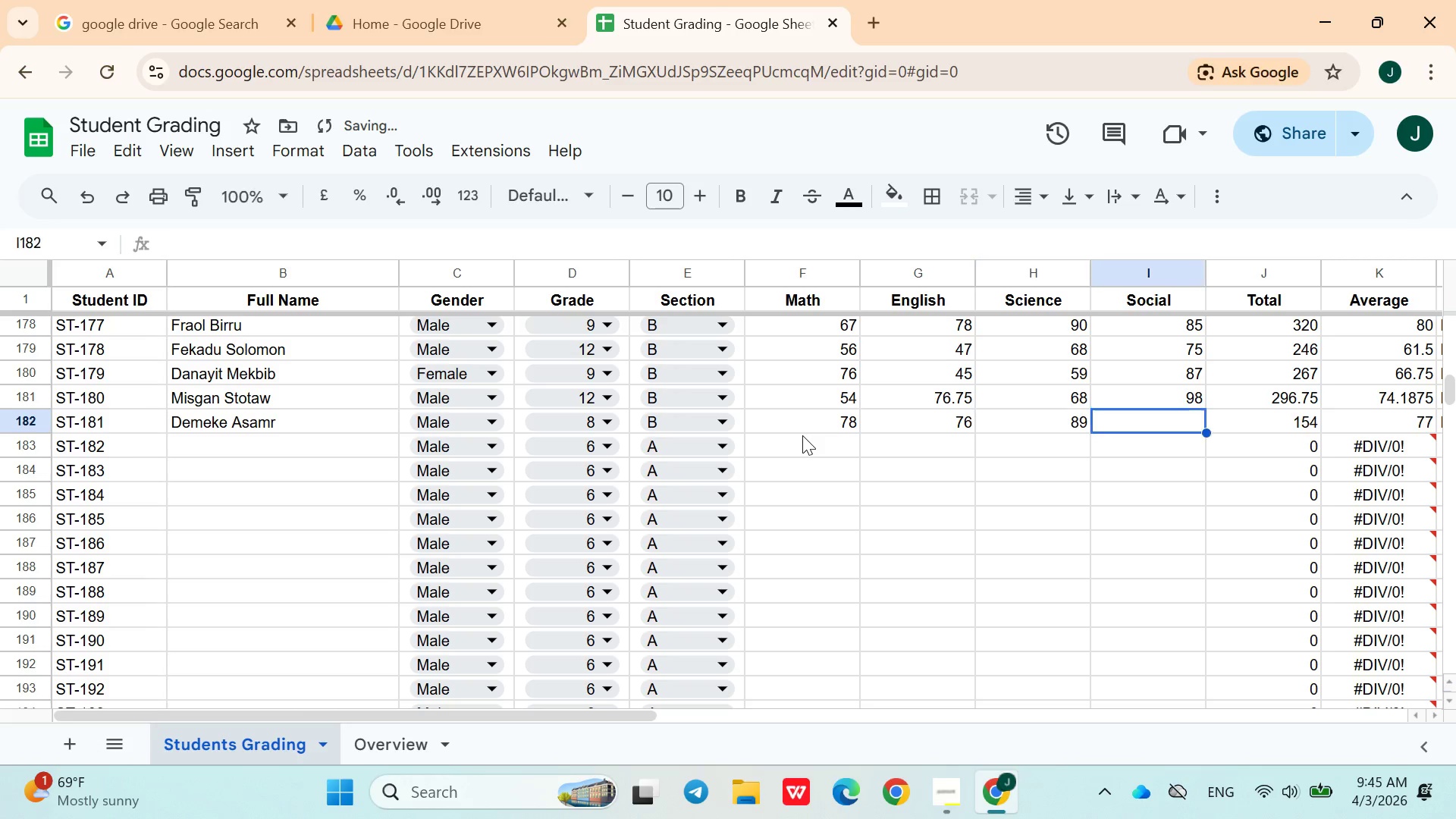 
key(ArrowRight)
 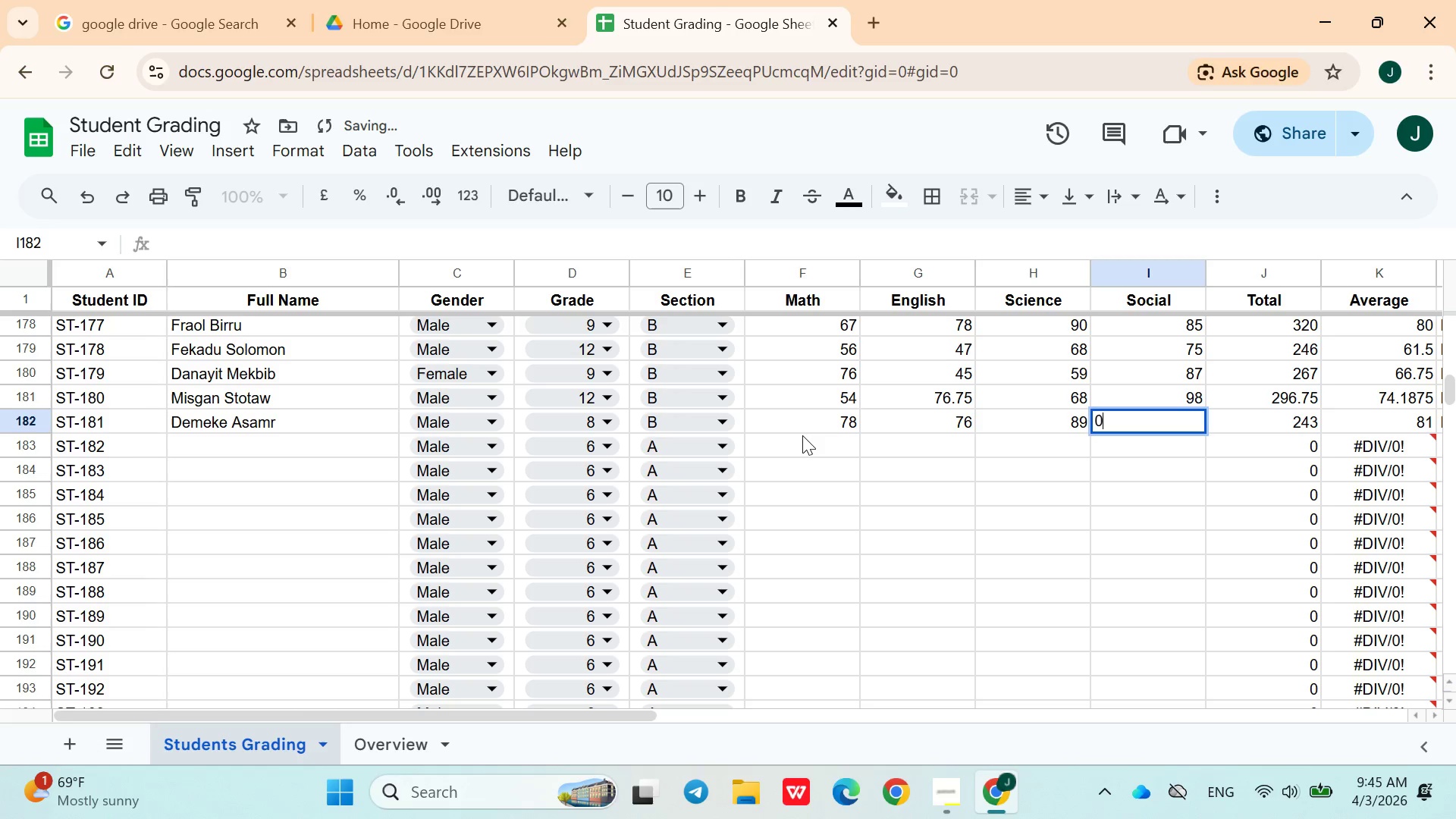 
type(09)
key(Backspace)
key(Backspace)
type(19)
 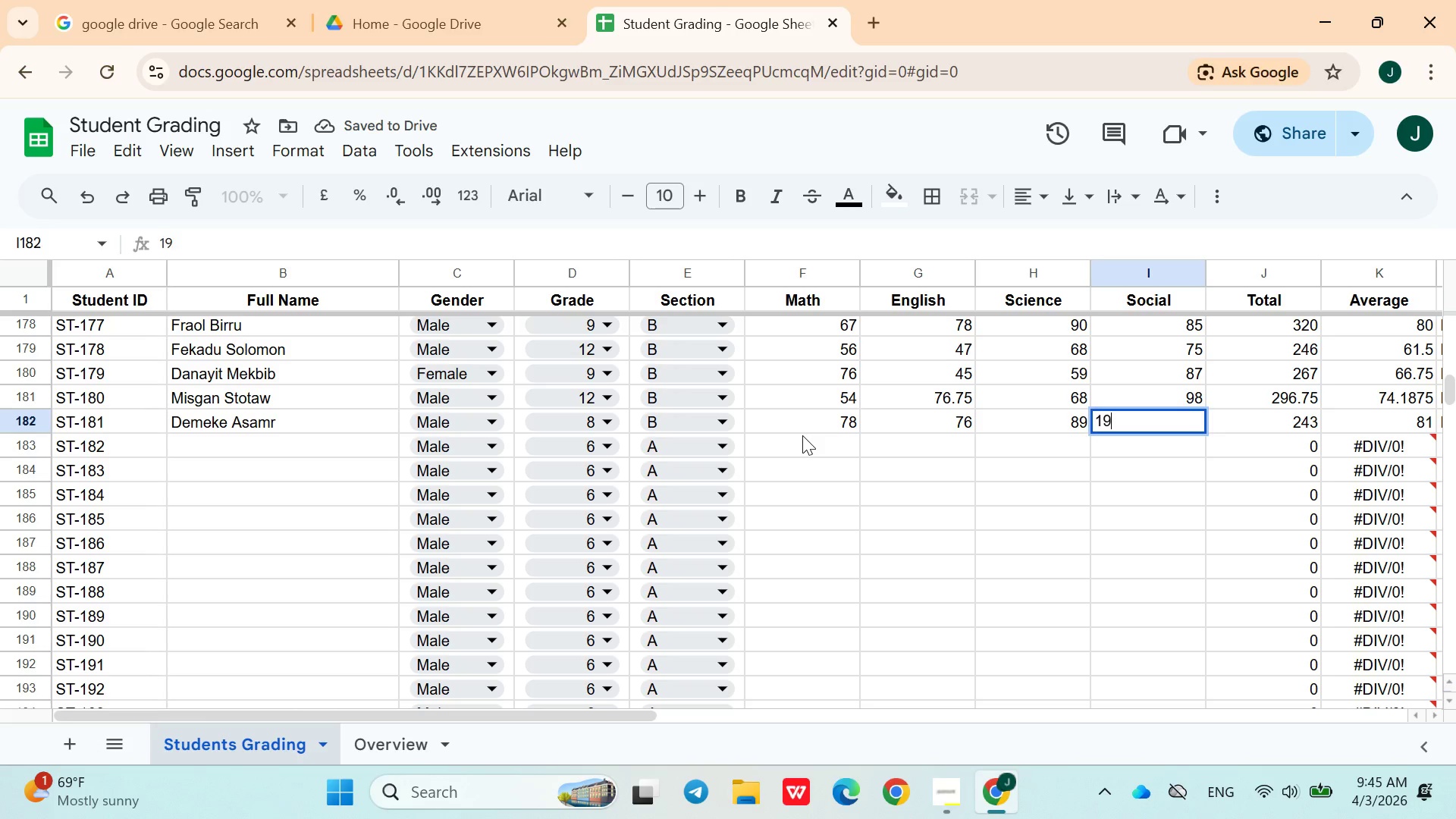 
key(ArrowDown)
 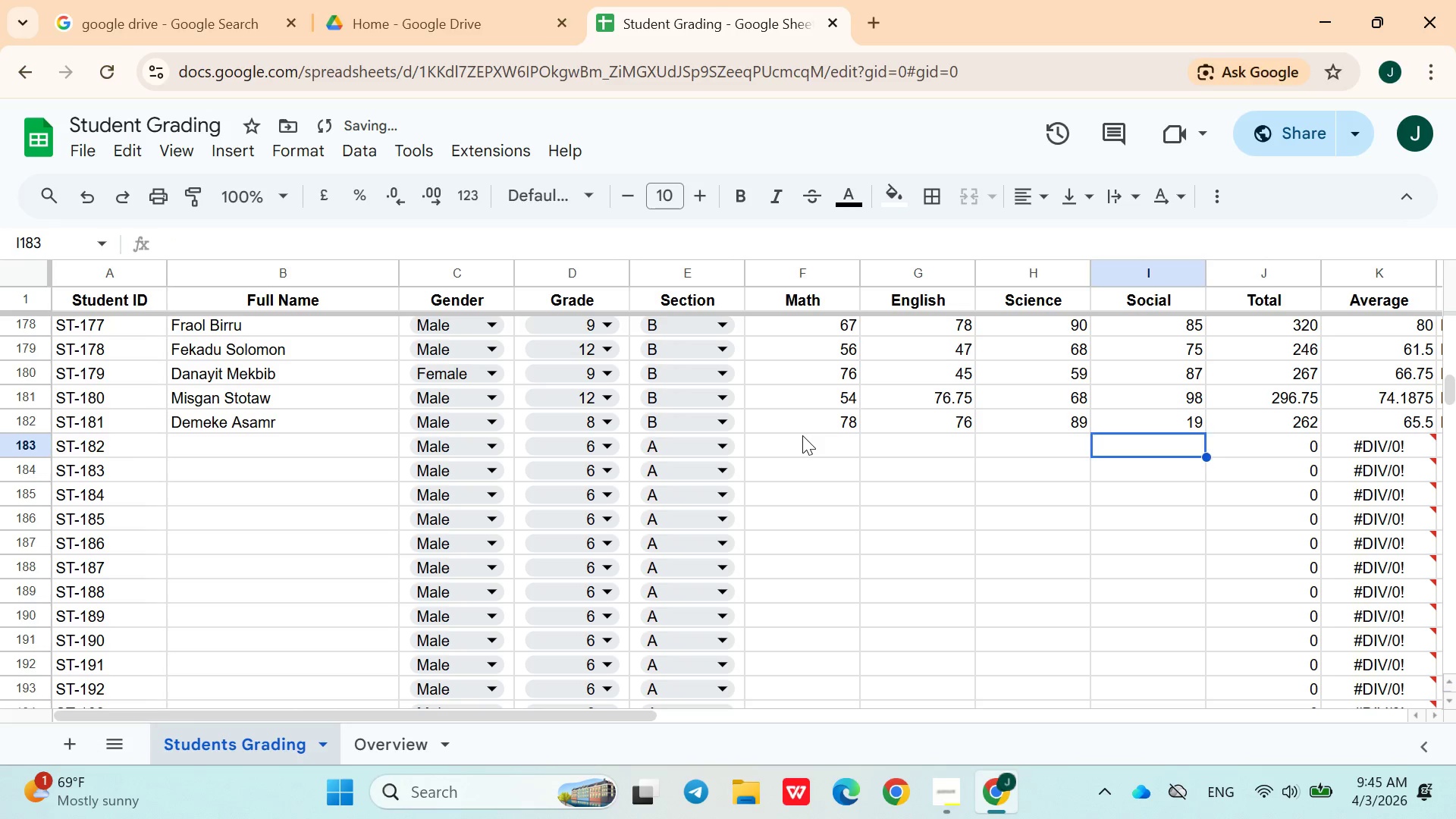 
hold_key(key=ArrowLeft, duration=0.91)
 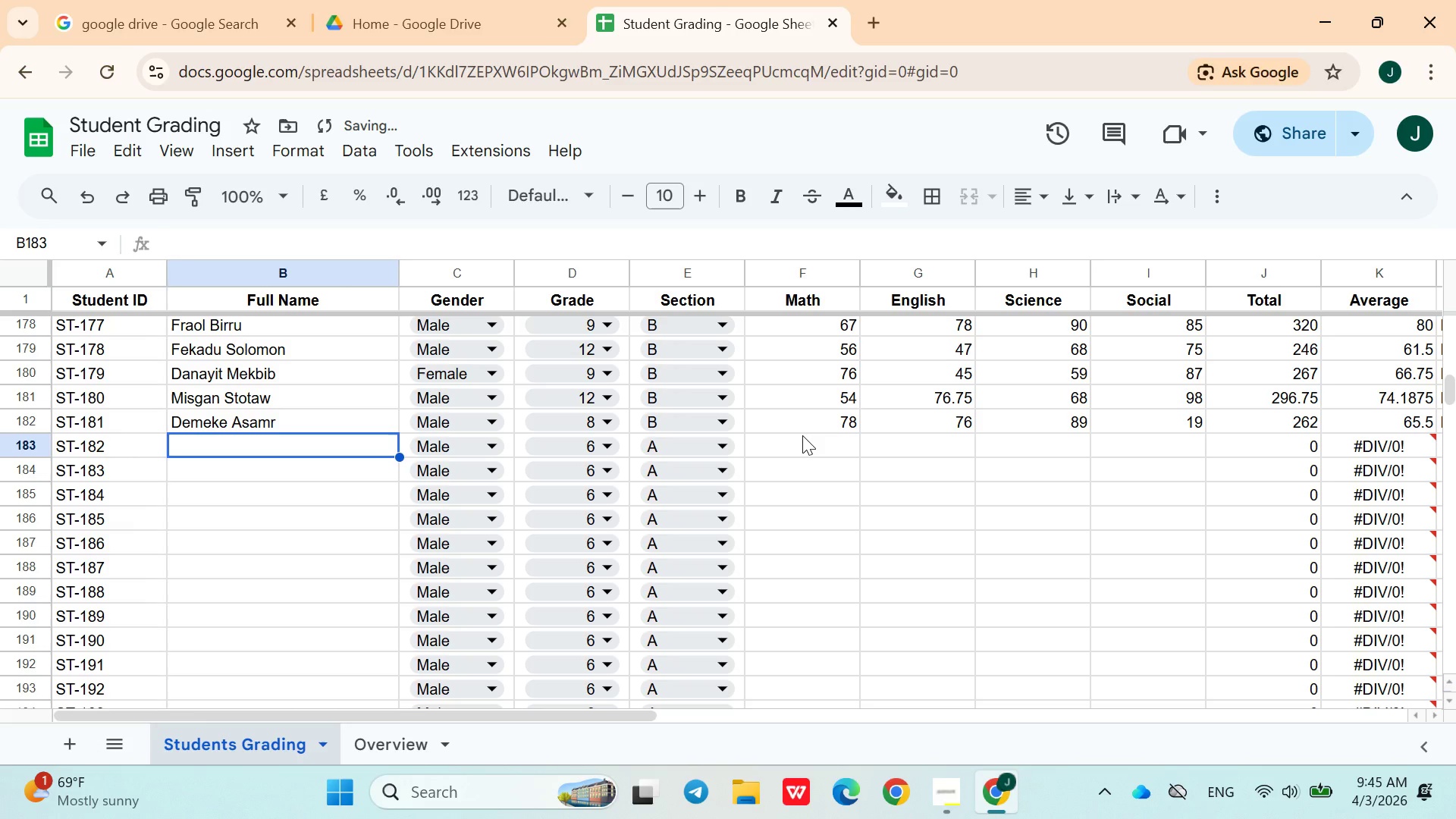 
key(ArrowRight)
 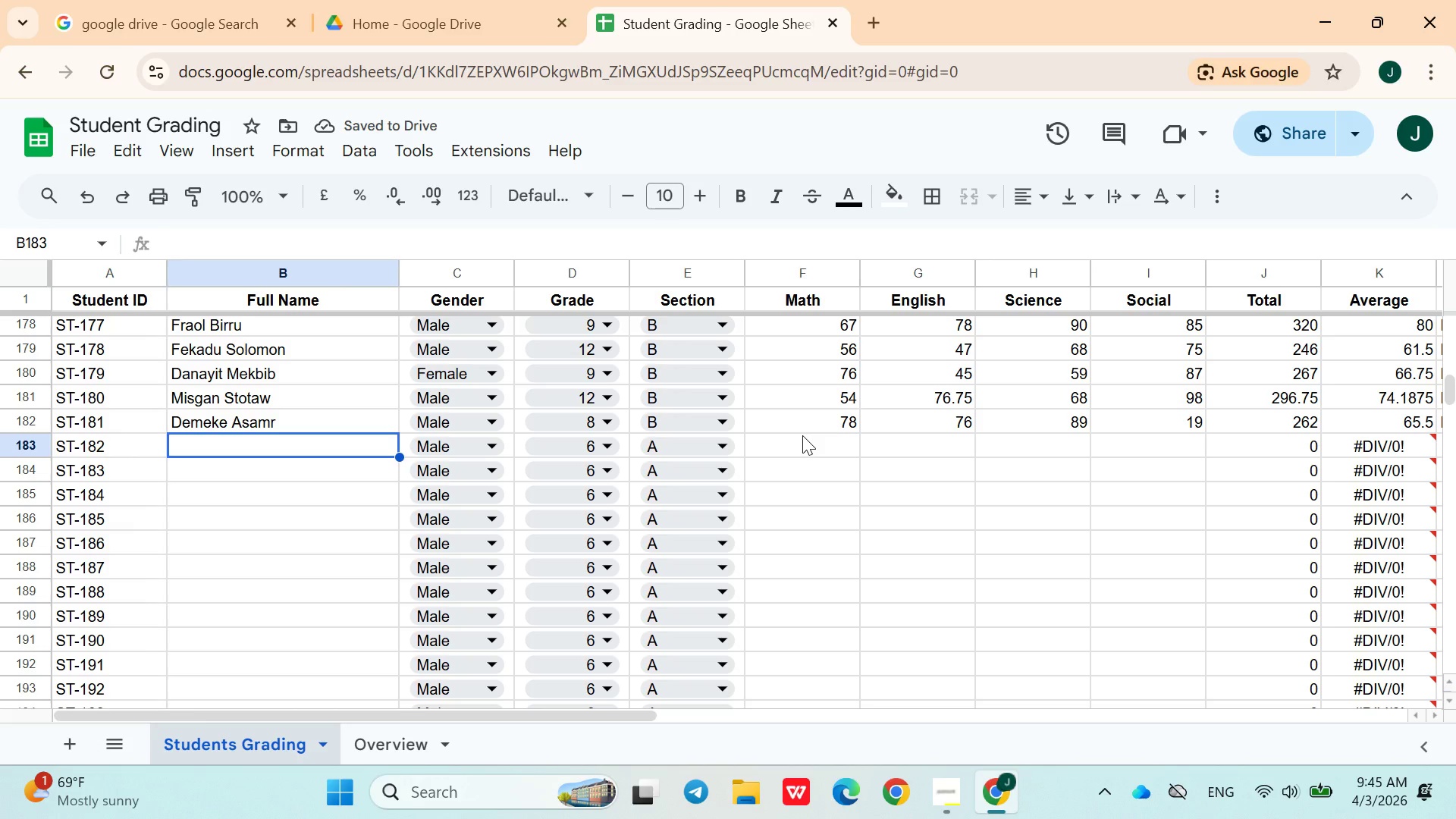 
hold_key(key=ShiftLeft, duration=1.52)
 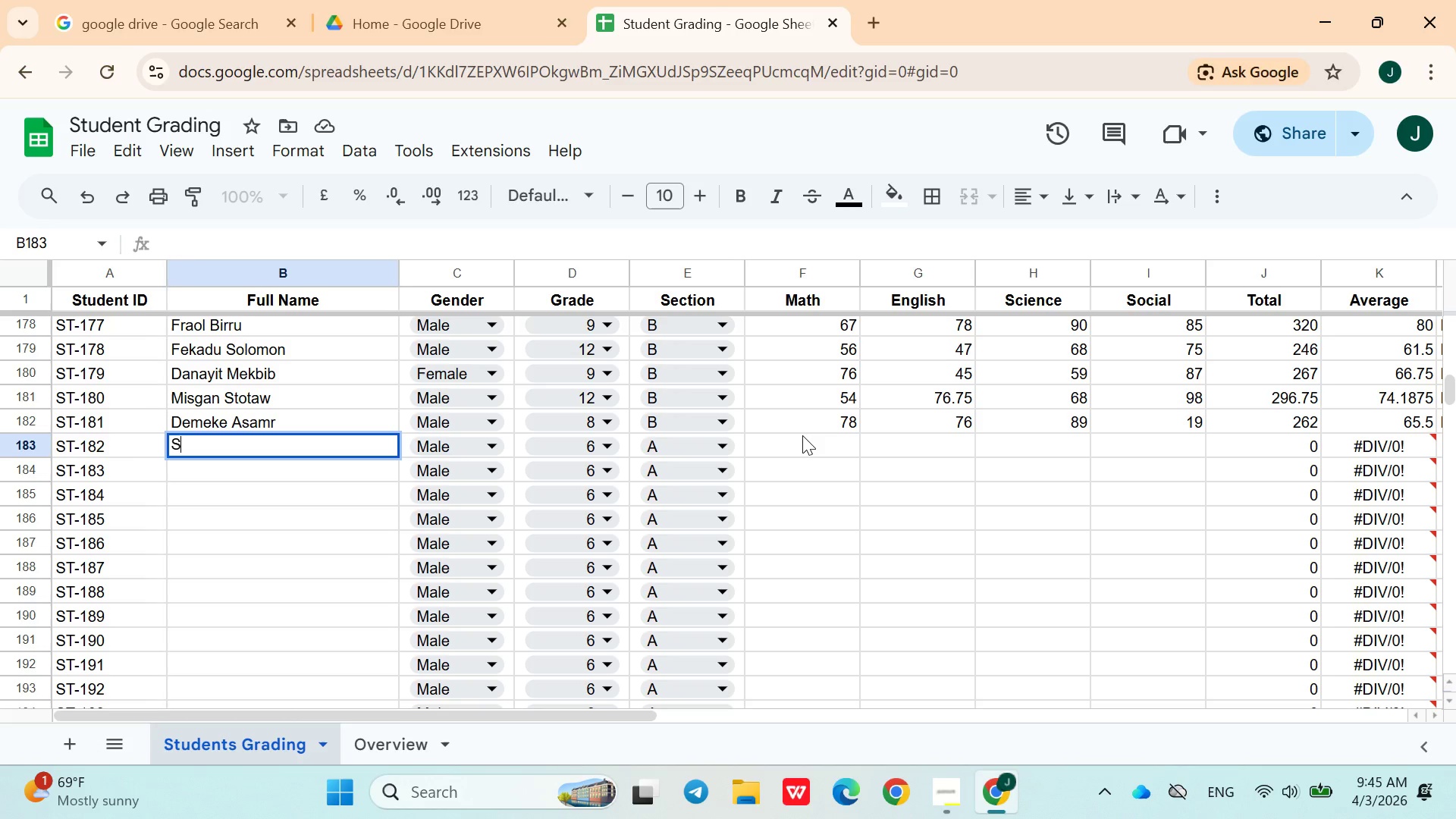 
type(Samu)
 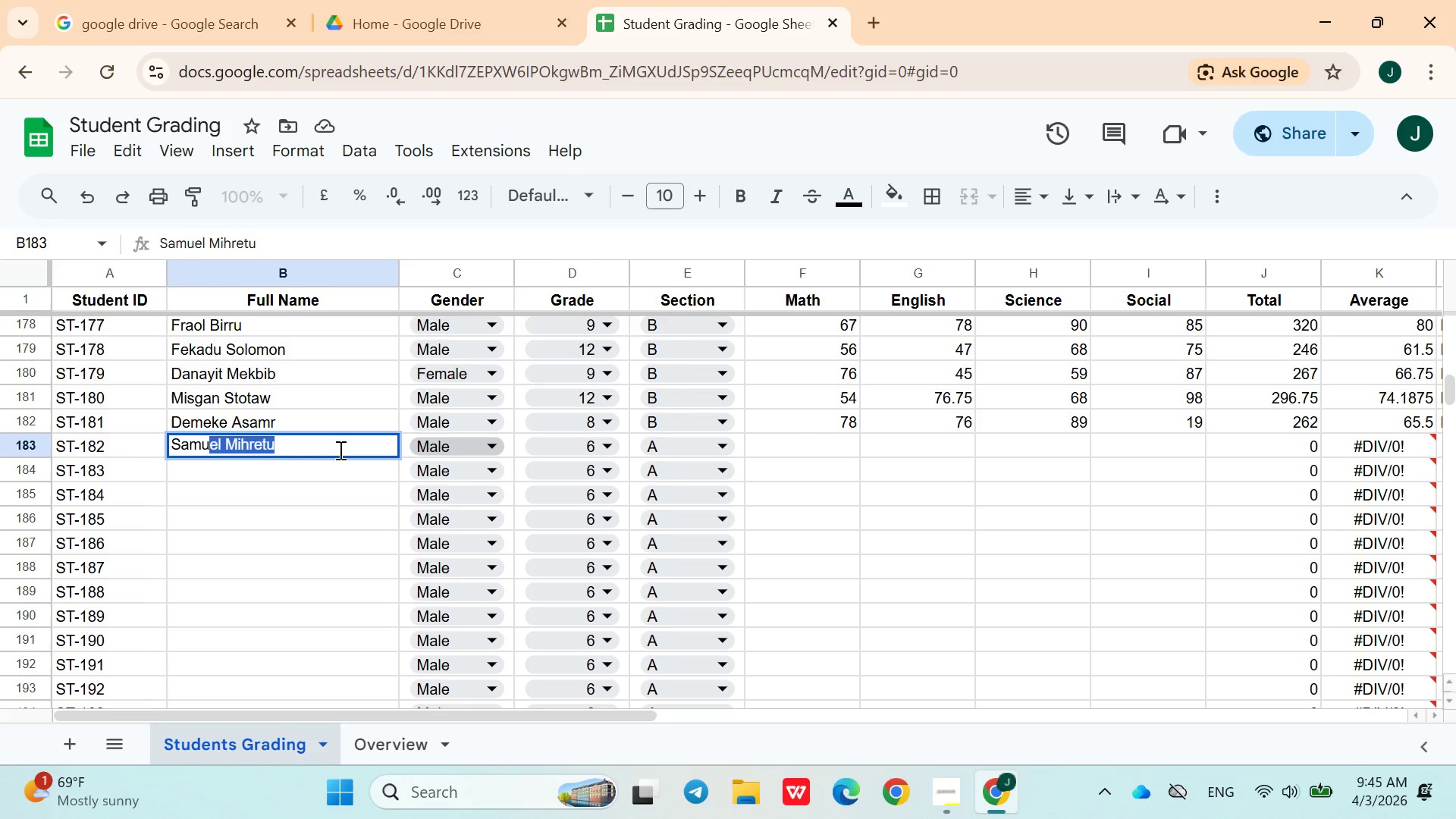 
double_click([275, 450])
 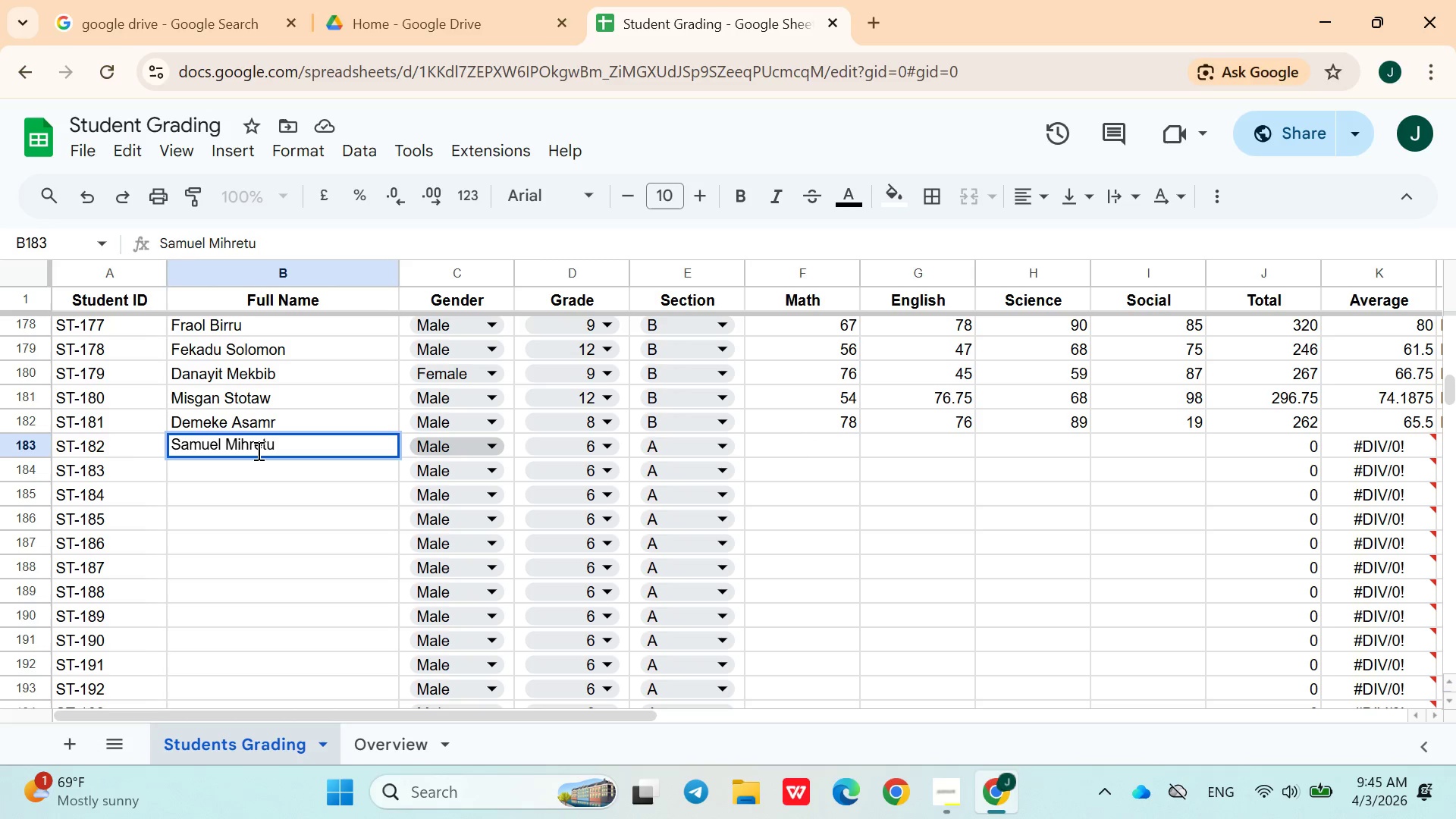 
double_click([255, 450])
 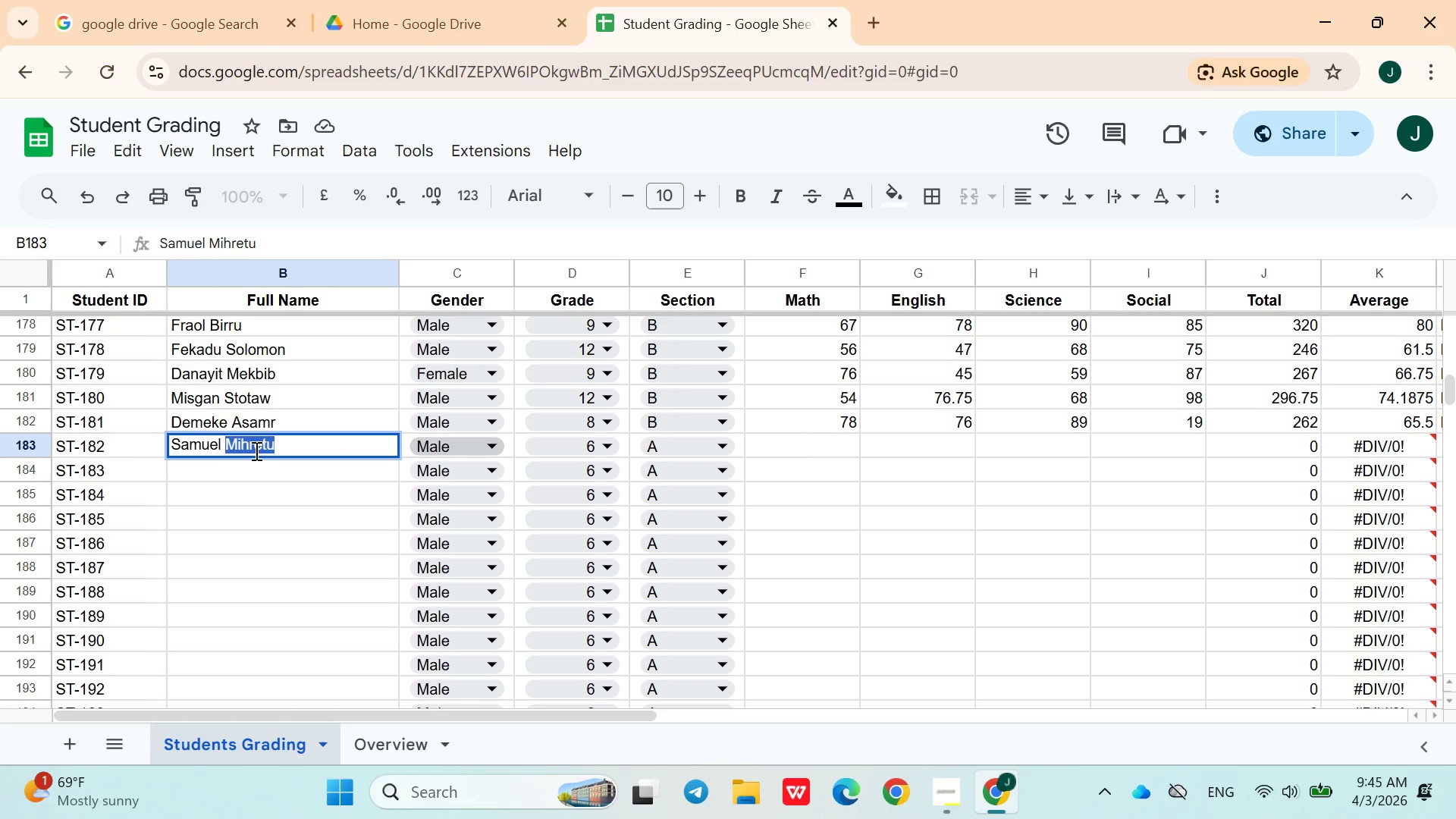 
type(Belay)
 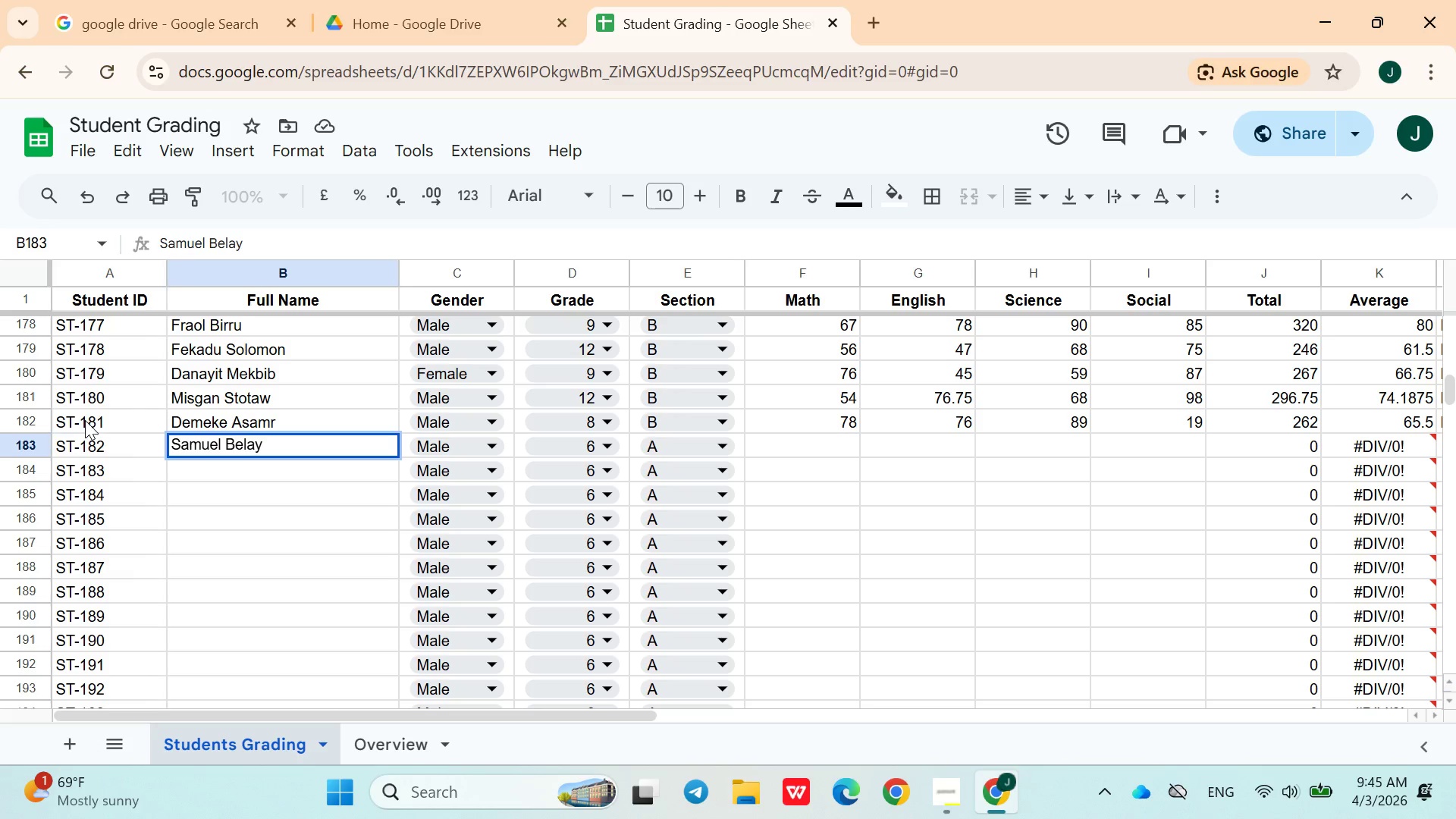 
wait(7.8)
 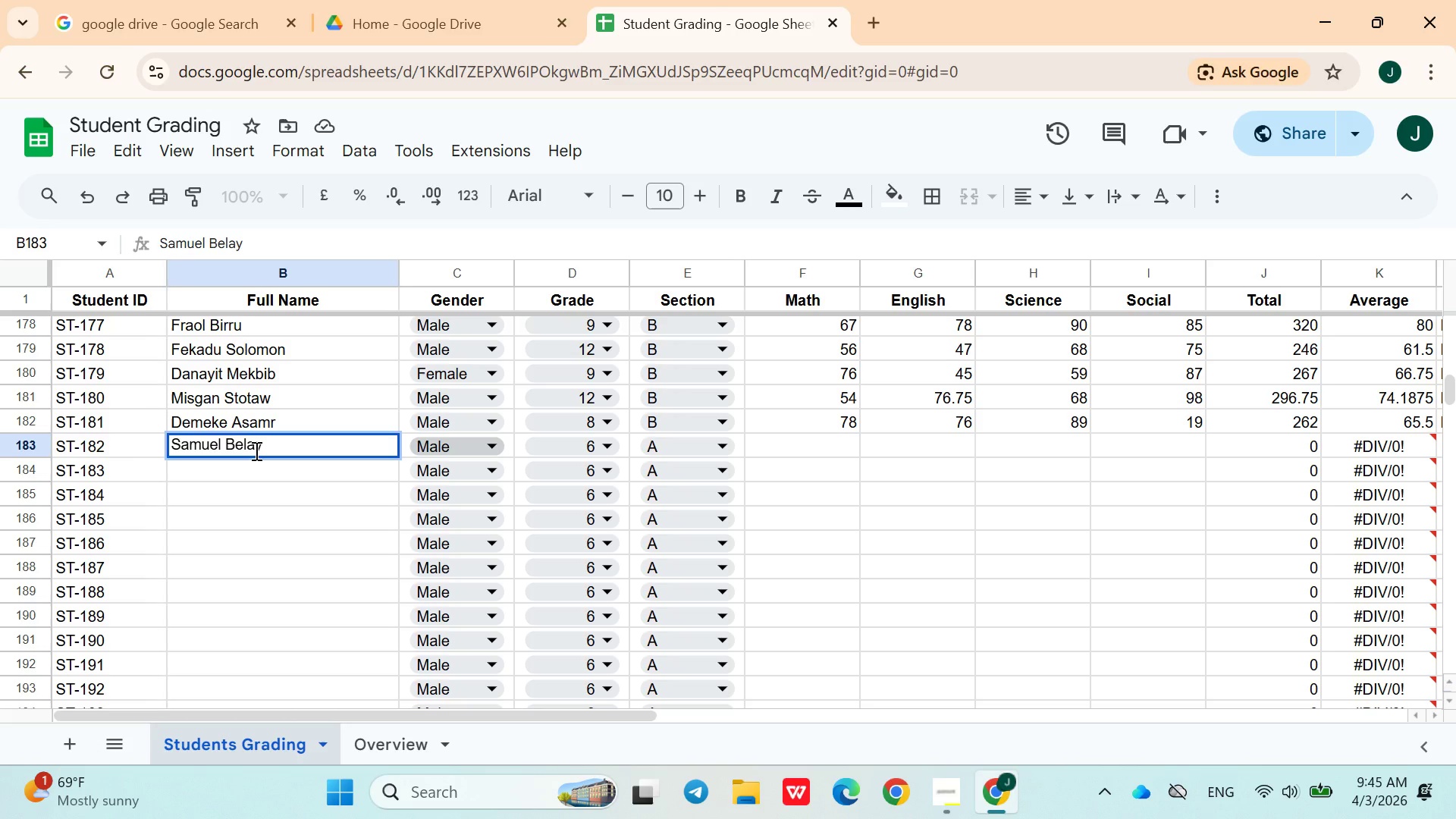 
left_click([539, 449])
 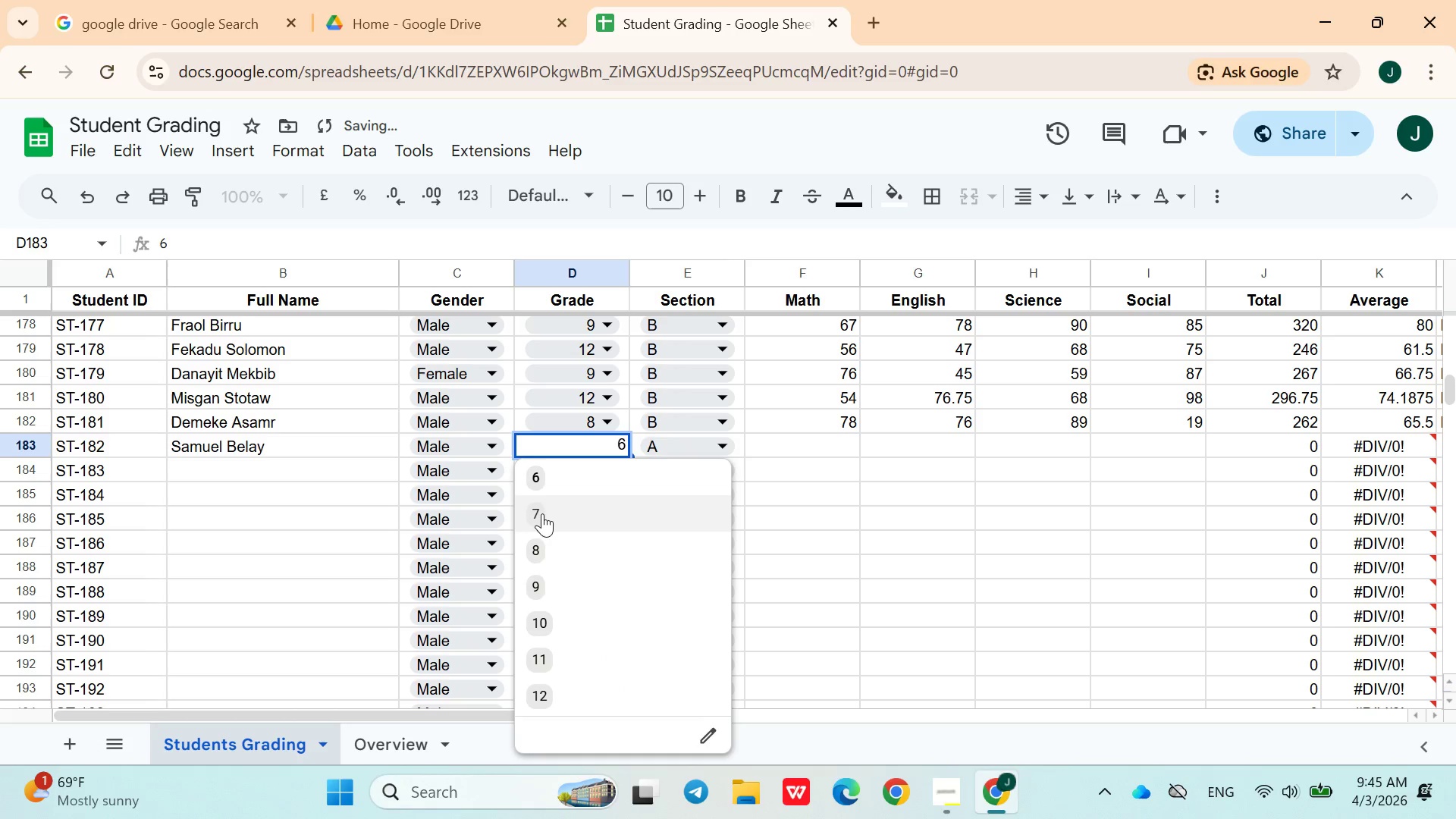 
left_click([542, 516])
 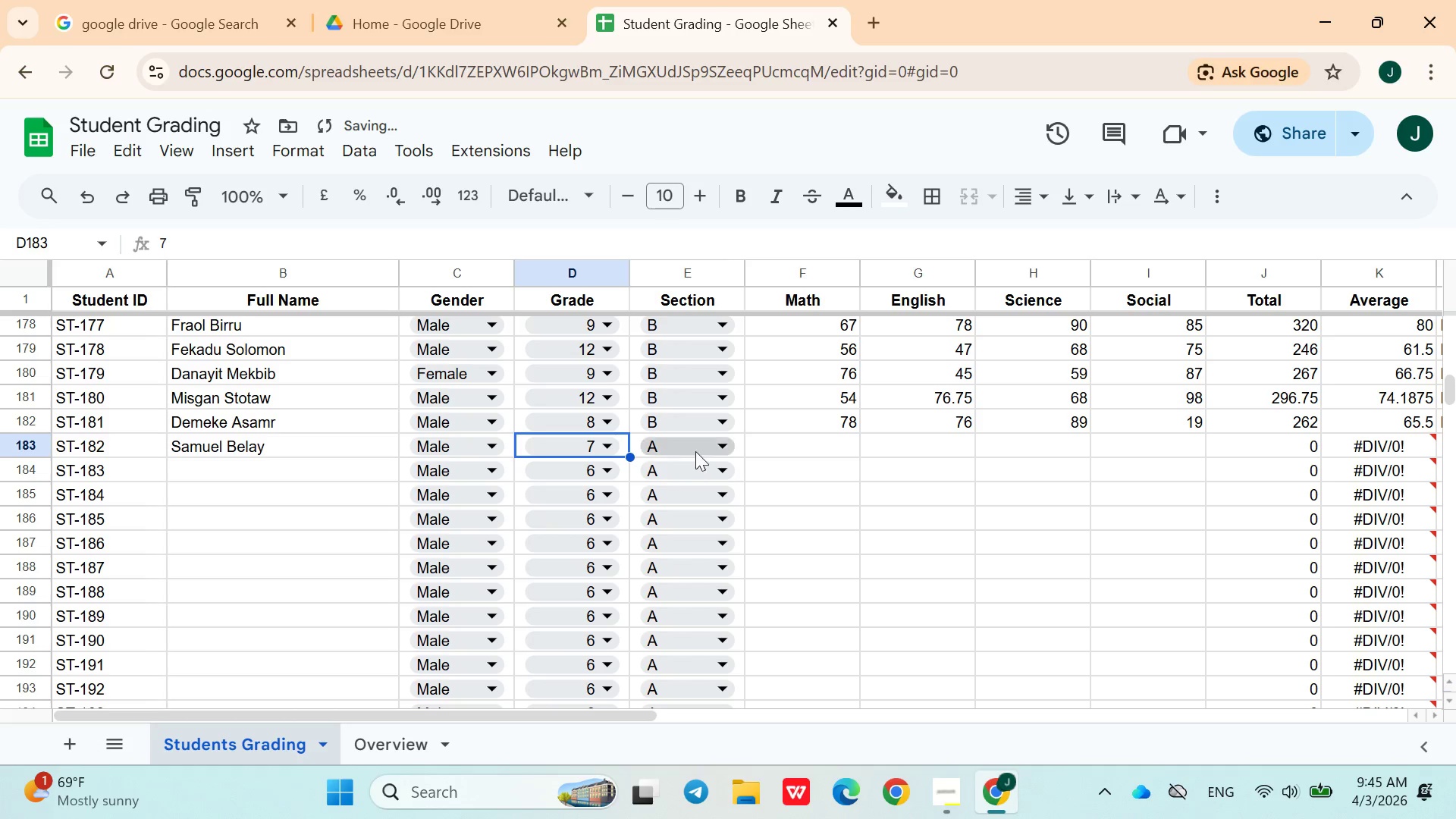 
left_click([698, 448])
 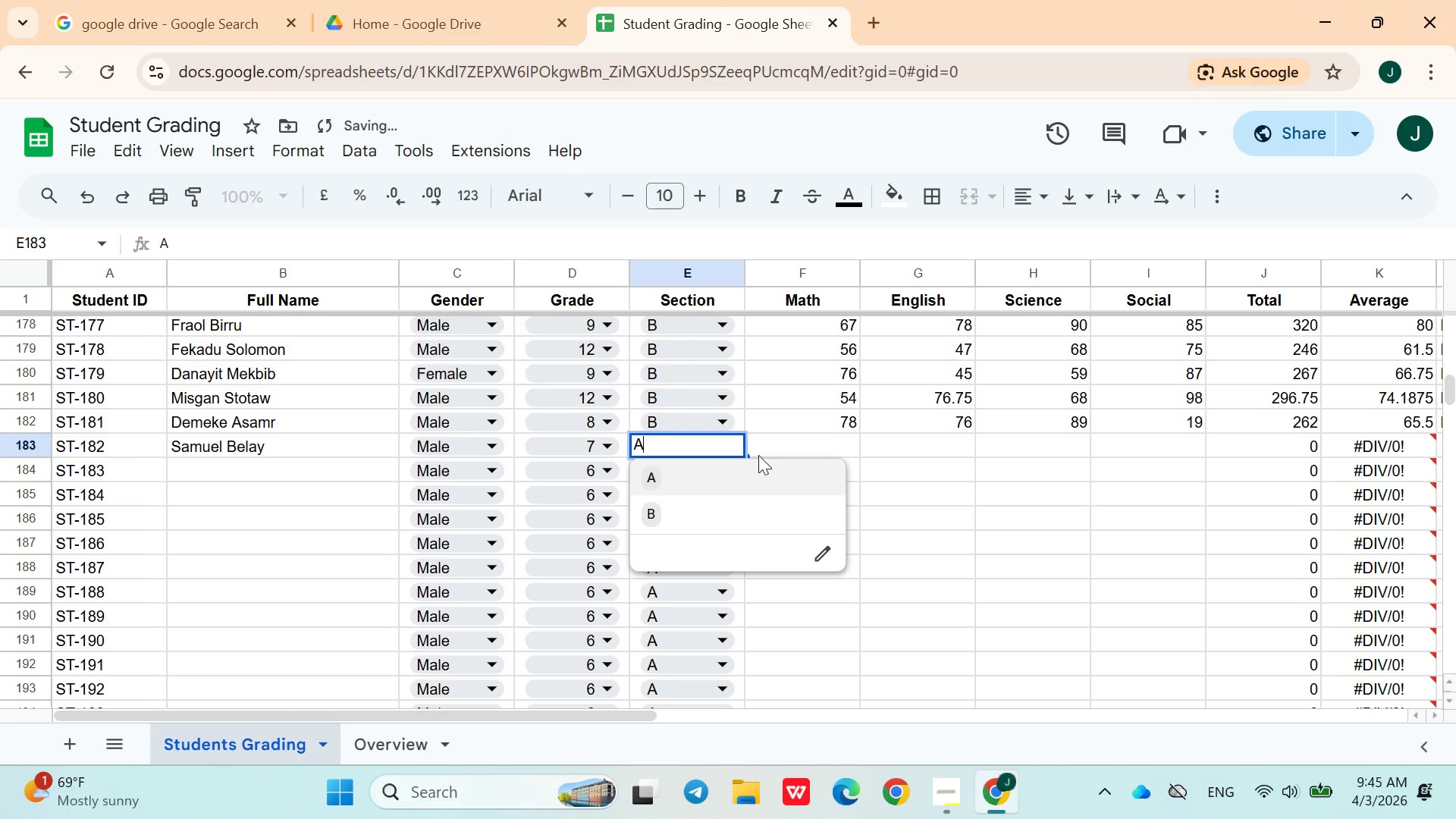 
left_click([764, 453])
 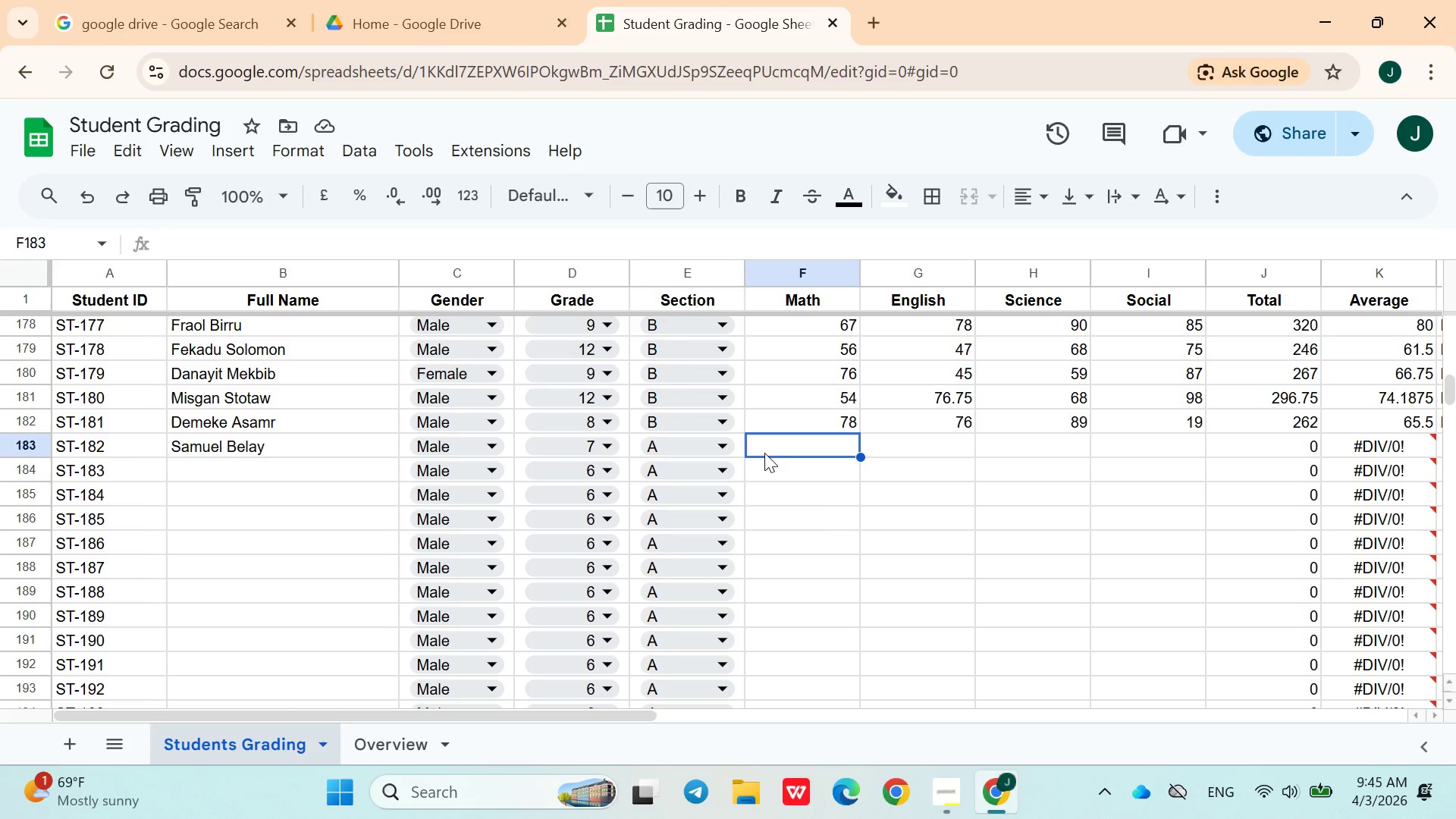 
wait(8.91)
 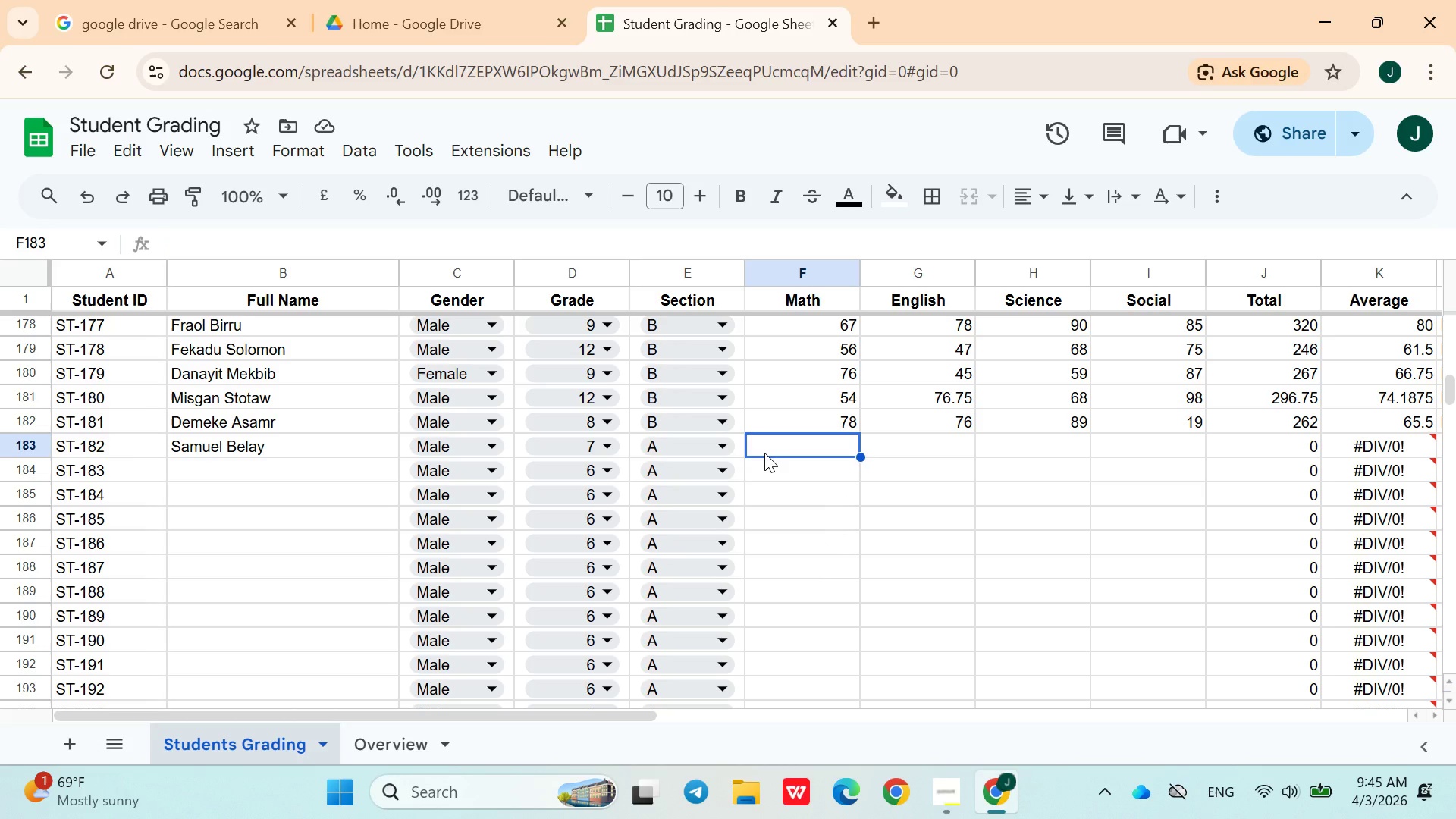 
type(66)
 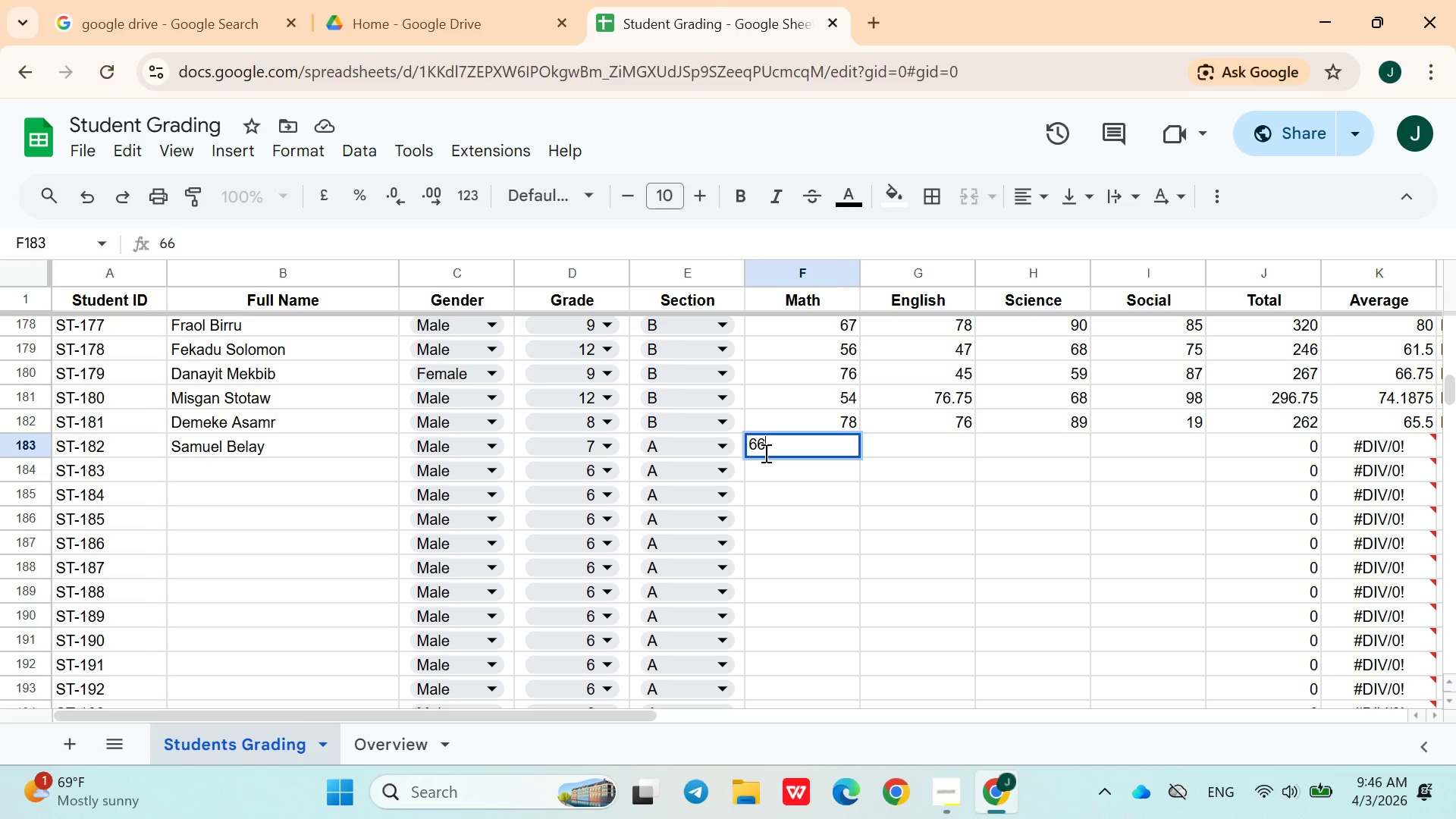 
key(ArrowRight)
 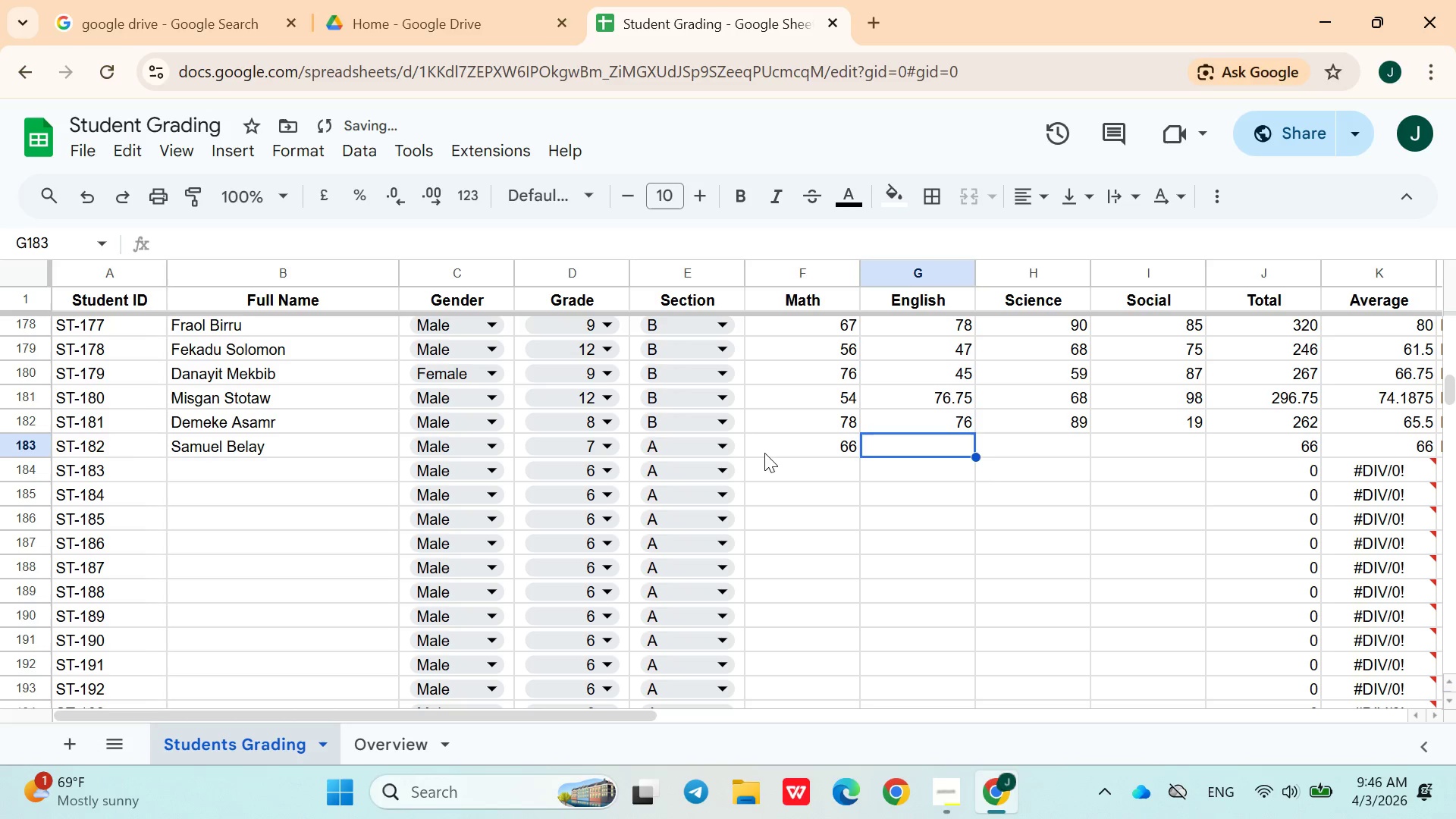 
type(77)
 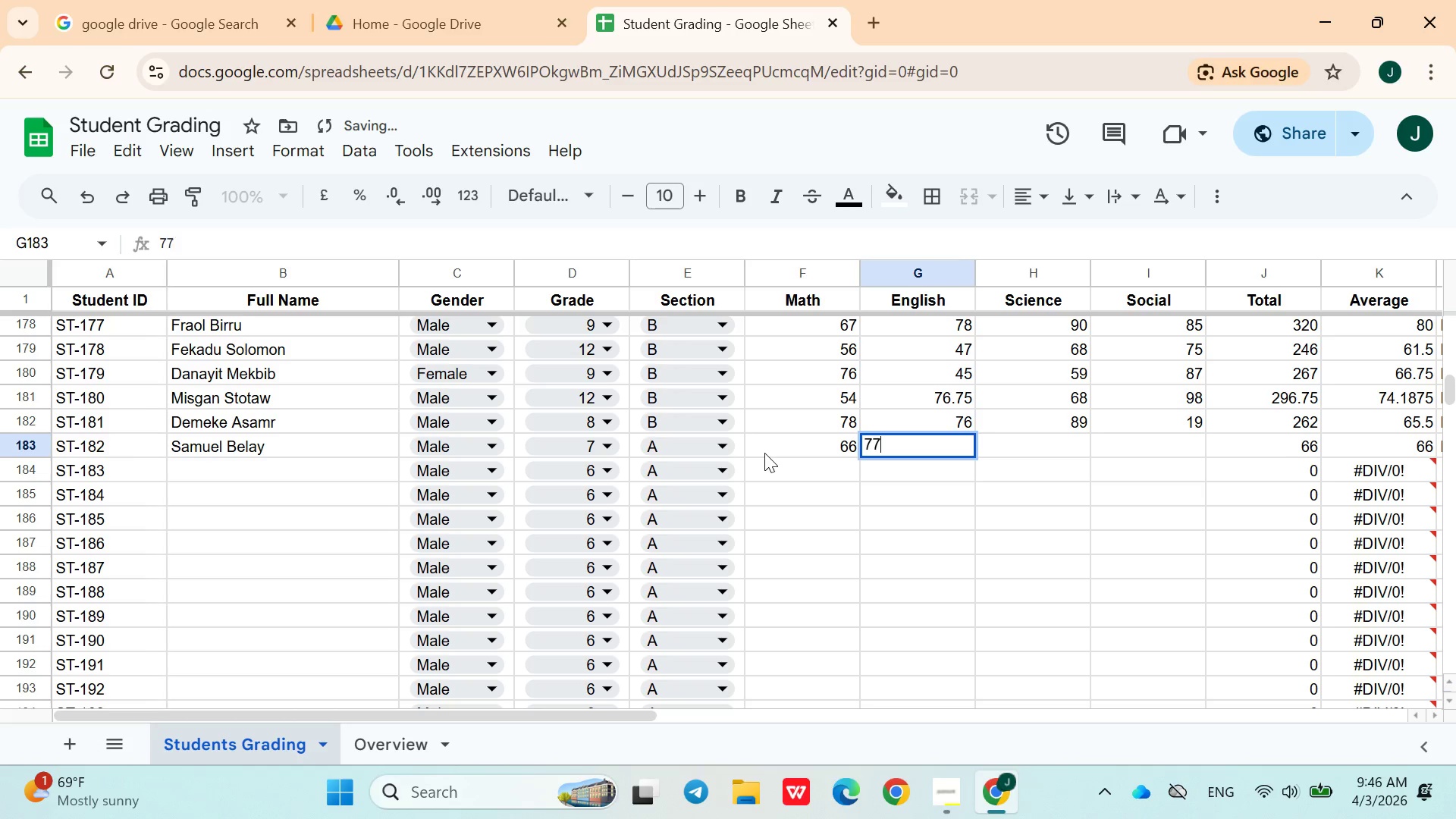 
key(ArrowRight)
 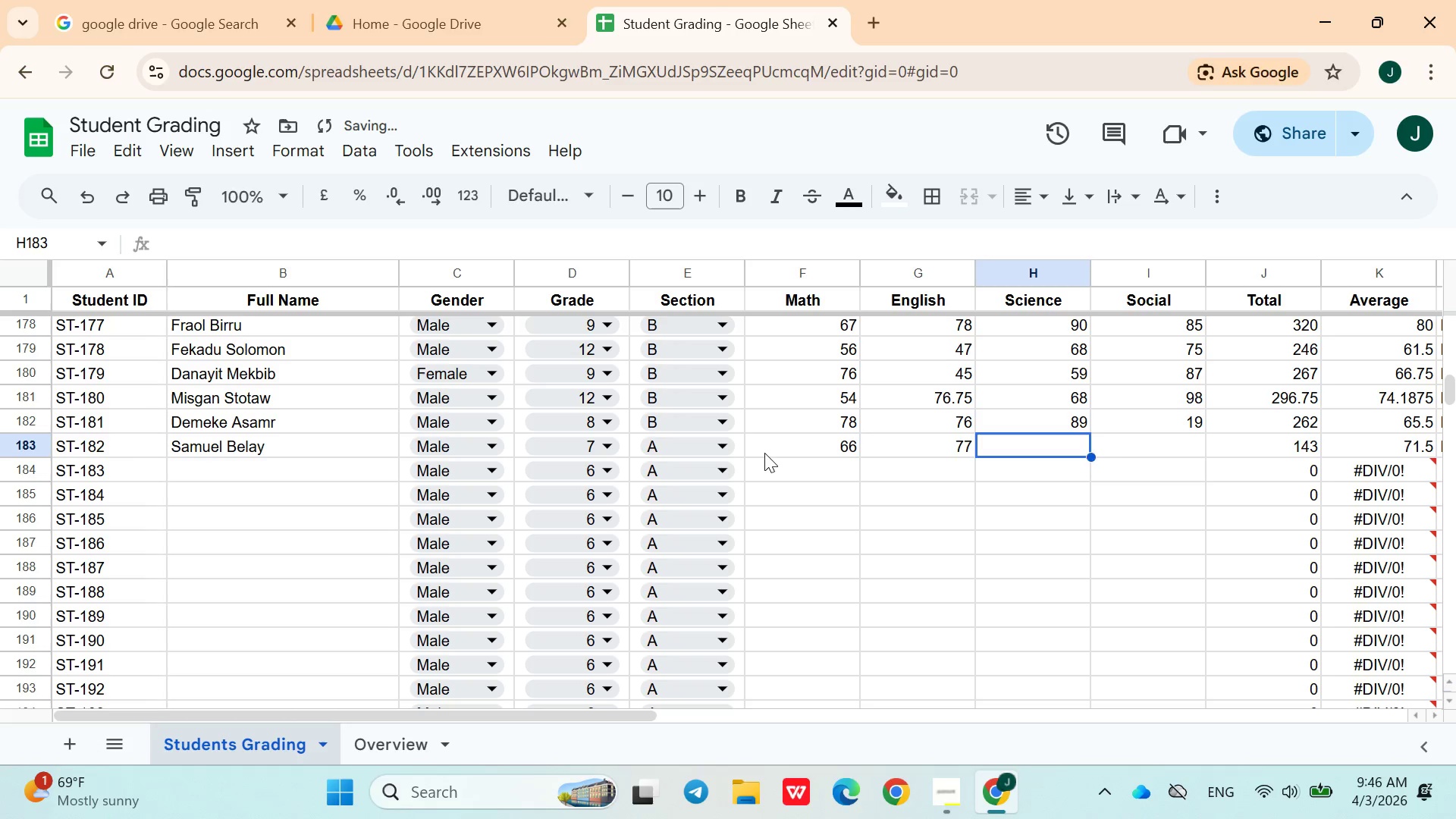 
type(87)
 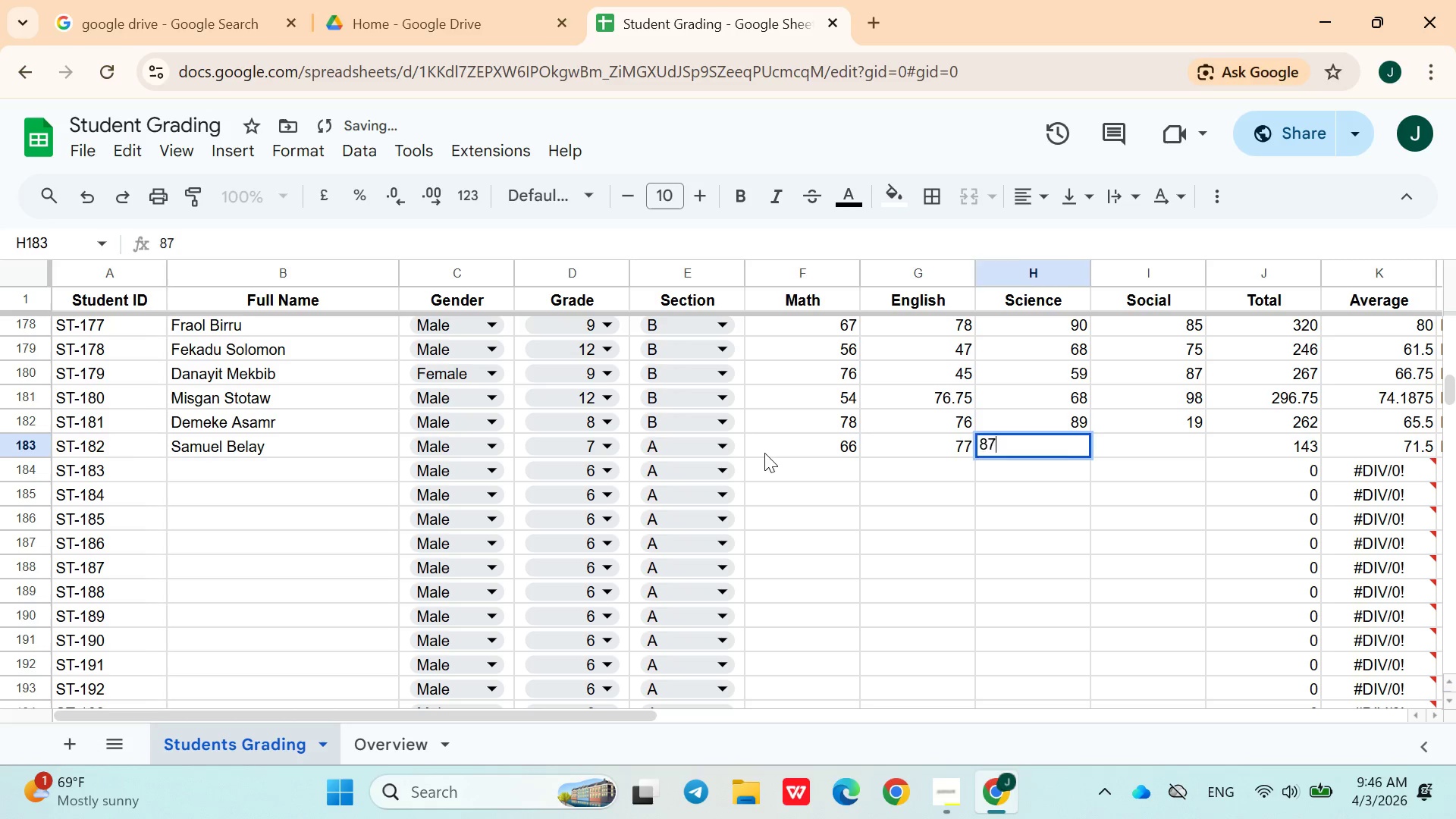 
key(ArrowRight)
 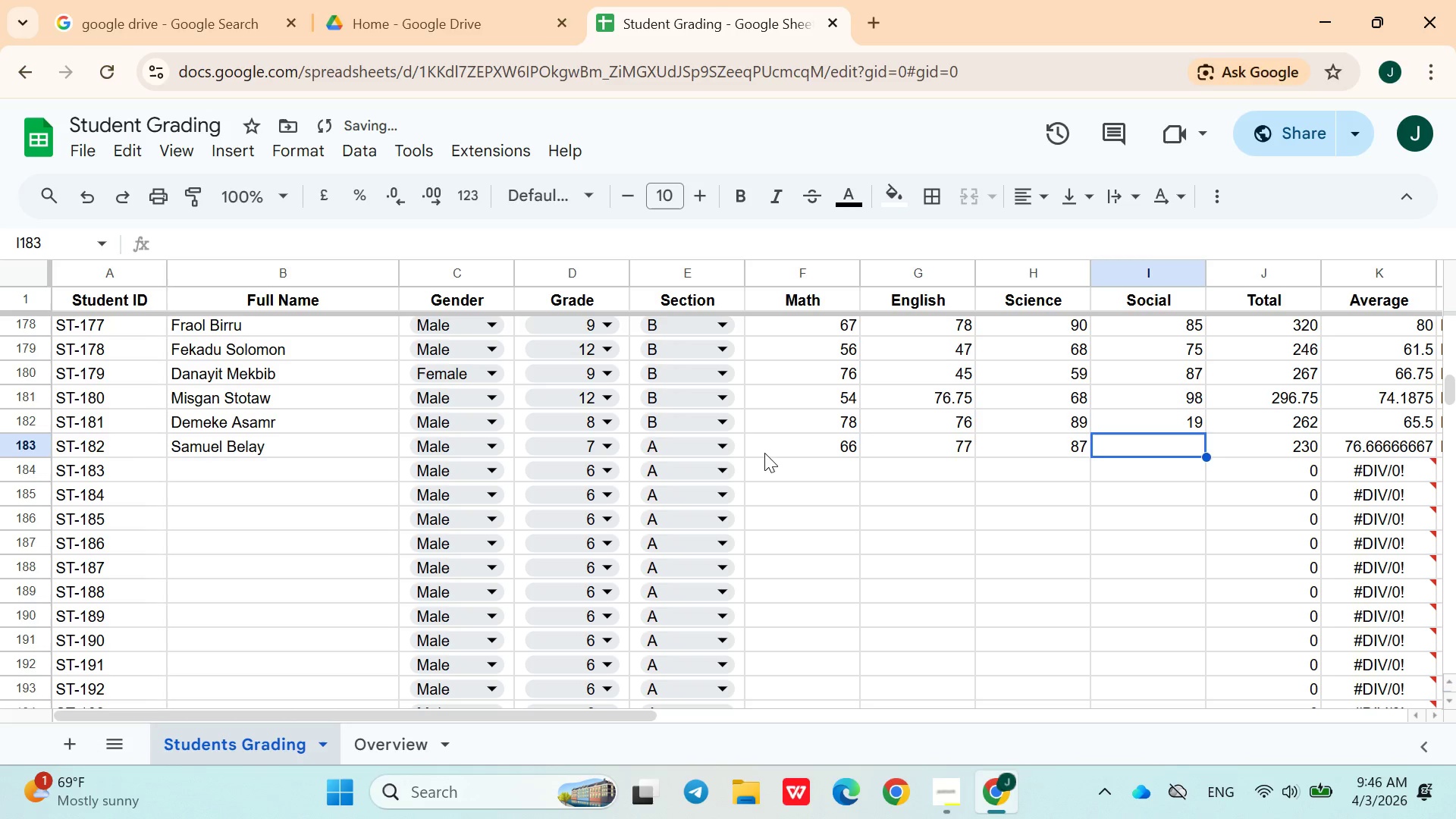 
type(43)
 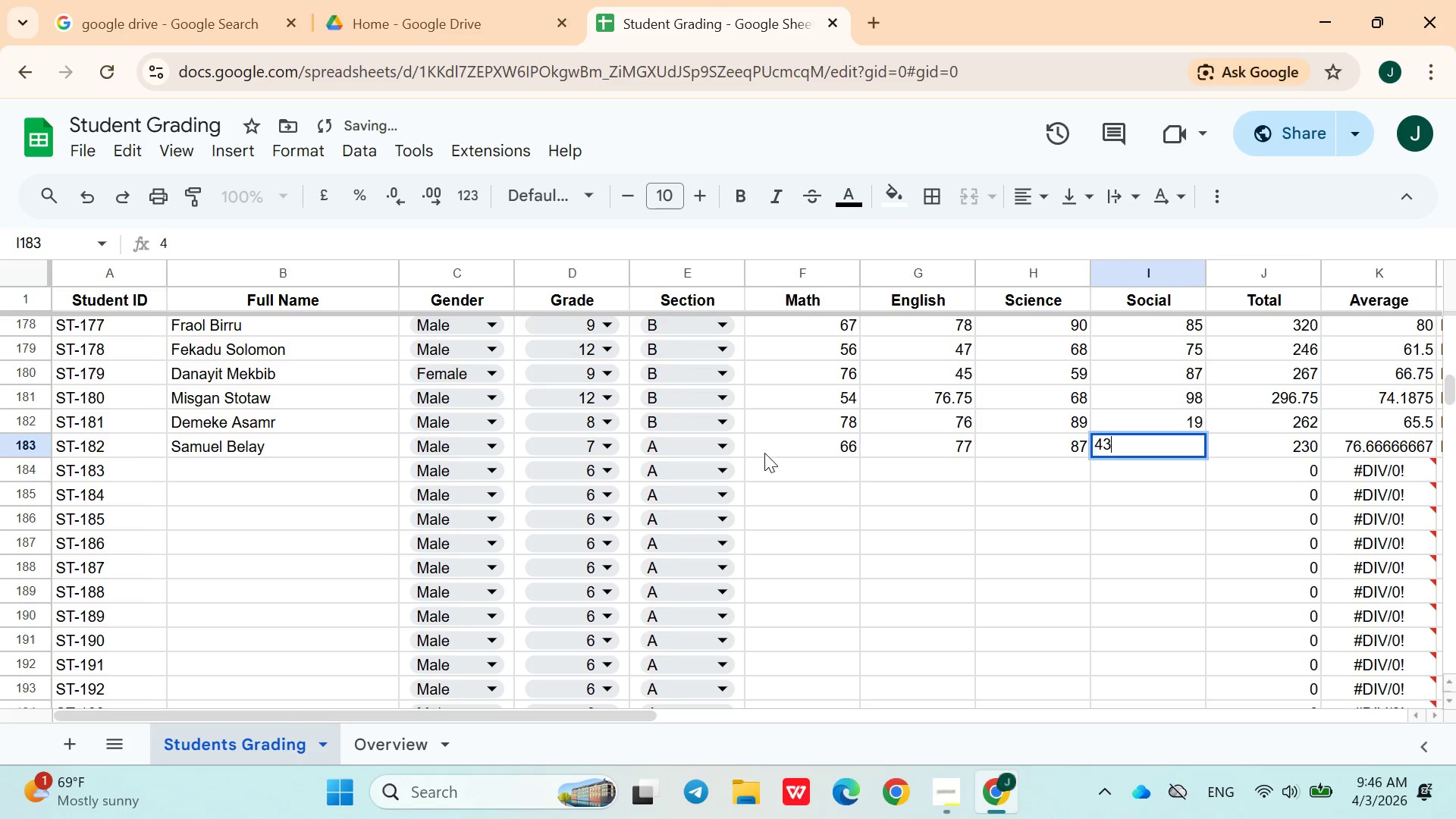 
key(ArrowRight)
 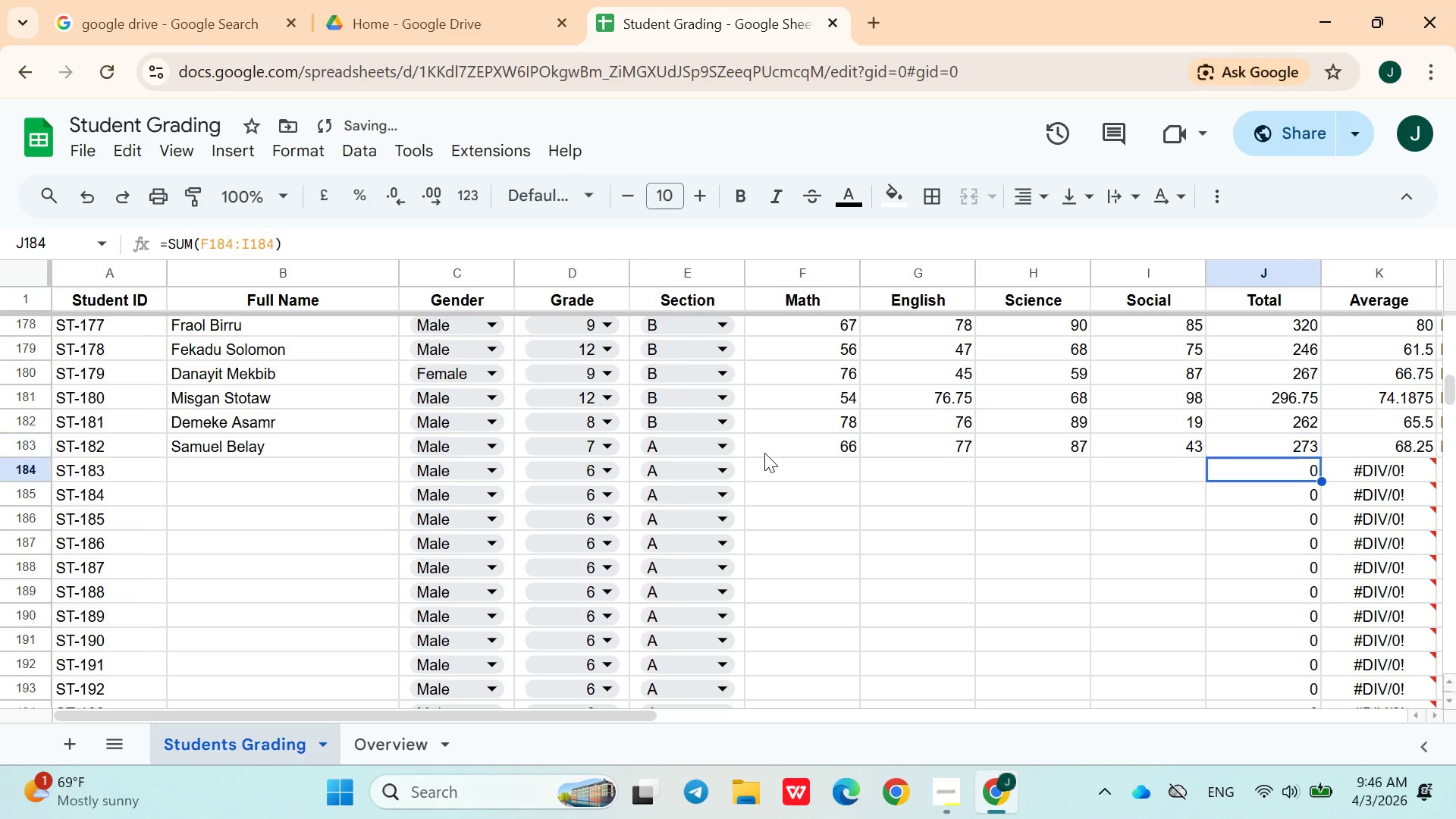 
key(ArrowDown)
 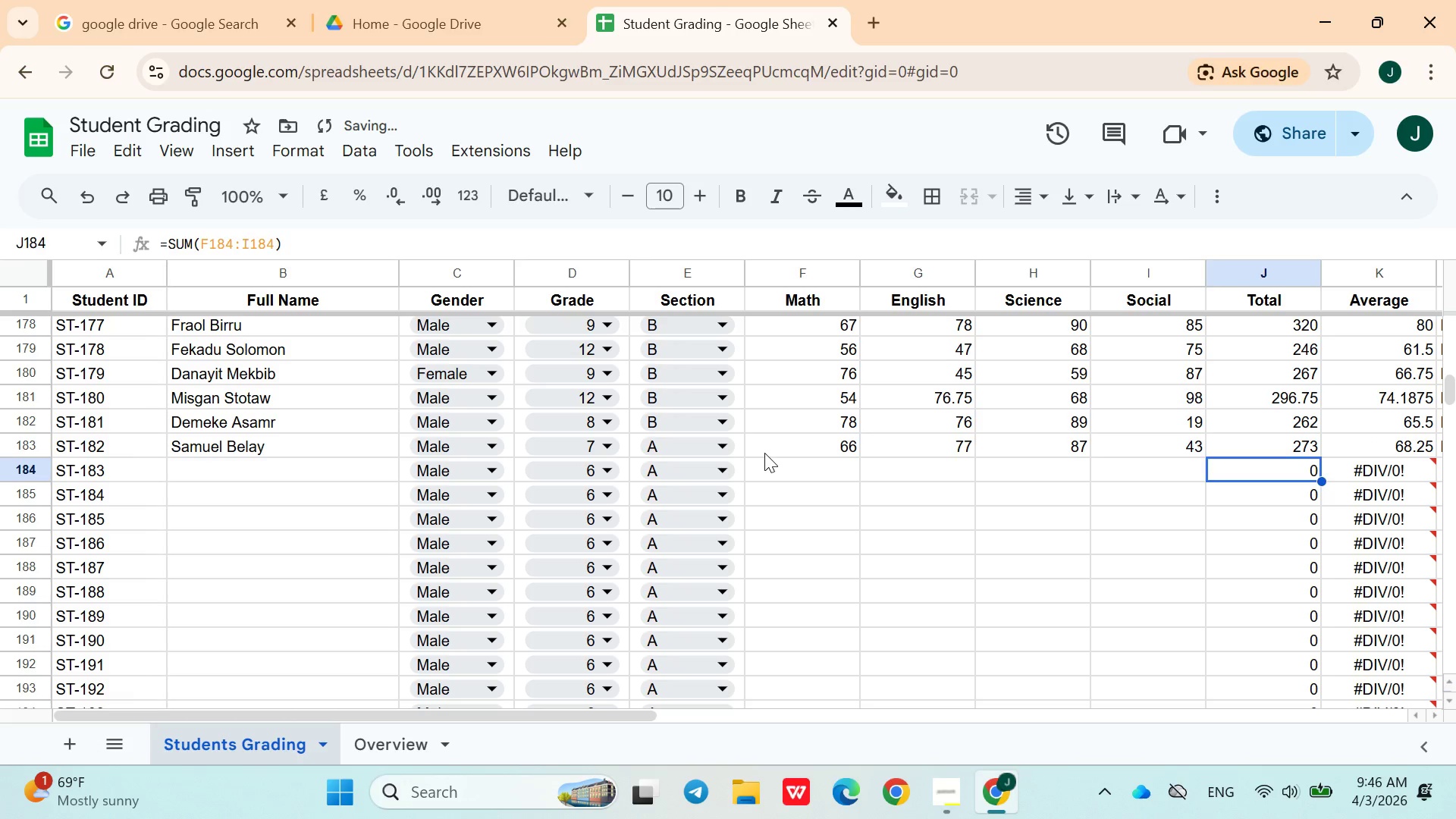 
hold_key(key=ArrowLeft, duration=0.86)
 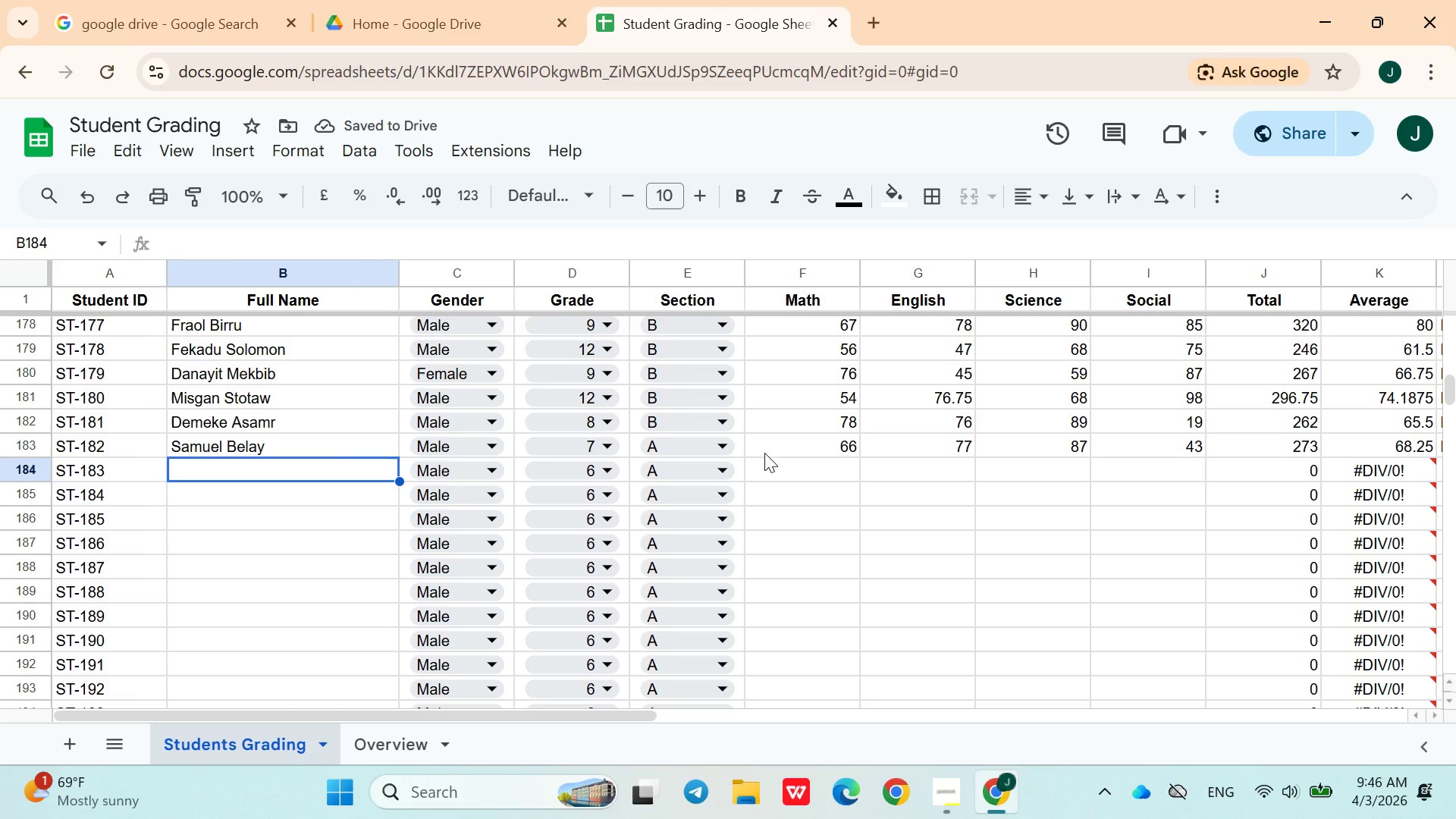 
key(ArrowRight)
 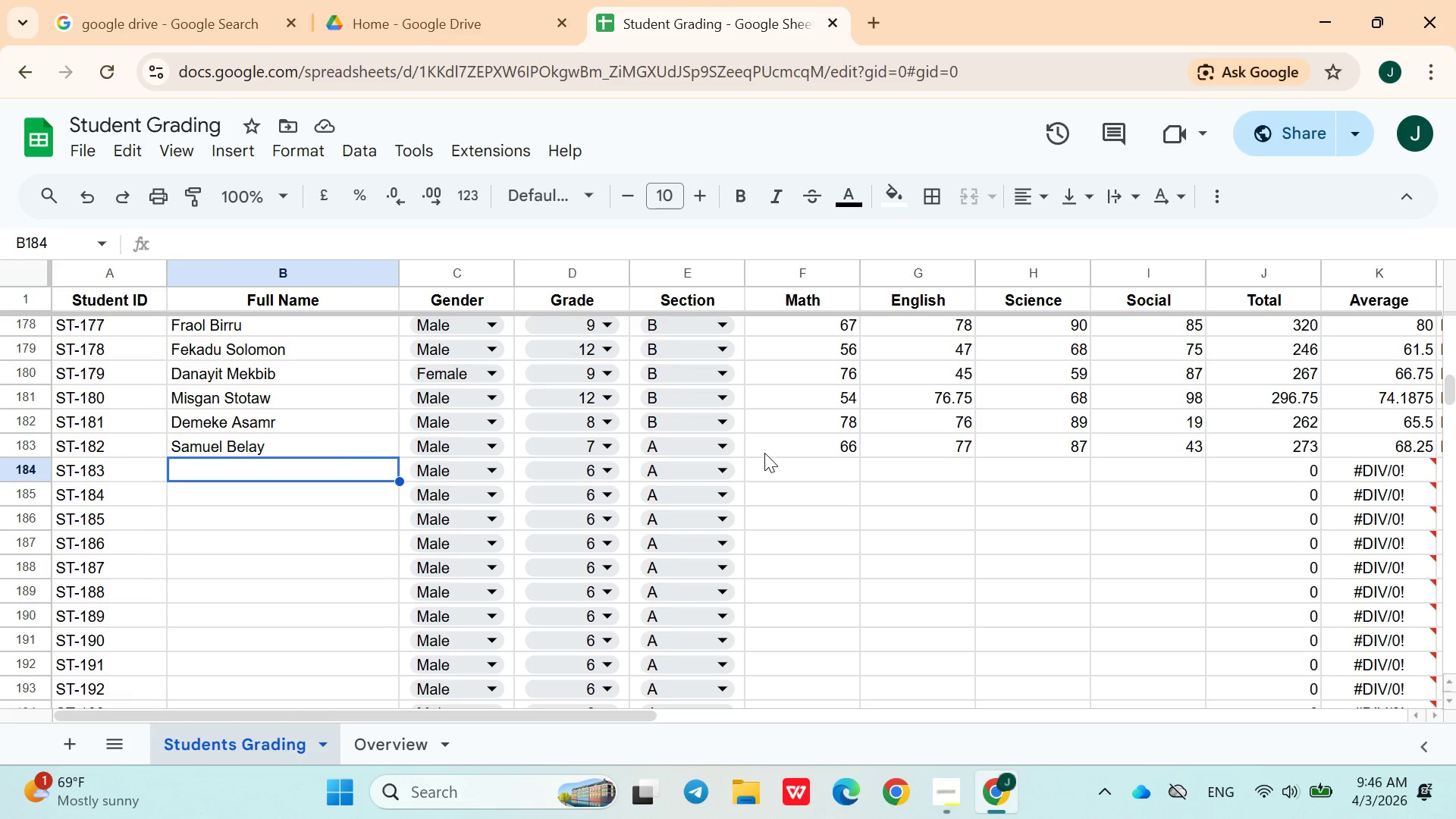 
wait(5.11)
 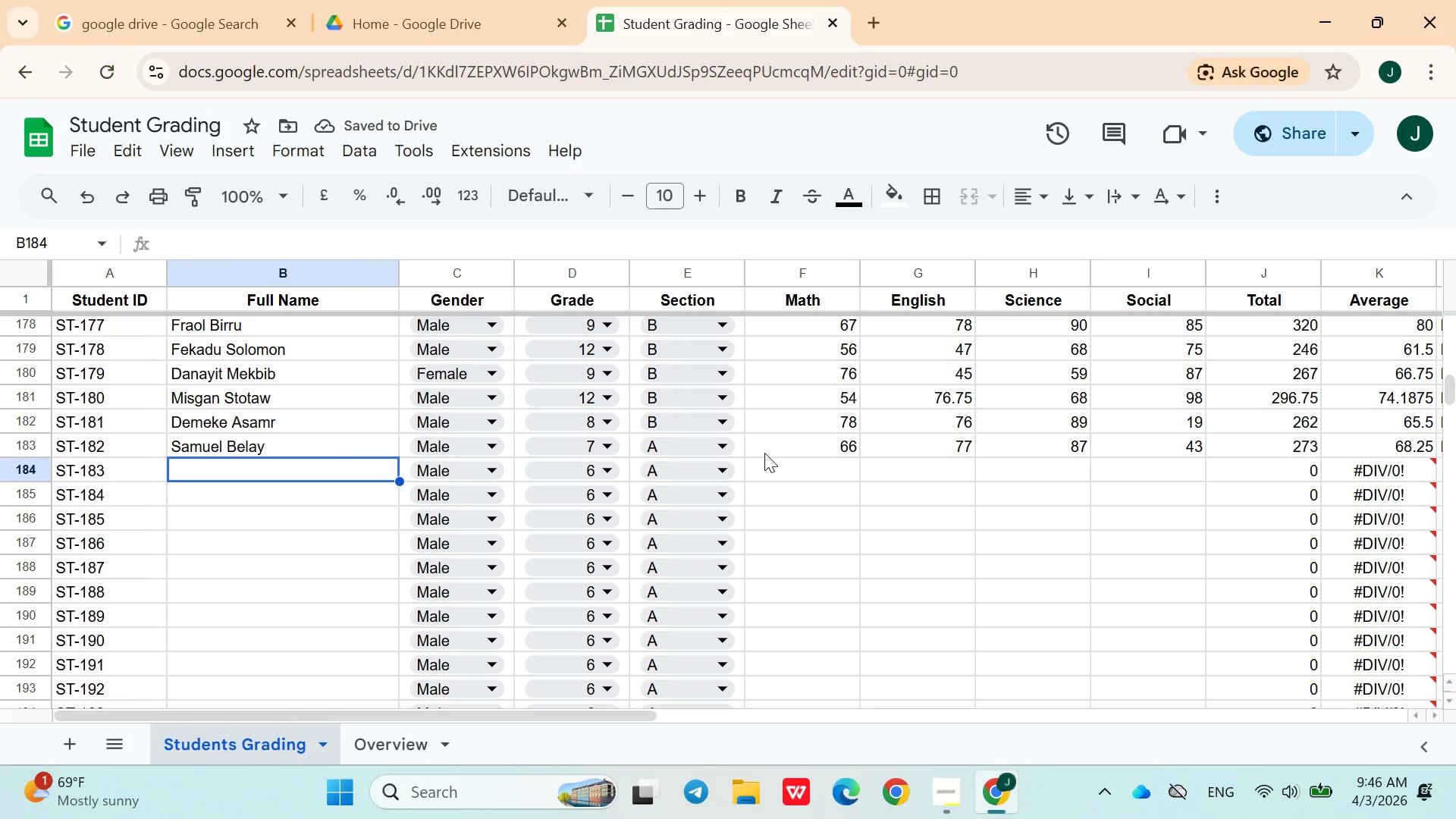 
hold_key(key=ShiftLeft, duration=1.47)
 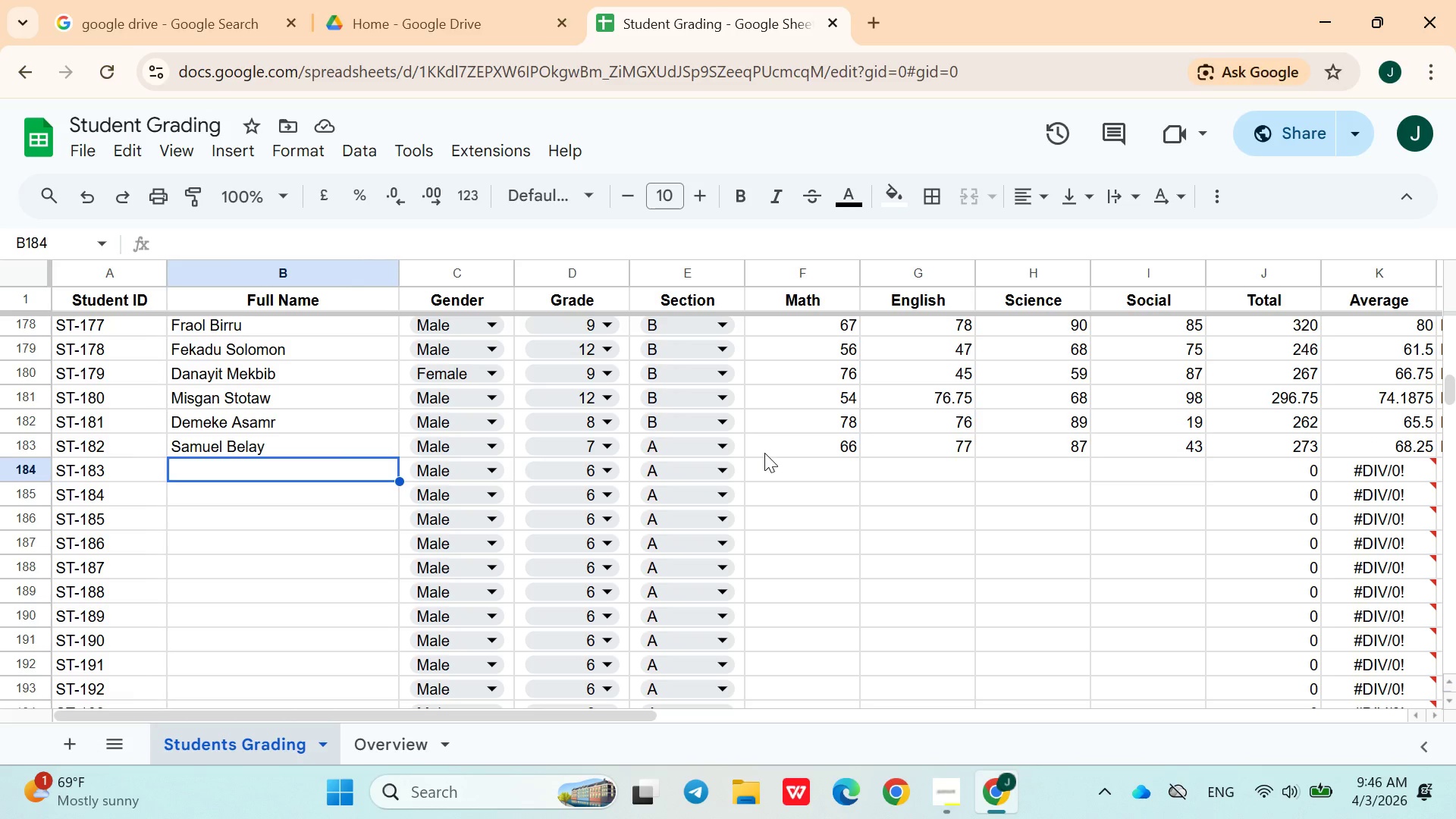 
type(Talegin)
 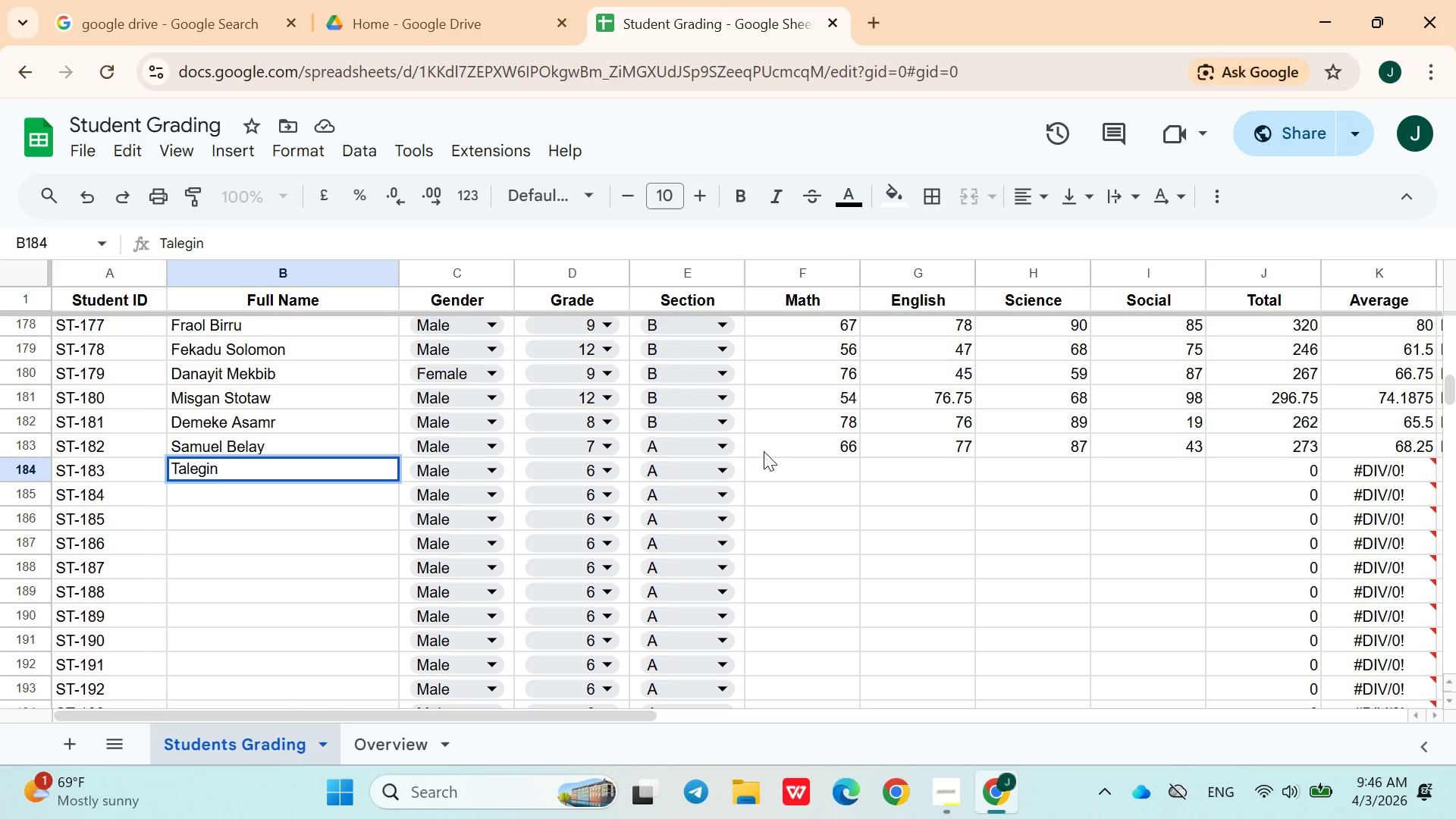 
key(Backspace)
 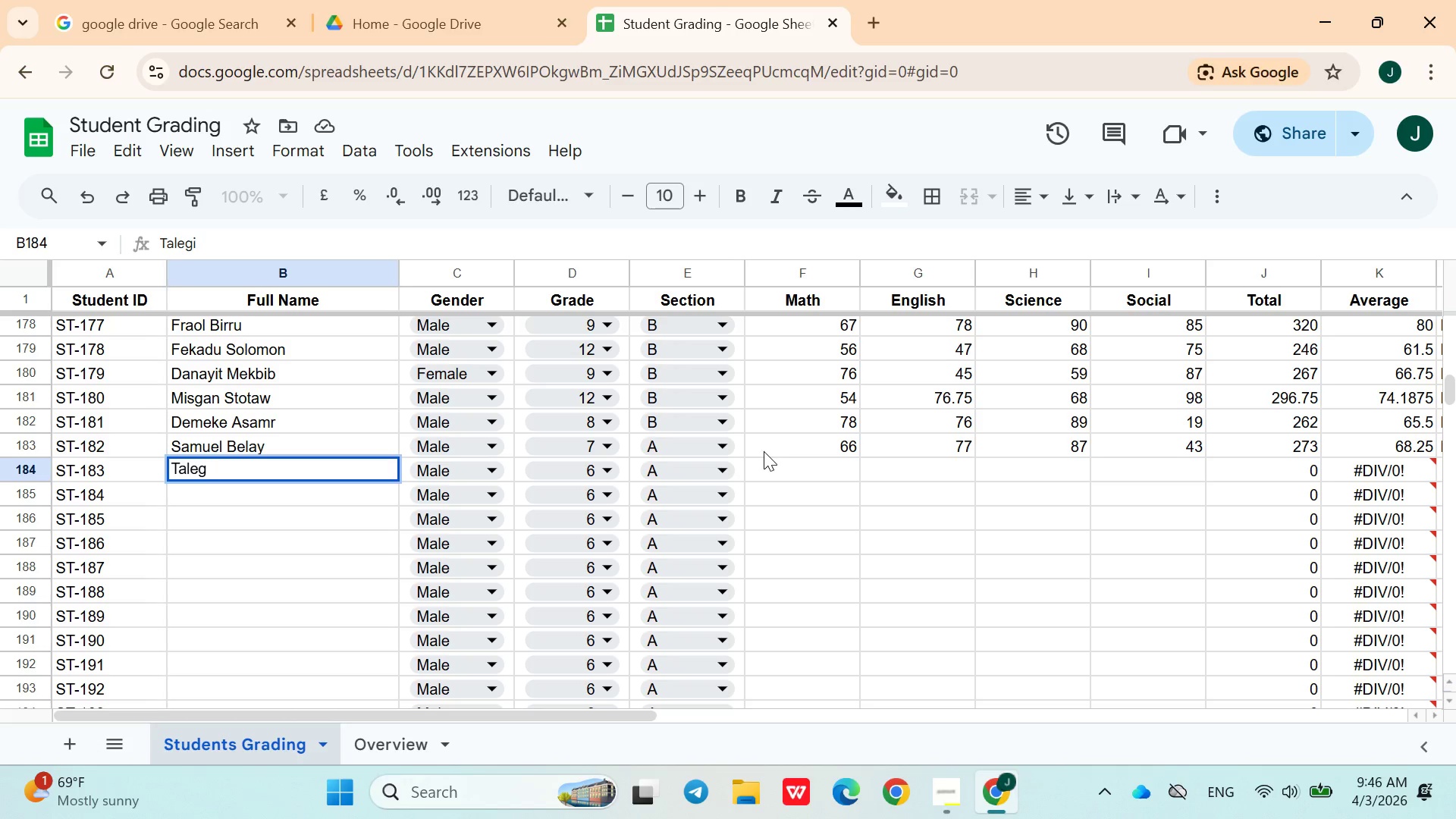 
key(Backspace)
 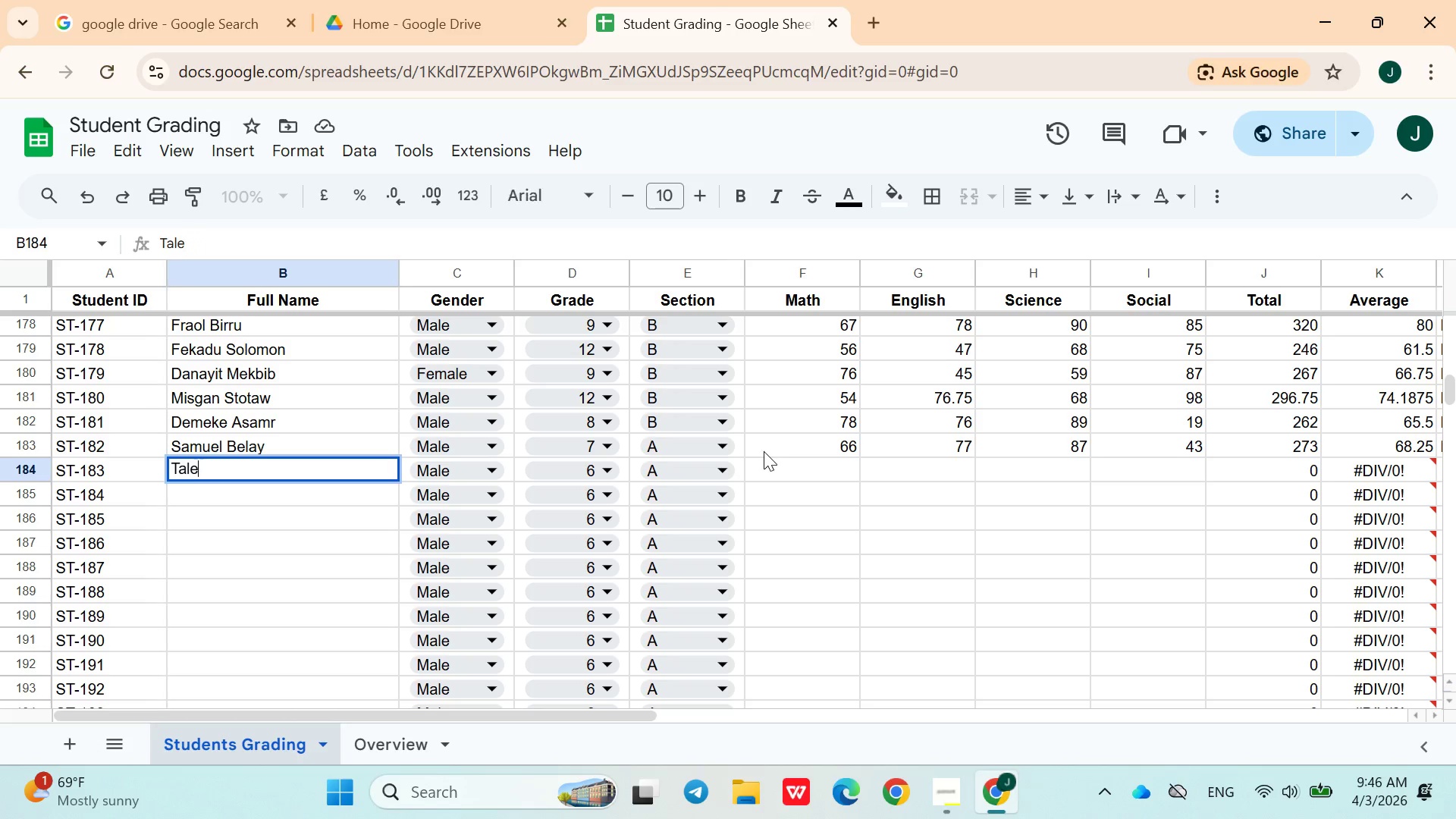 
key(Backspace)
 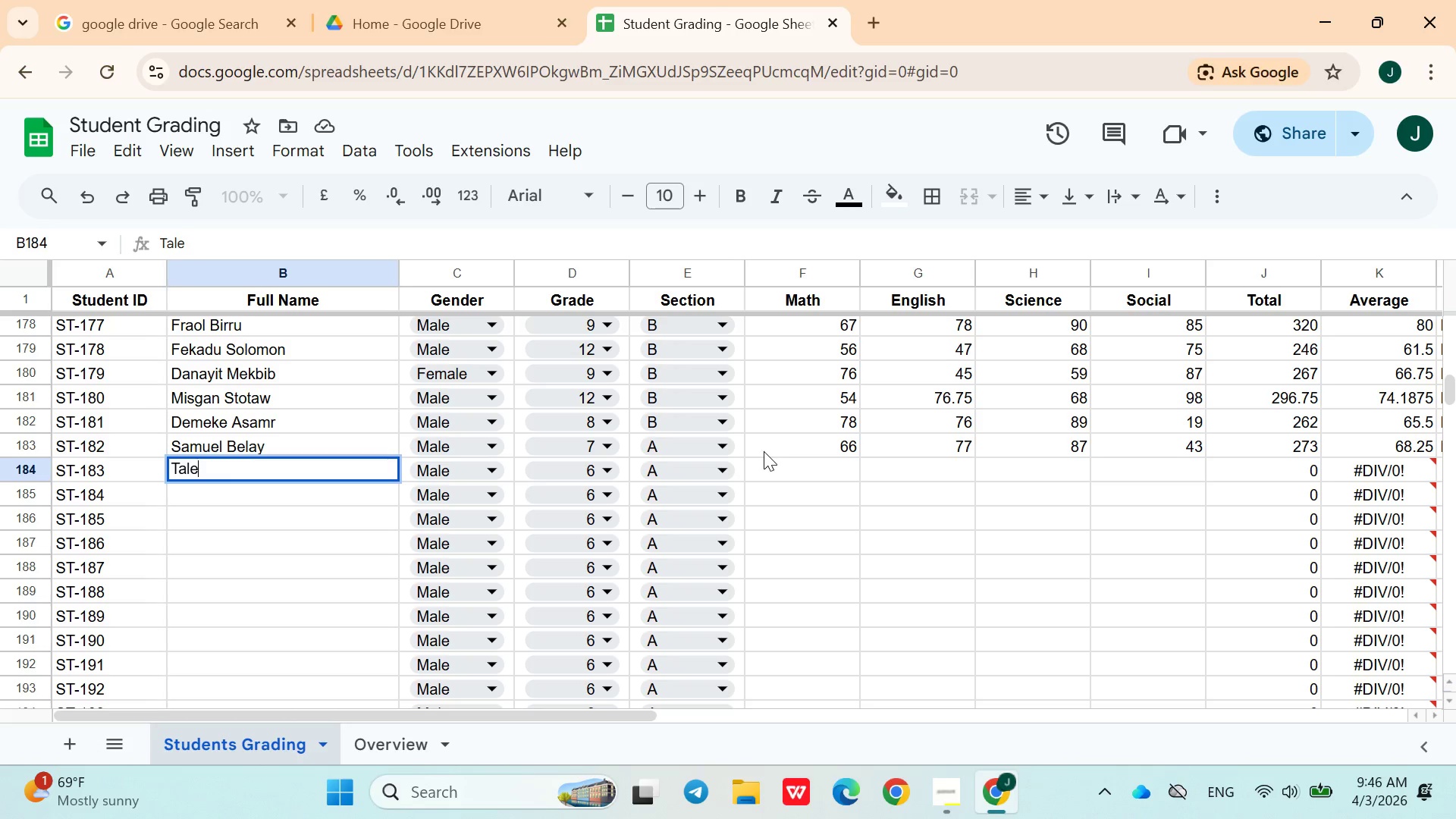 
key(Backspace)
 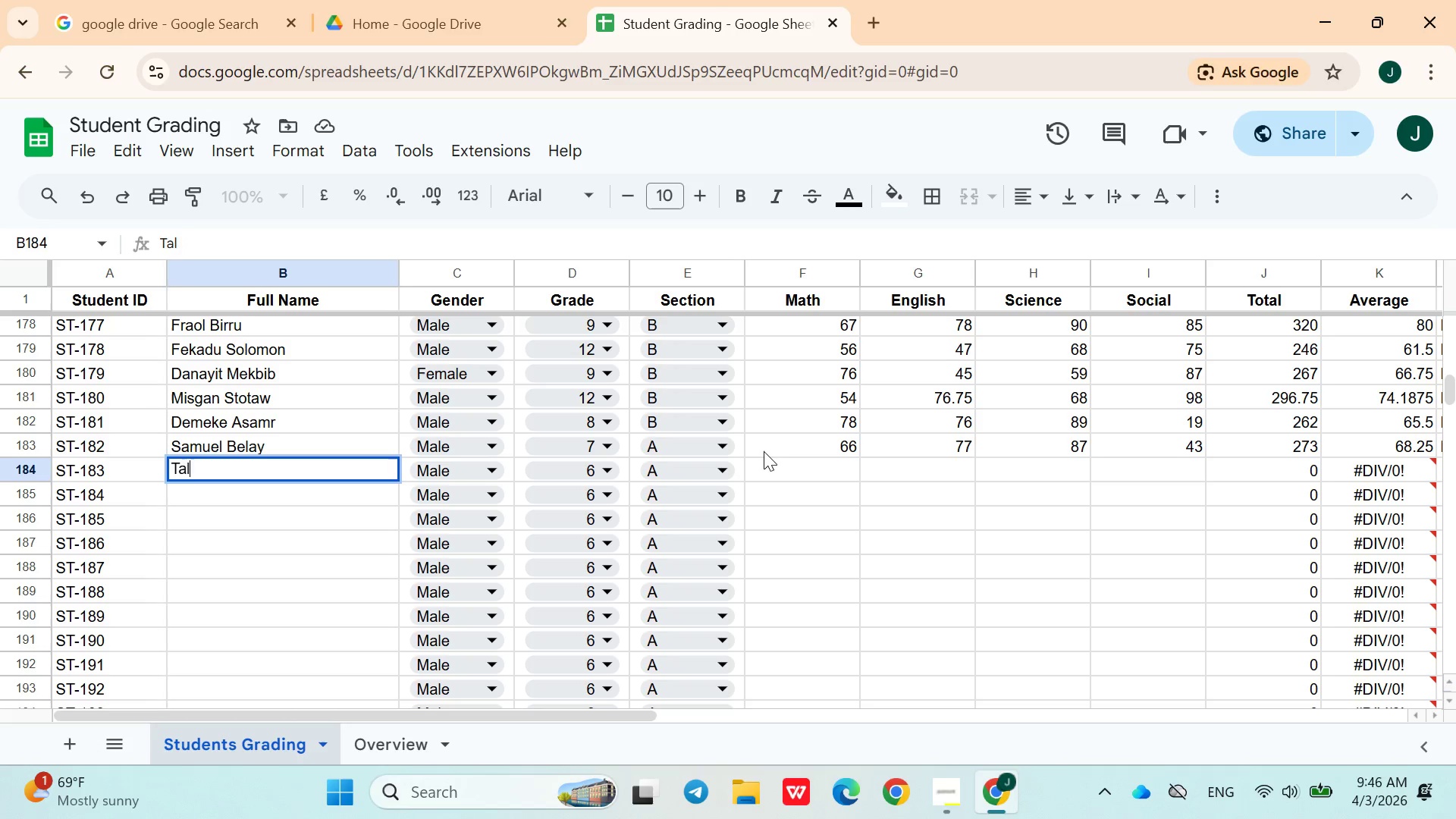 
key(Backspace)
 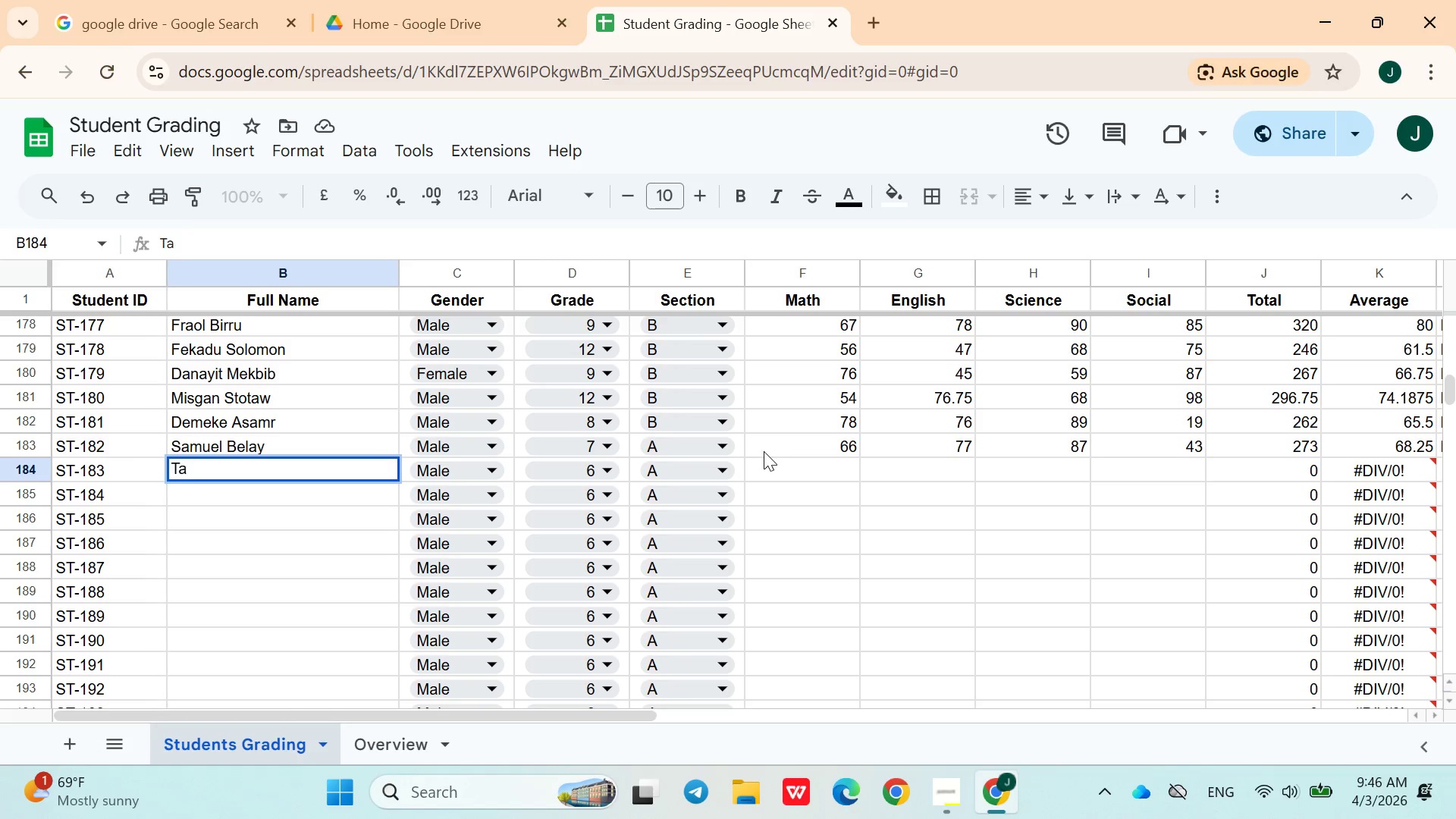 
key(M)
 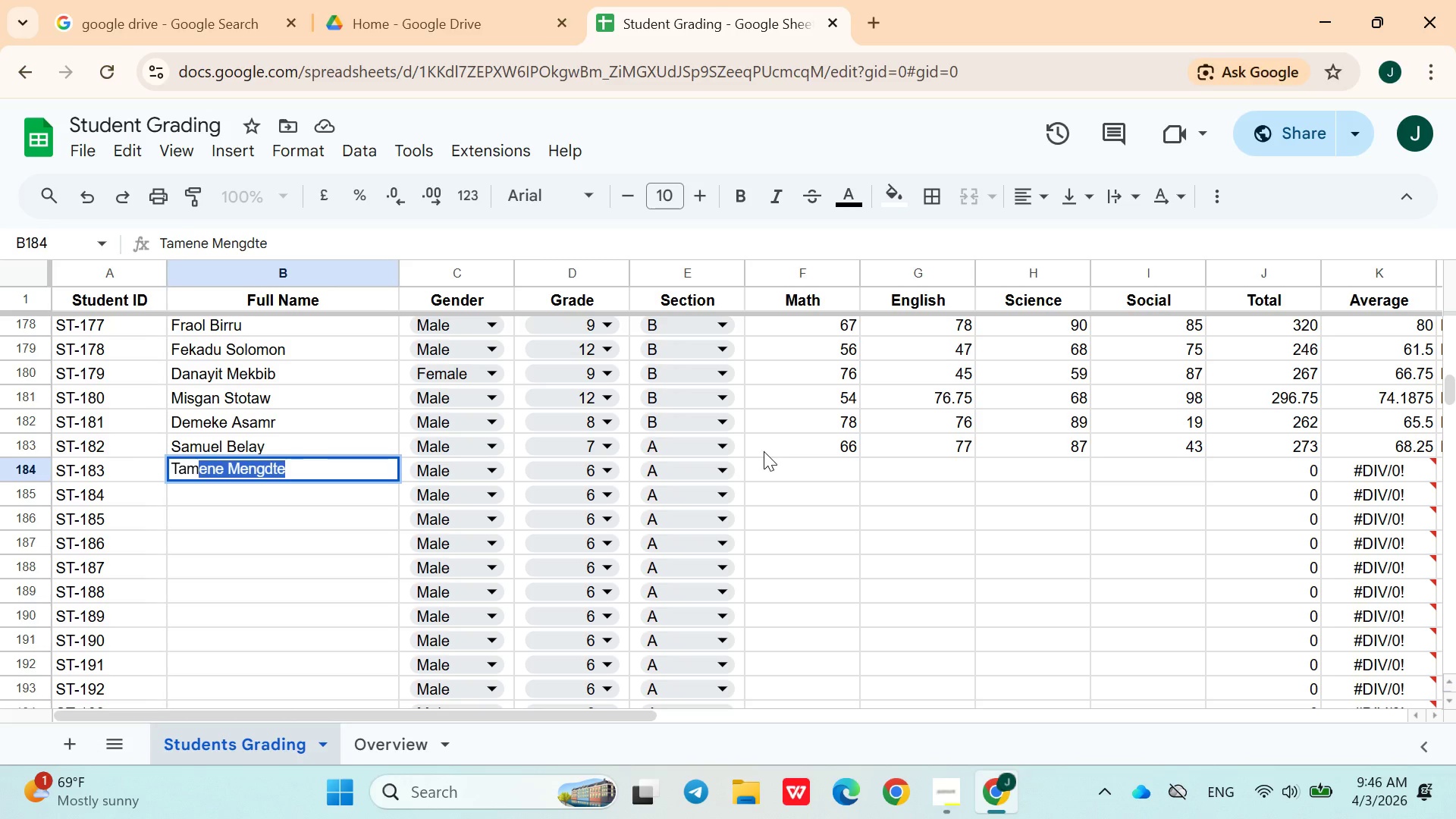 
wait(7.0)
 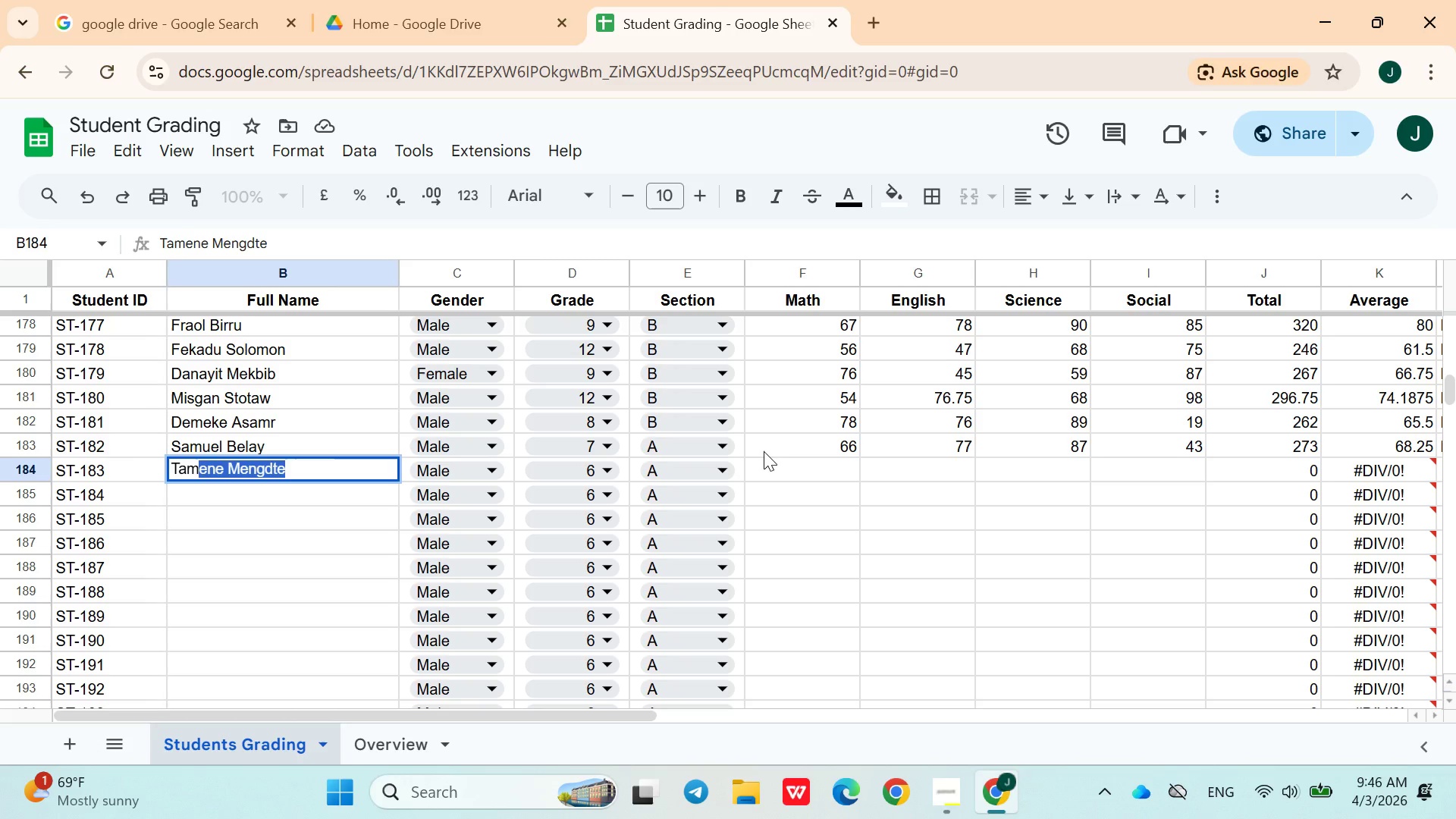 
type(nech Meselu)
 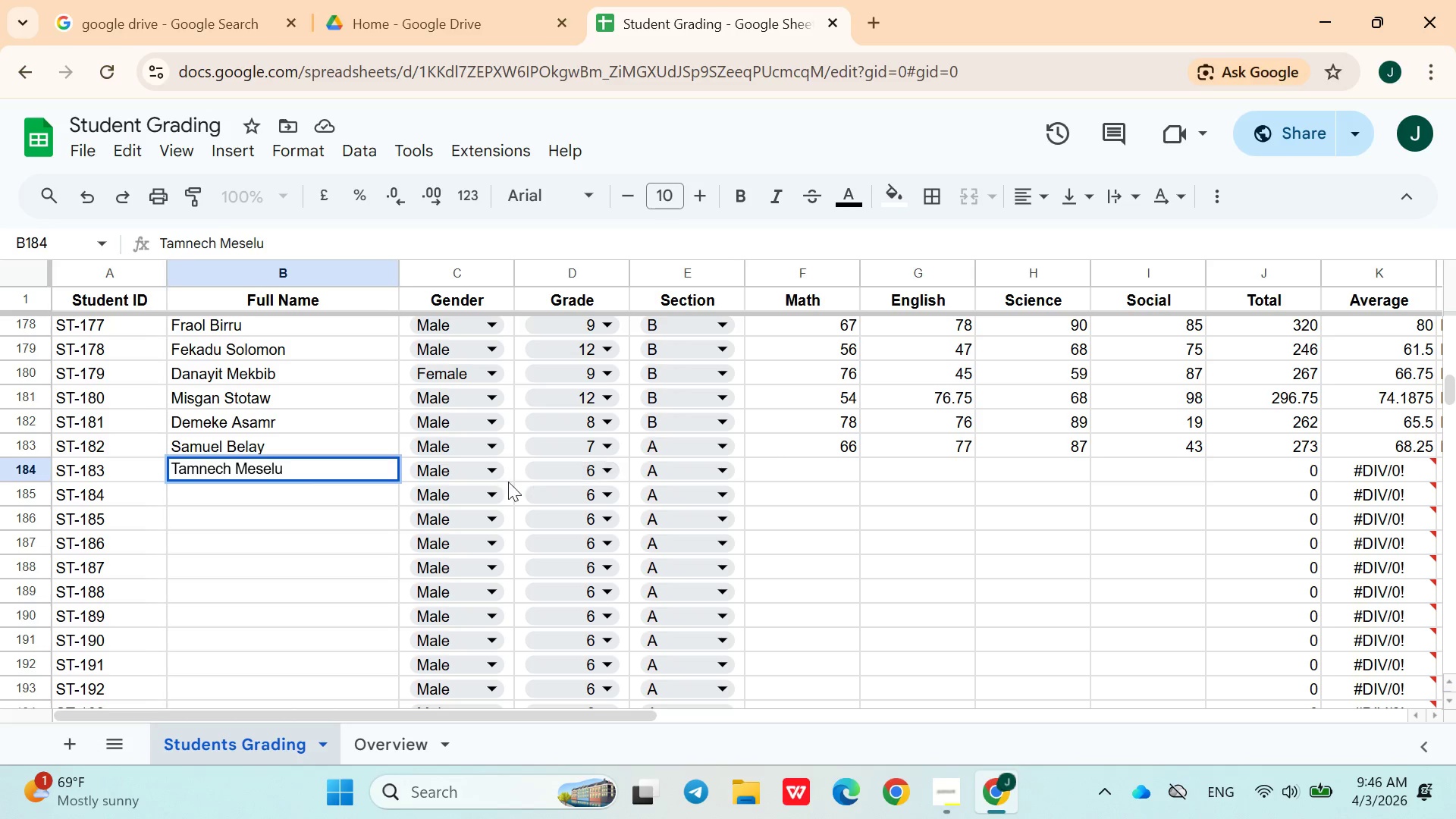 
left_click([467, 466])
 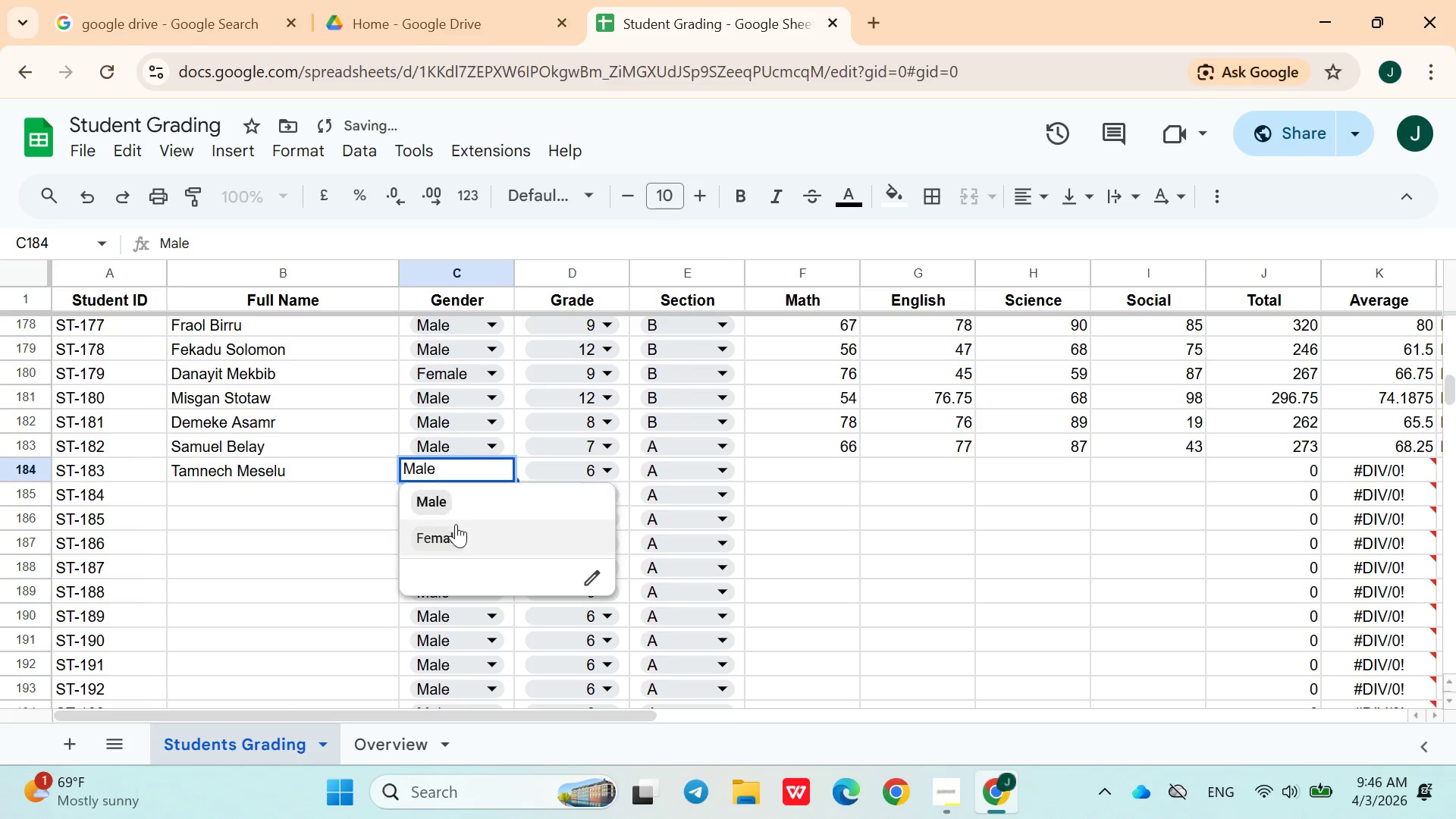 
left_click([455, 529])
 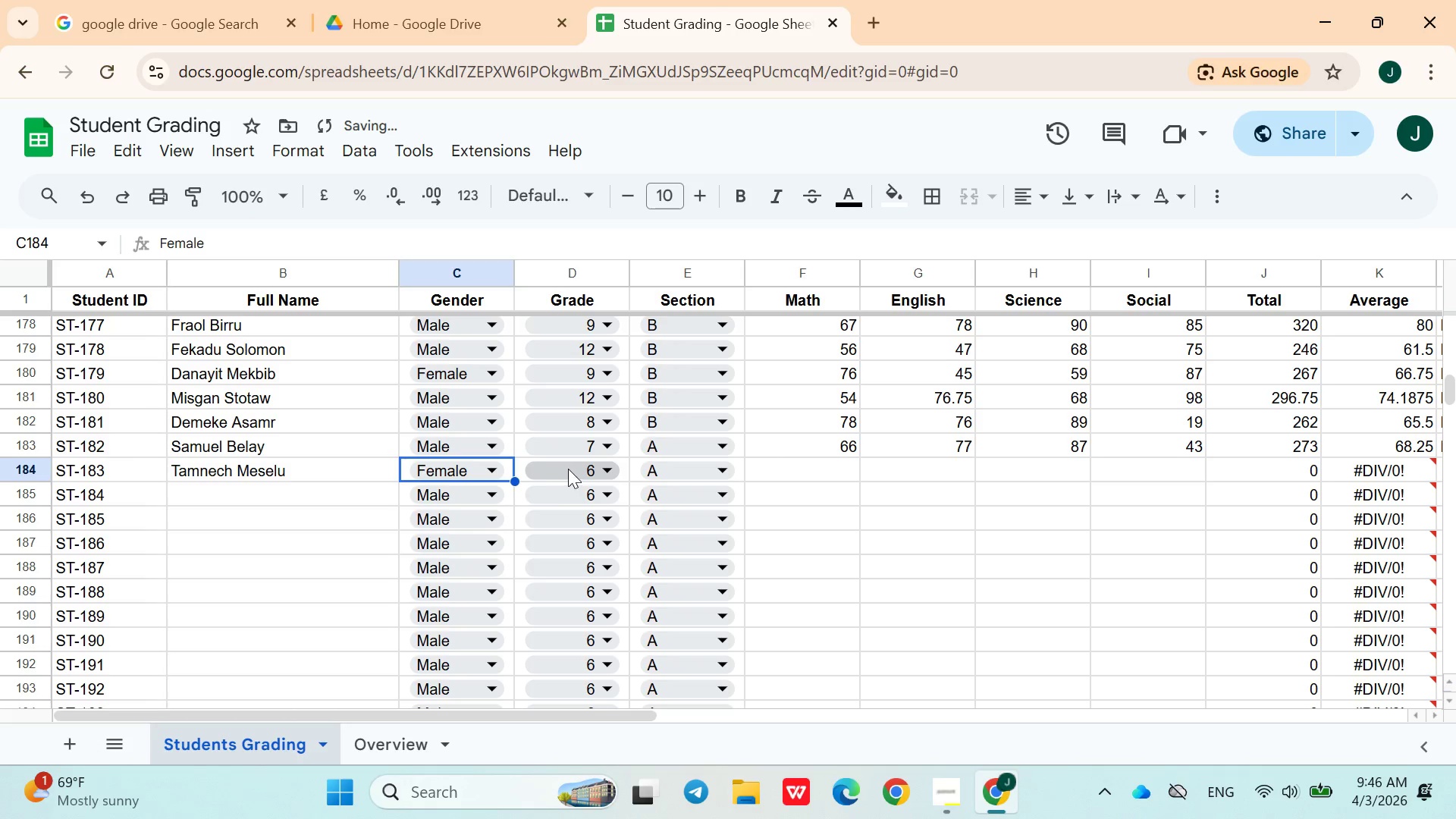 
left_click([569, 467])
 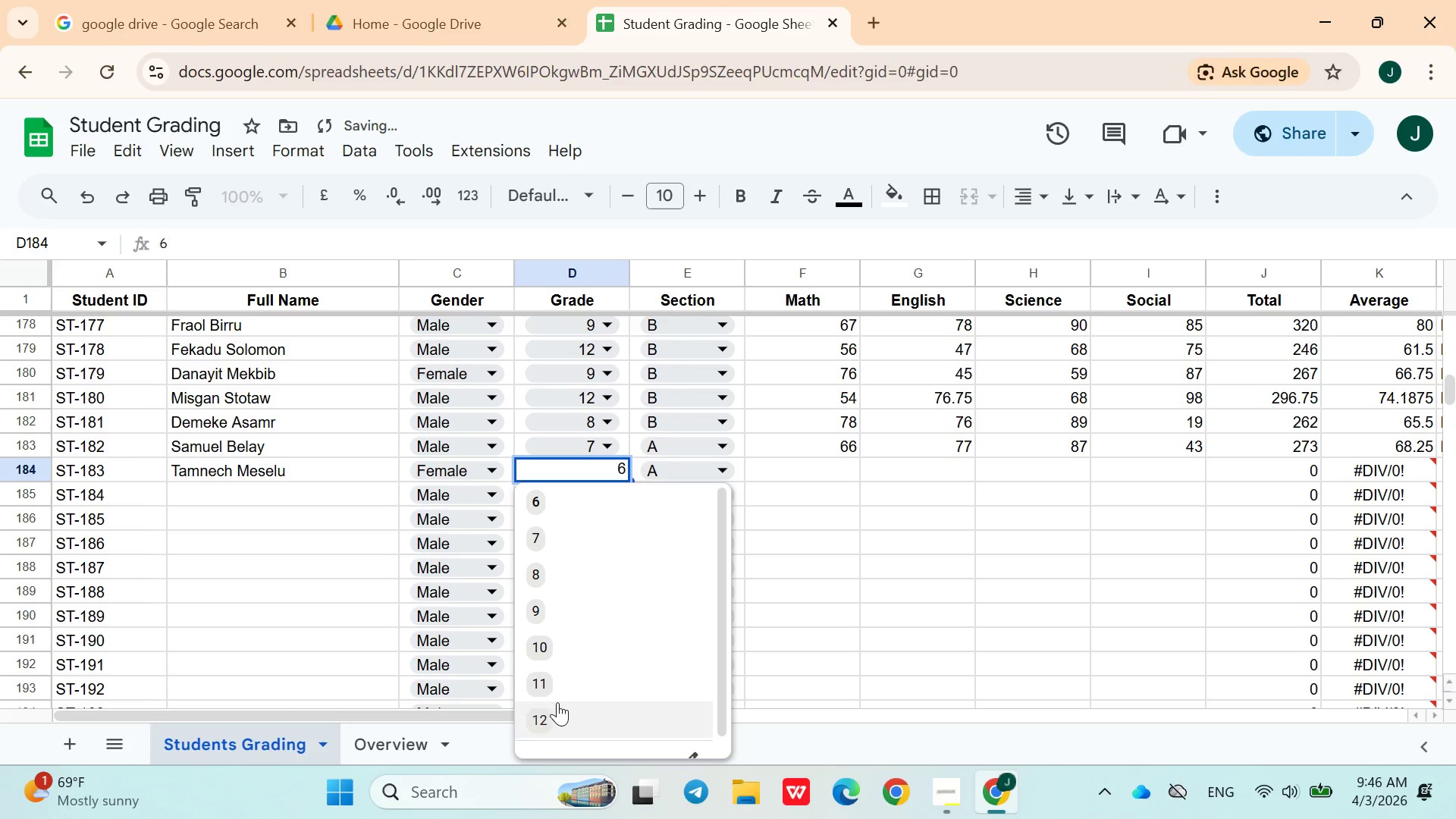 
left_click([557, 691])
 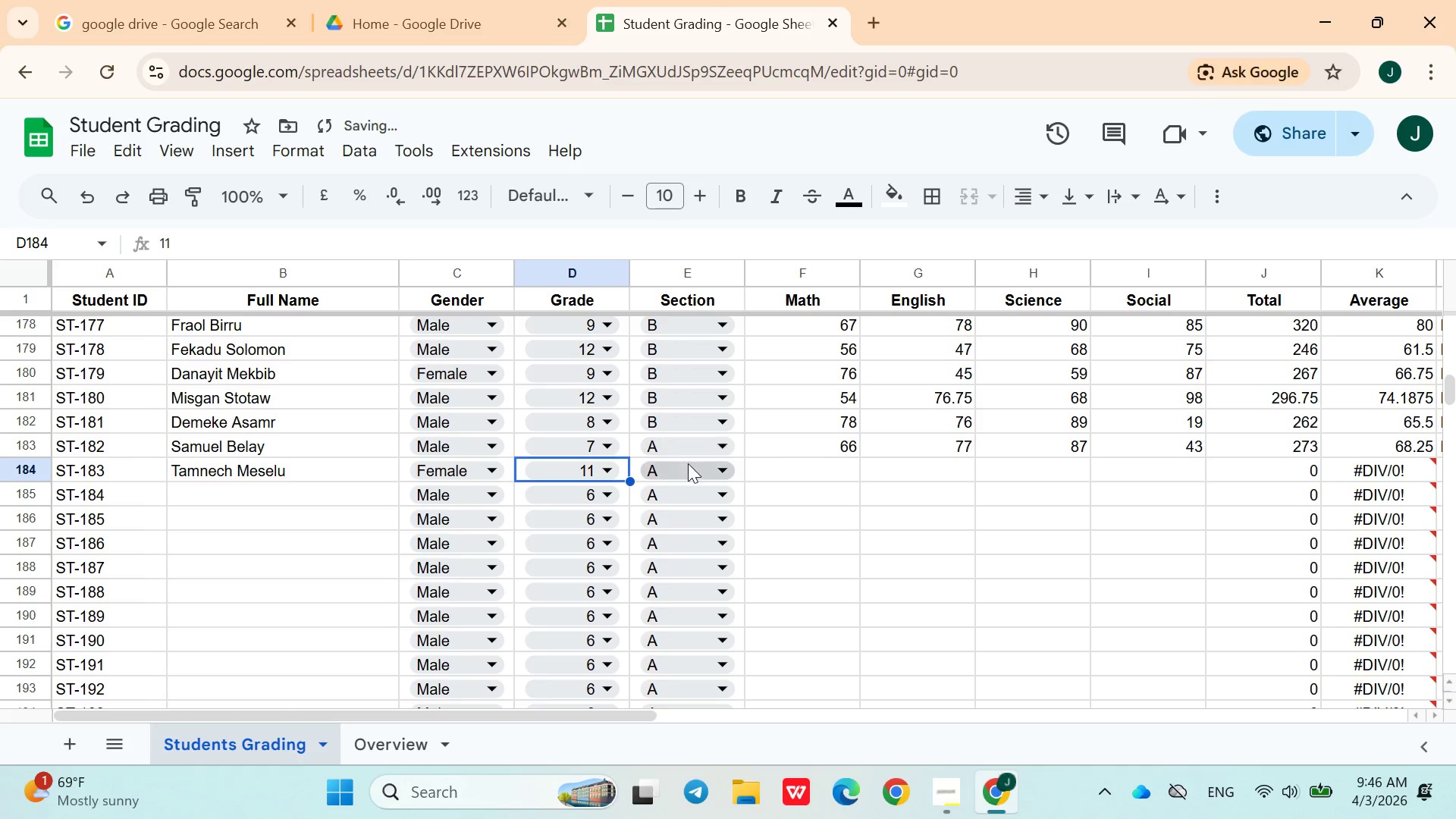 
left_click([687, 465])
 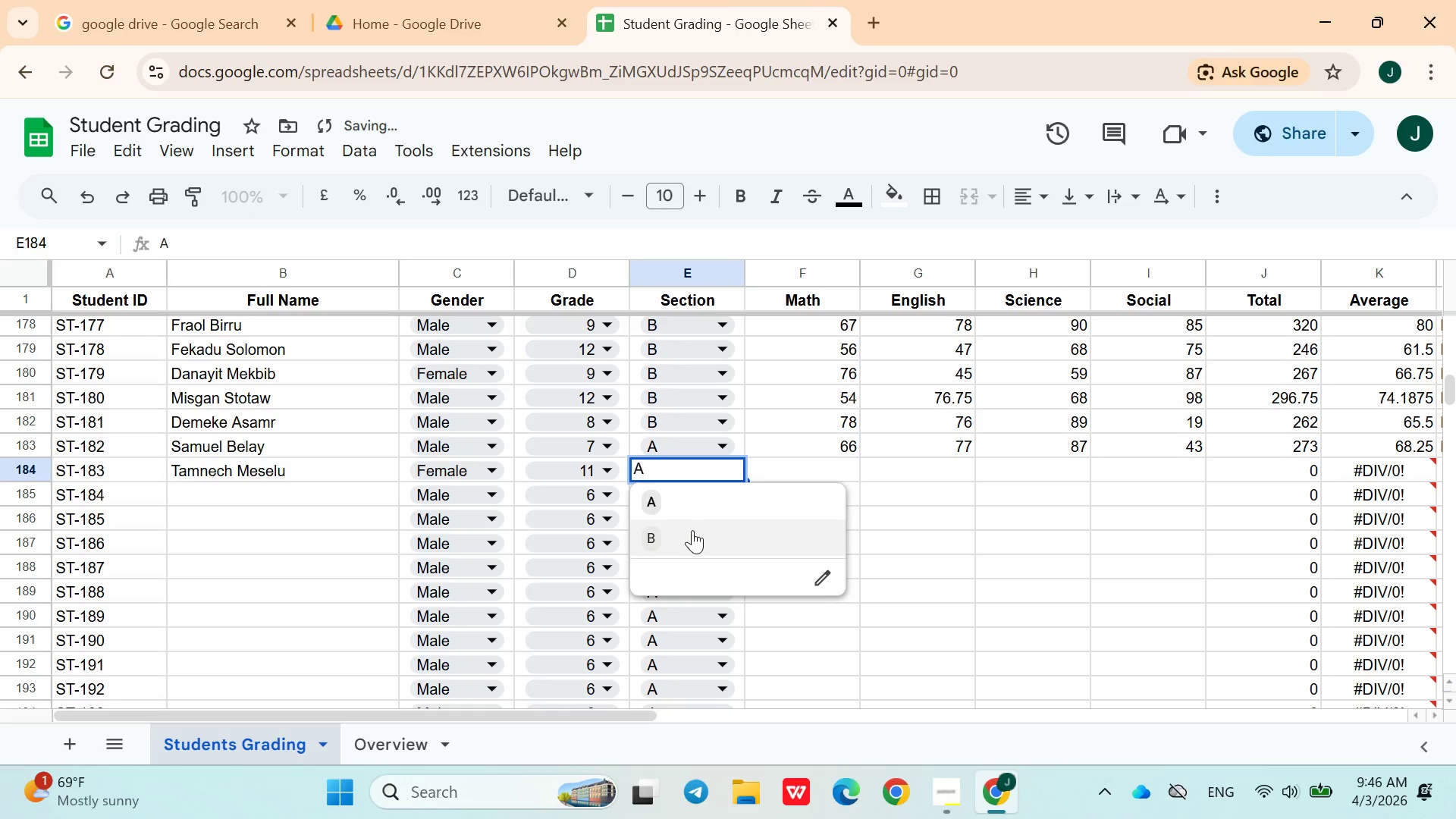 
left_click([691, 532])
 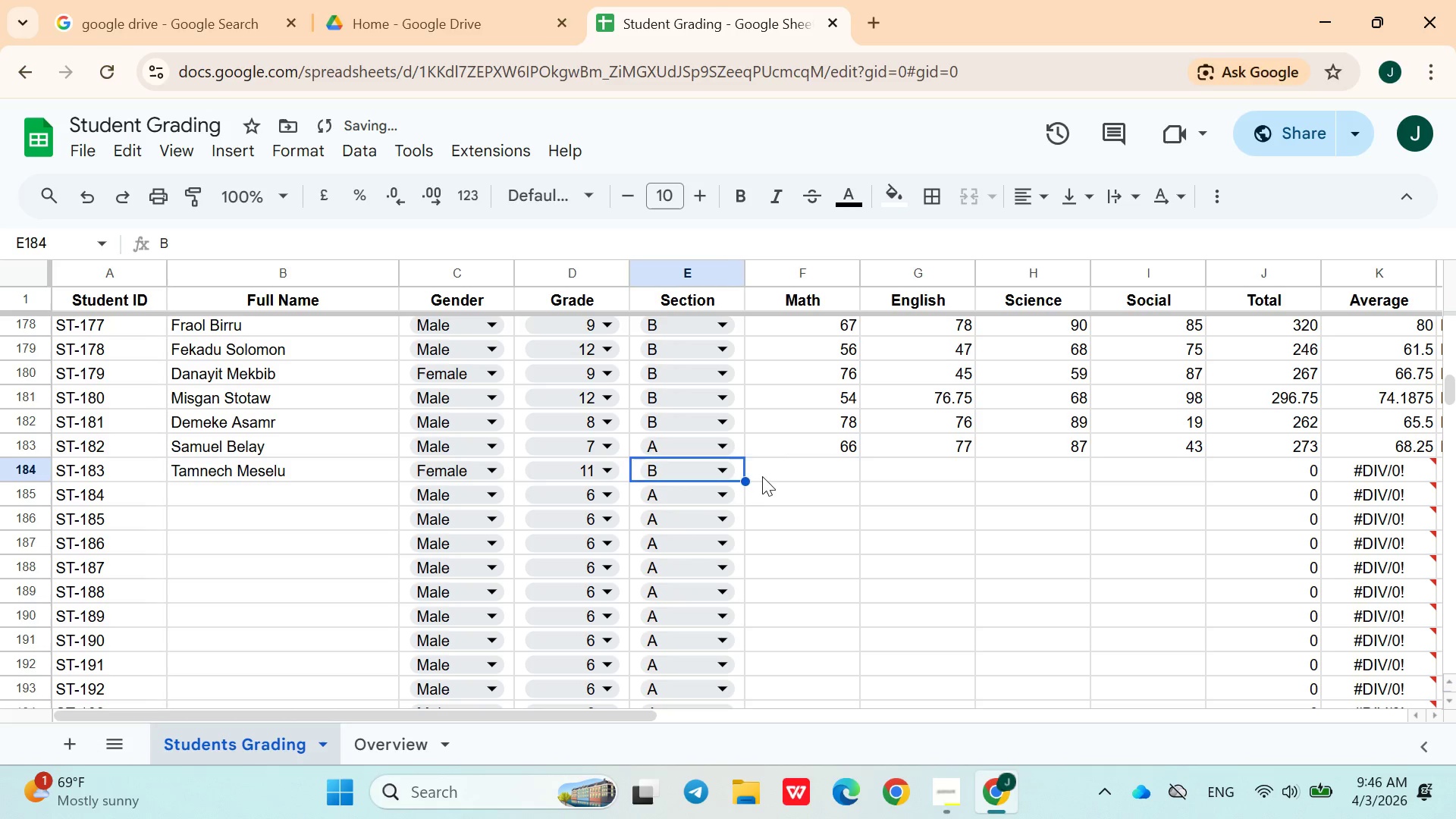 
left_click([767, 474])
 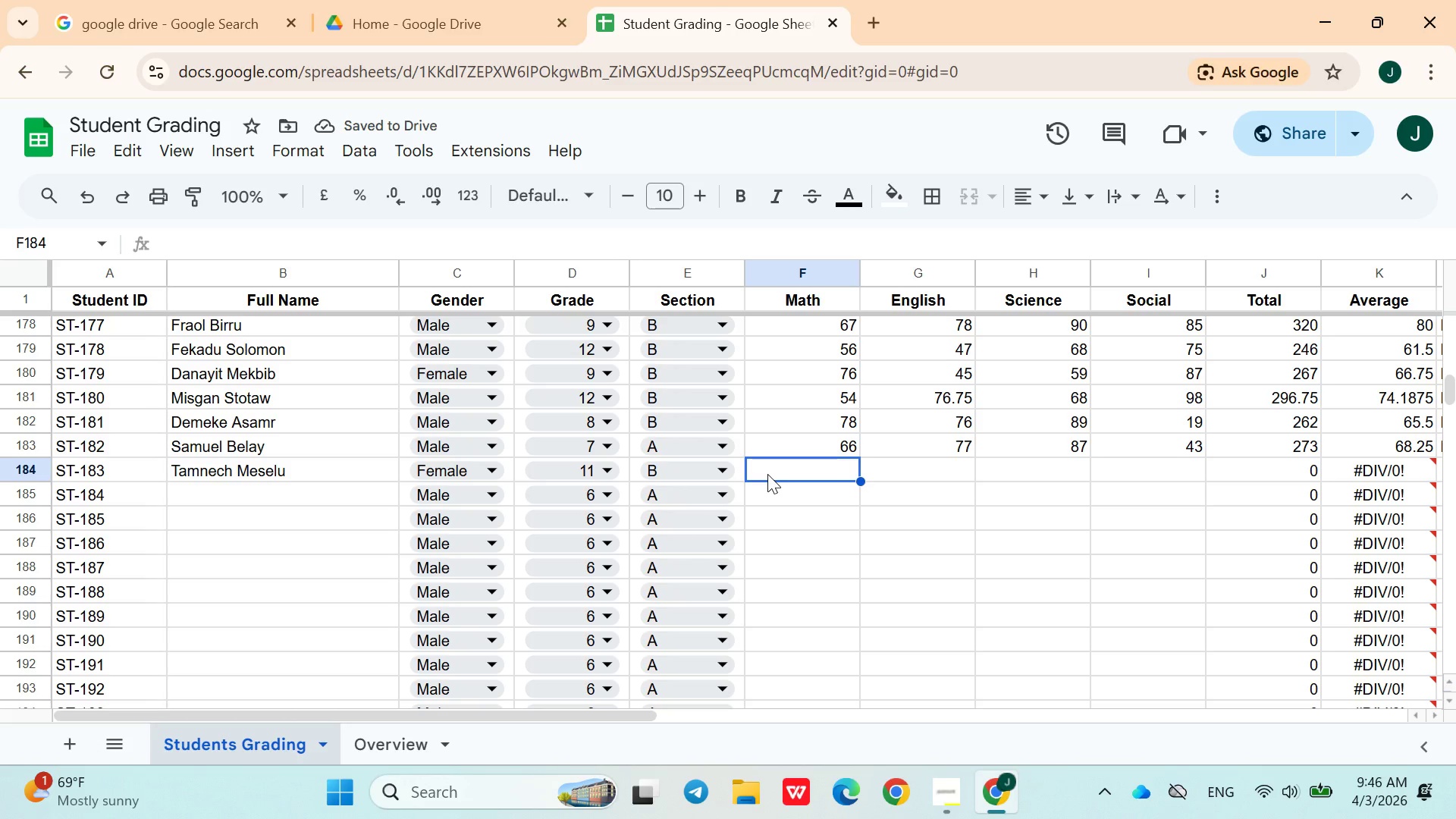 
type(34)
 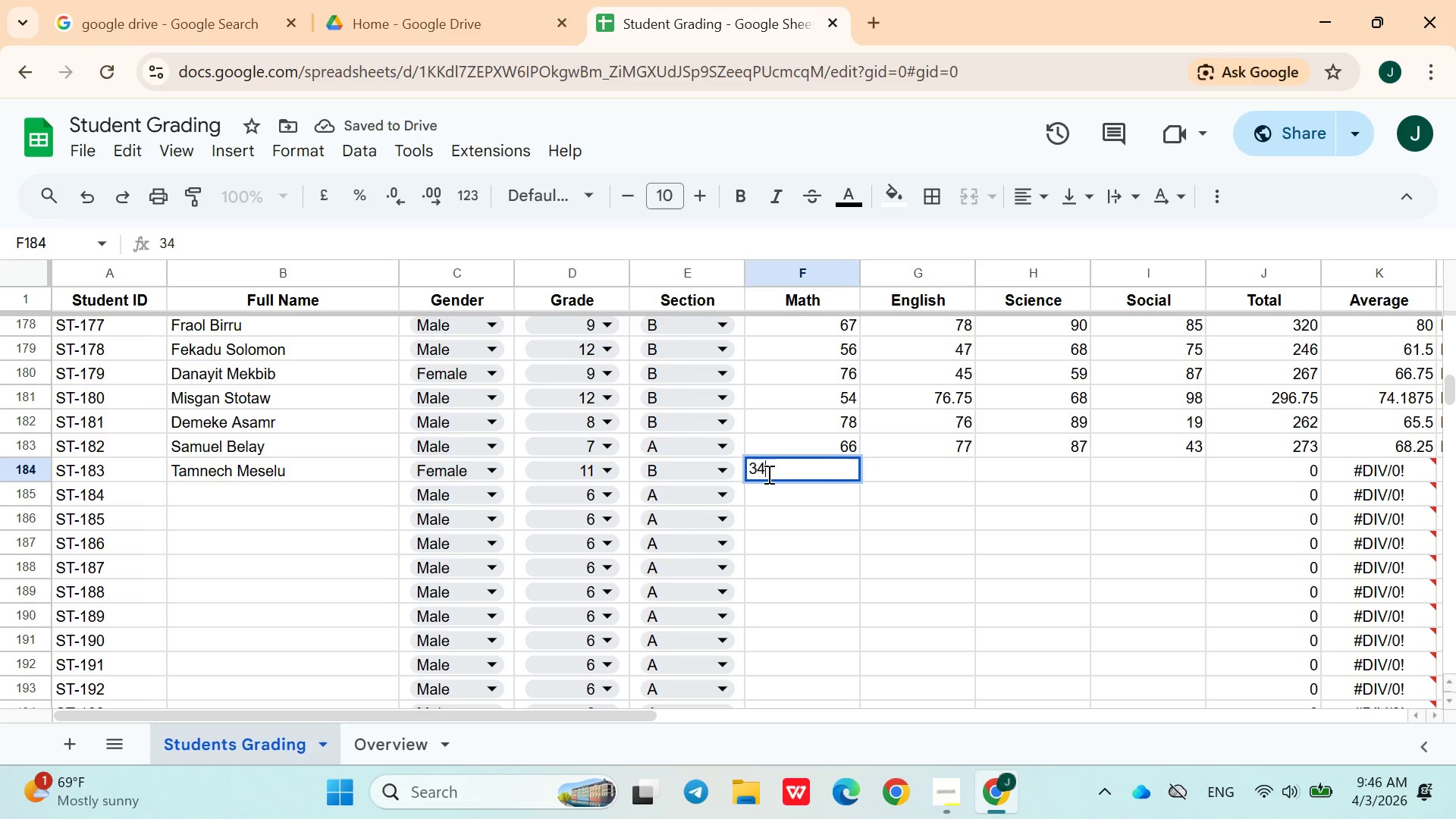 
key(ArrowRight)
 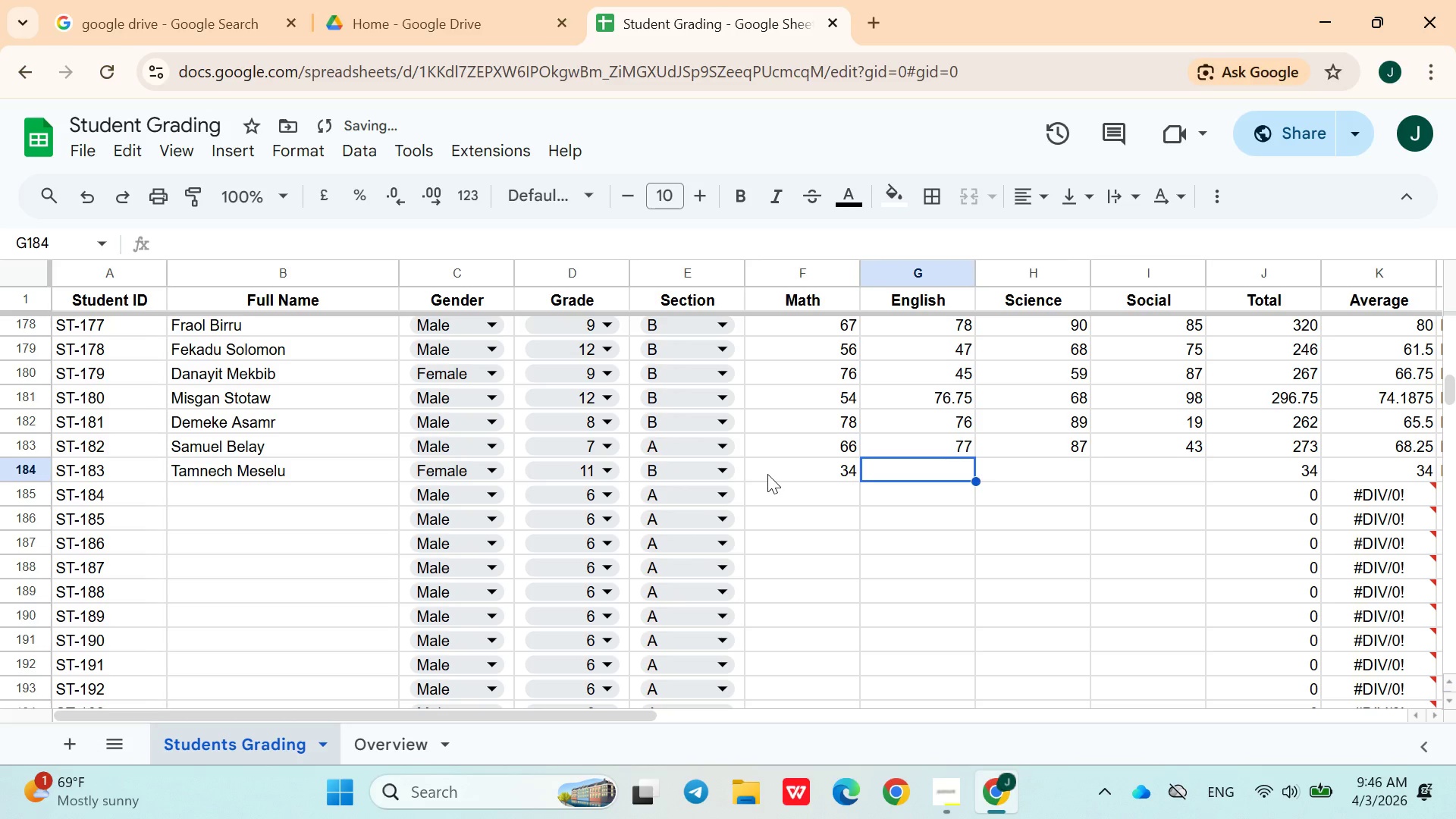 
type(35)
 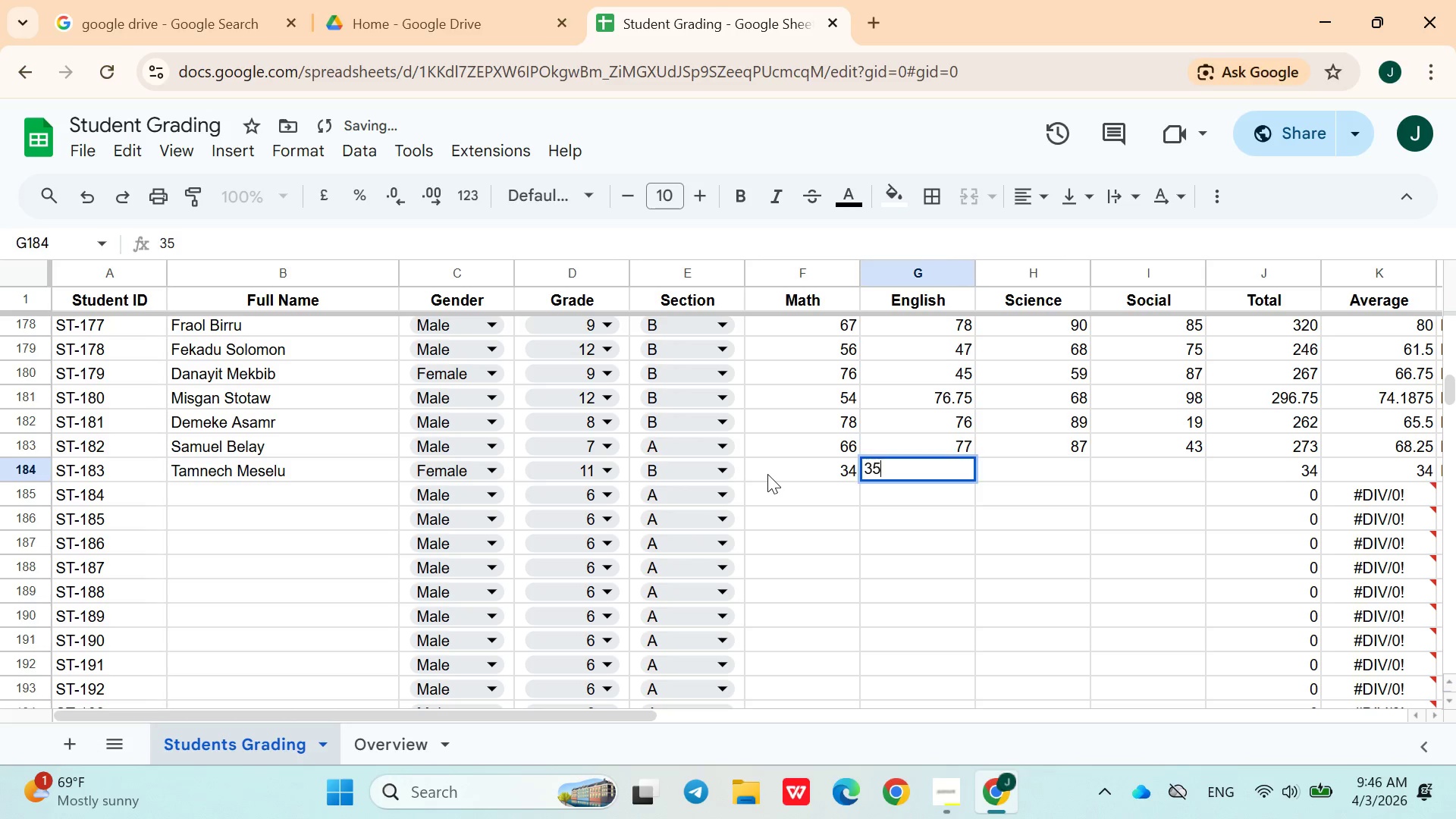 
key(ArrowRight)
 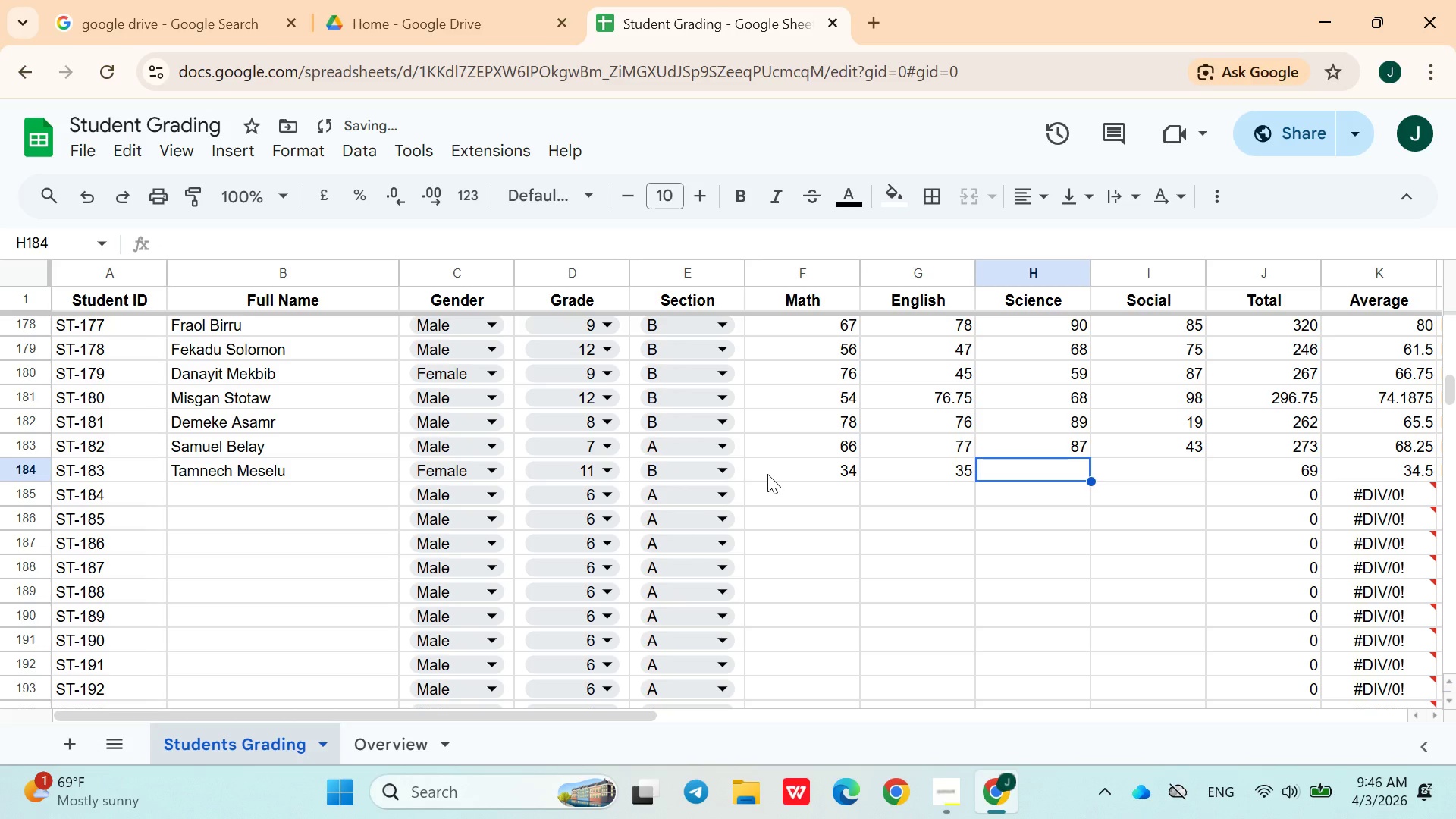 
type(45)
 